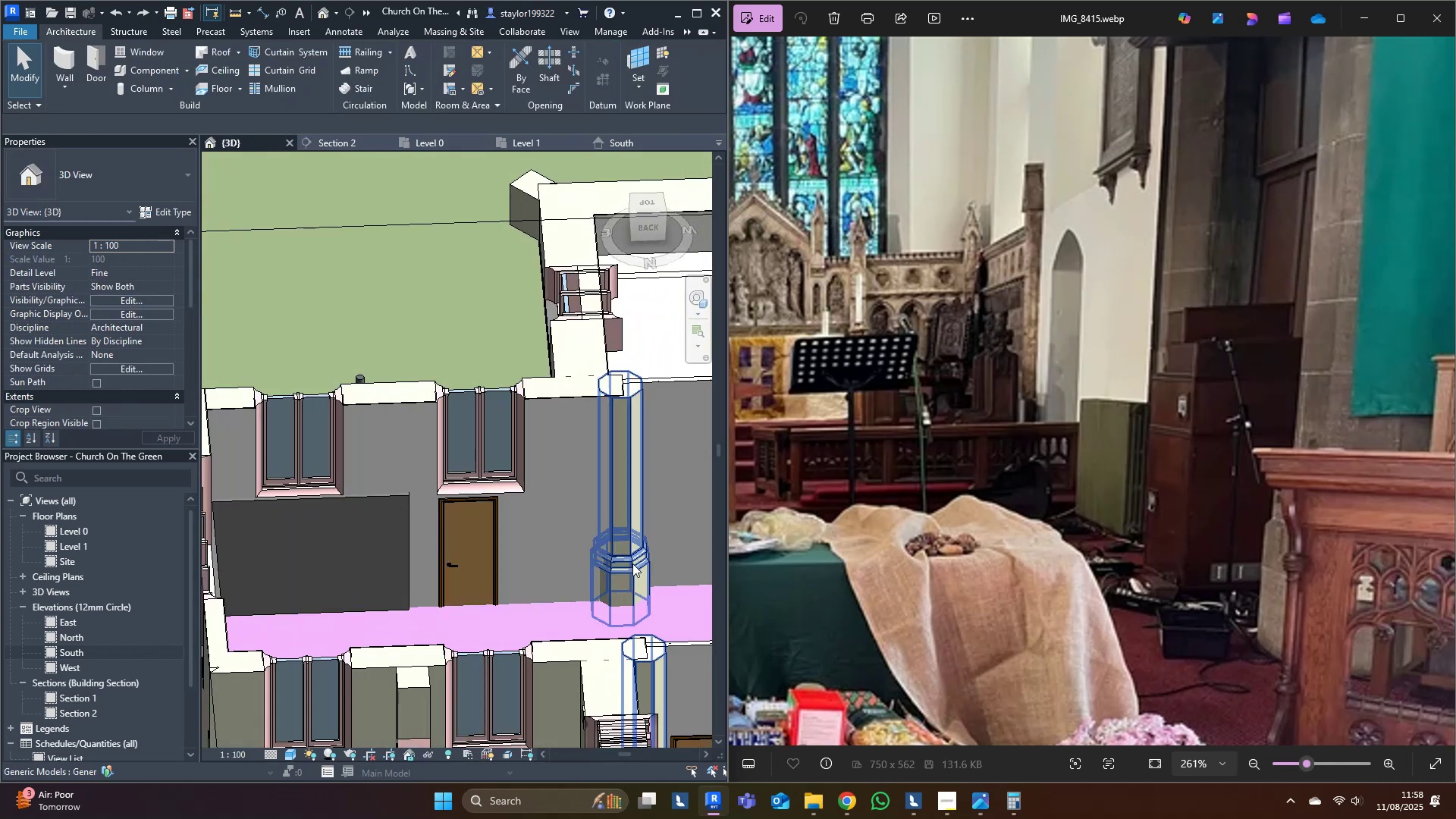 
key(Control+S)
 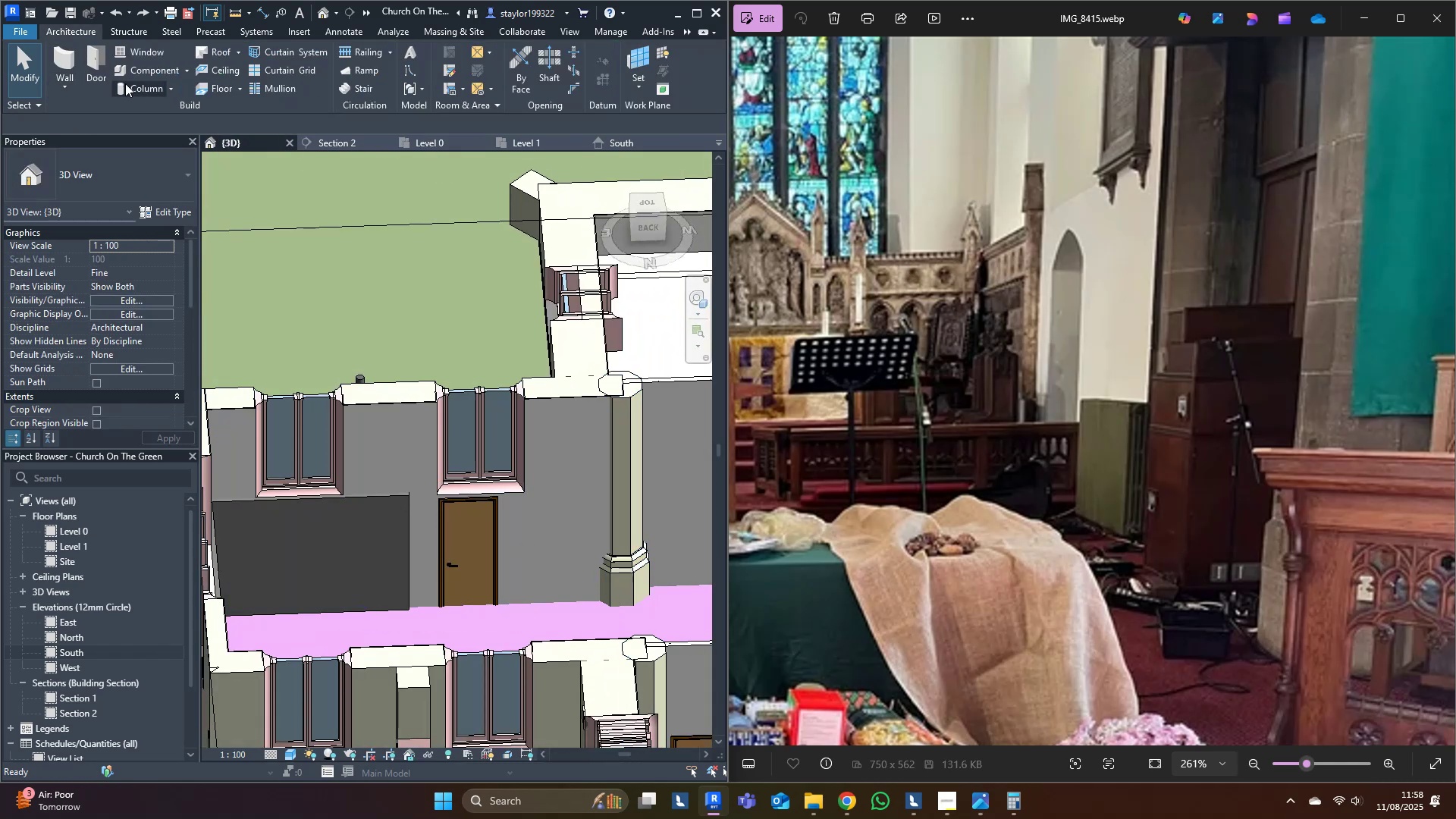 
left_click([182, 69])
 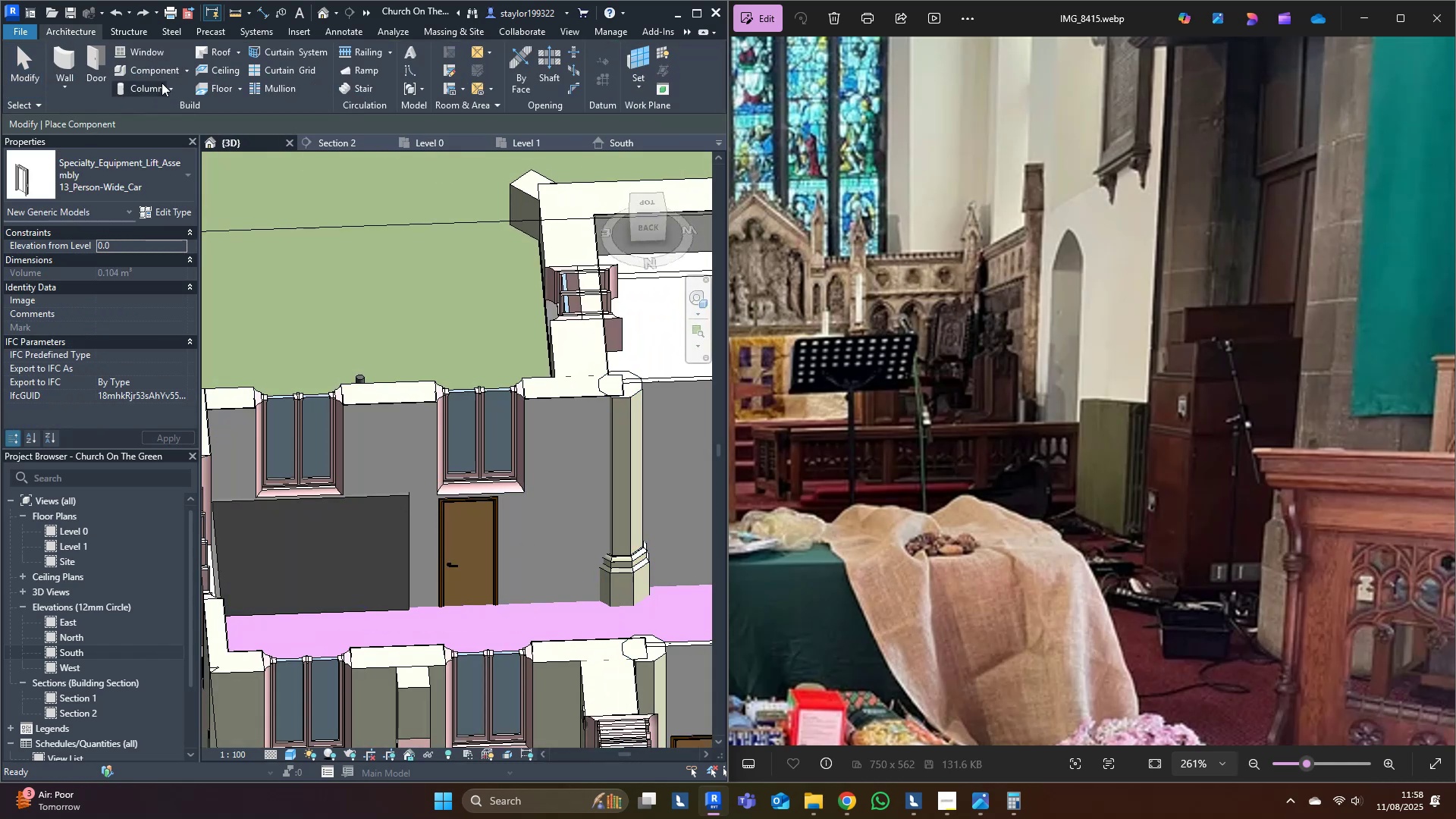 
left_click([190, 72])
 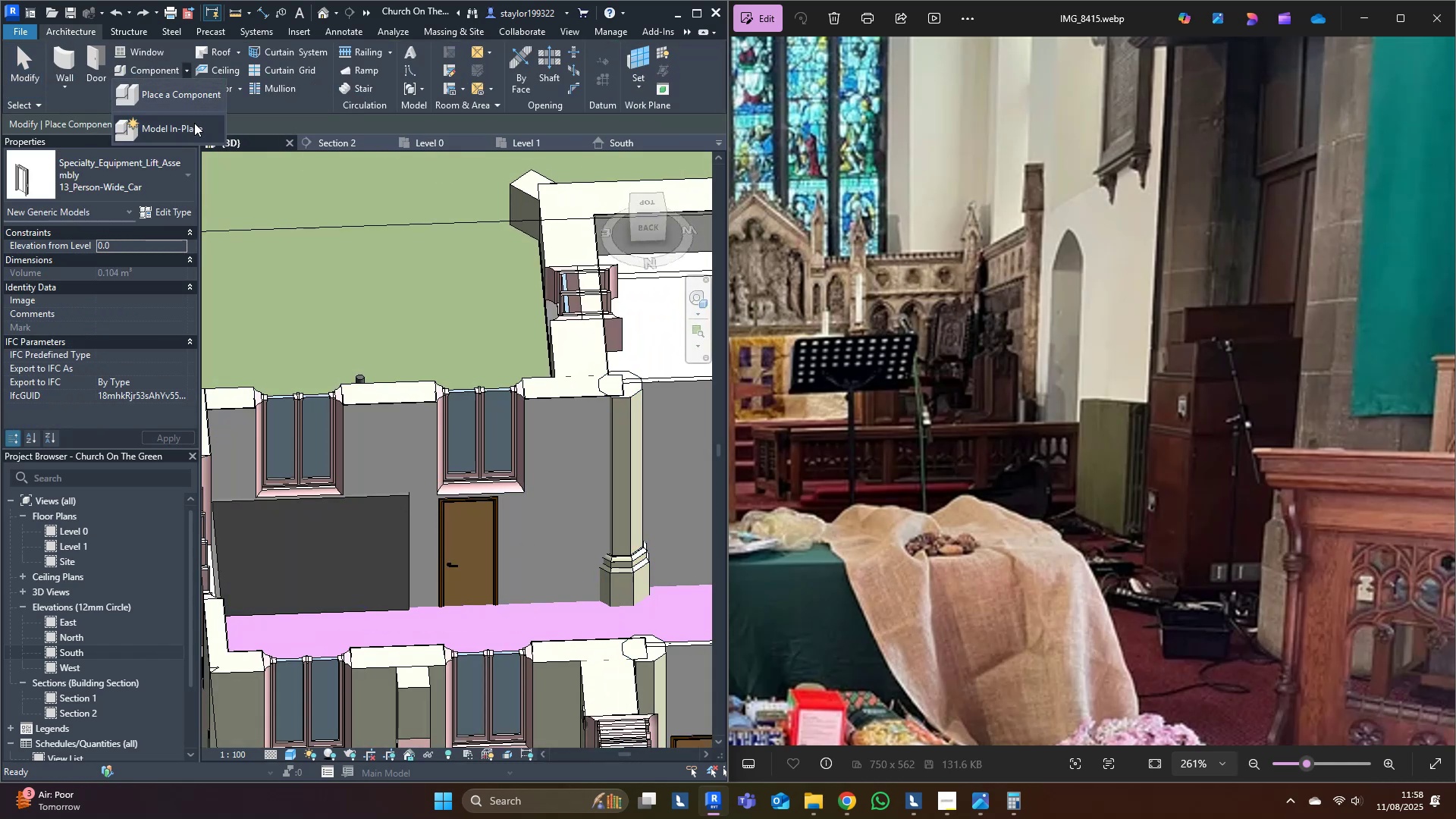 
left_click([191, 132])
 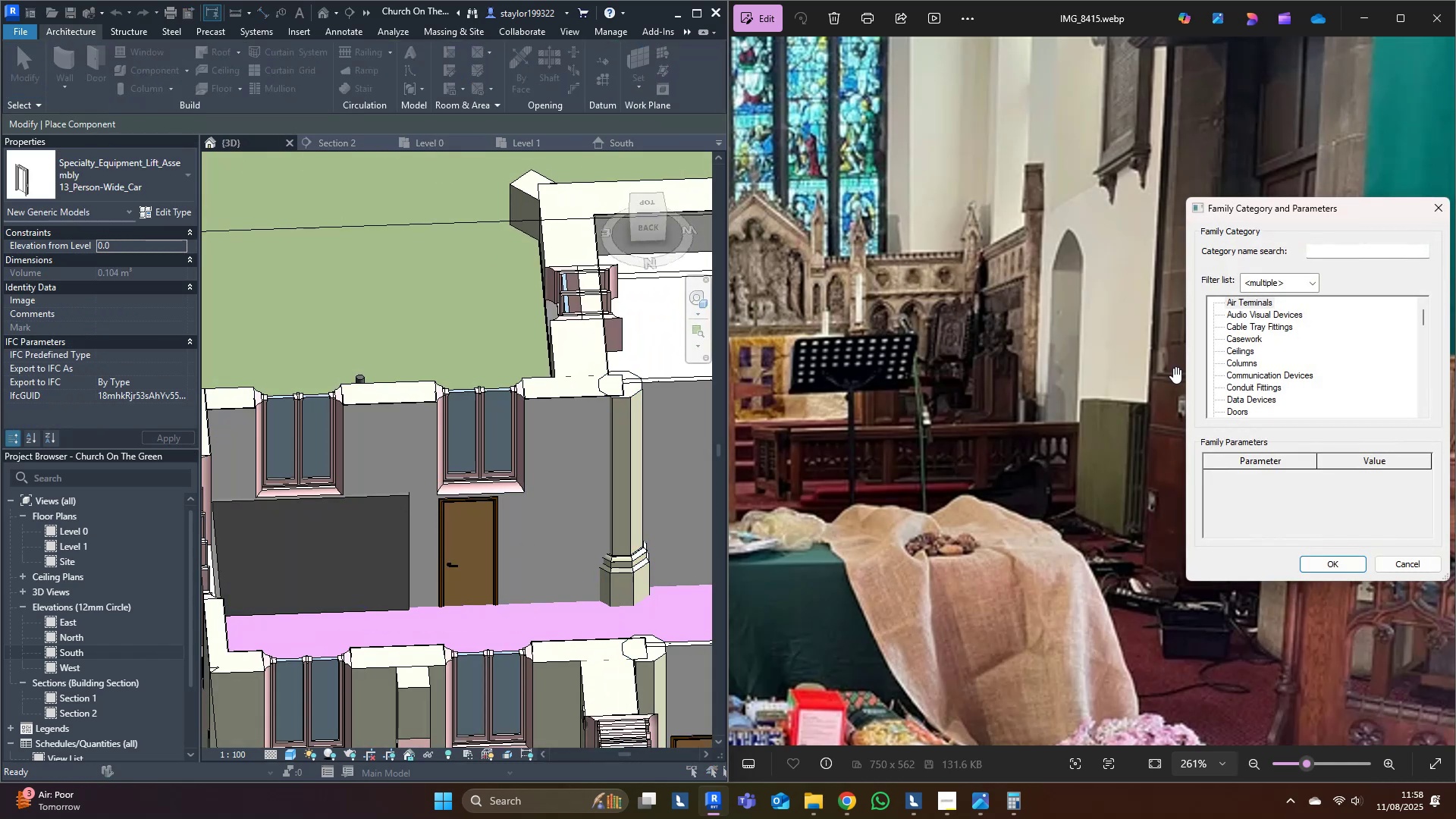 
left_click([1244, 366])
 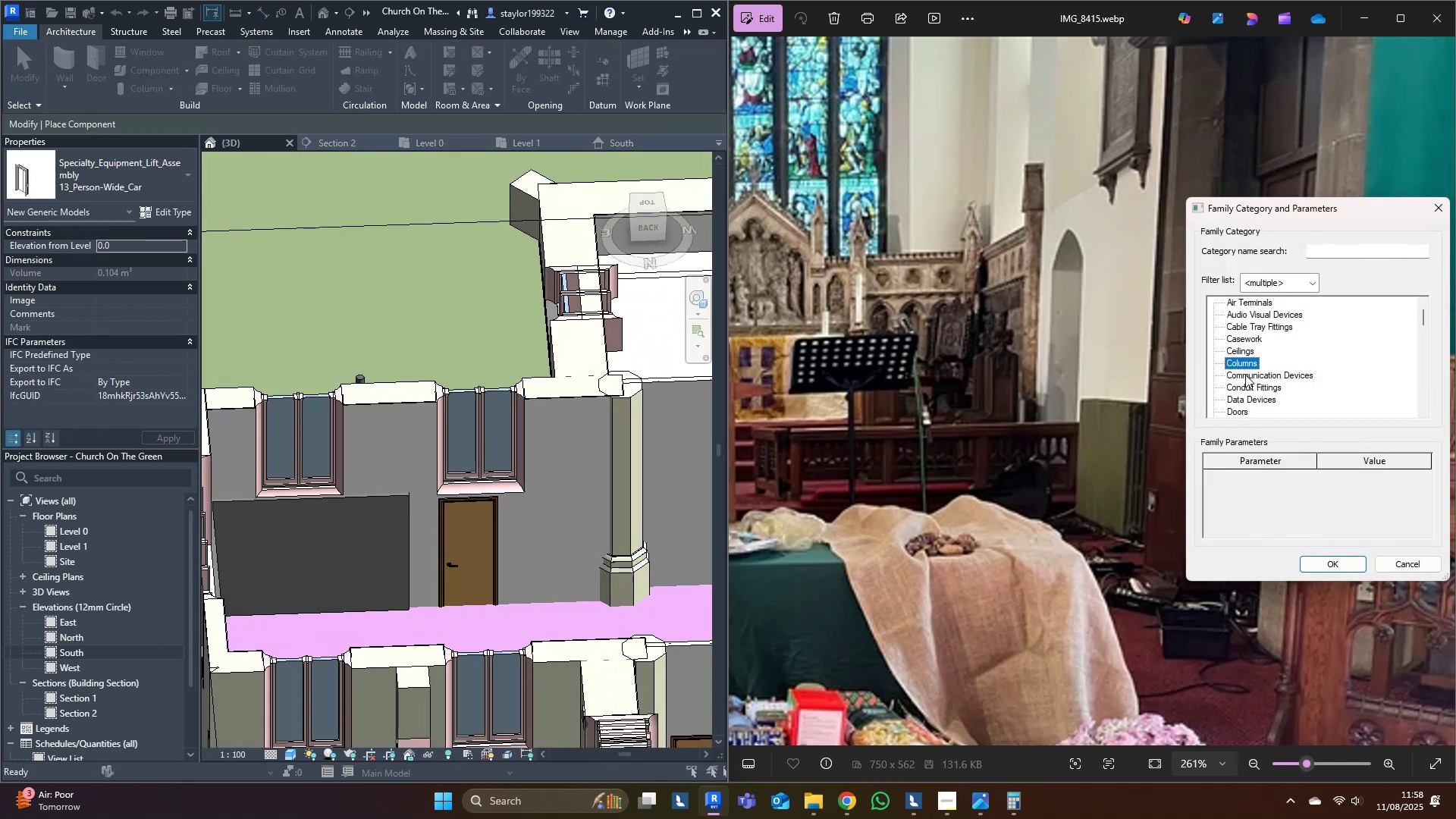 
key(G)
 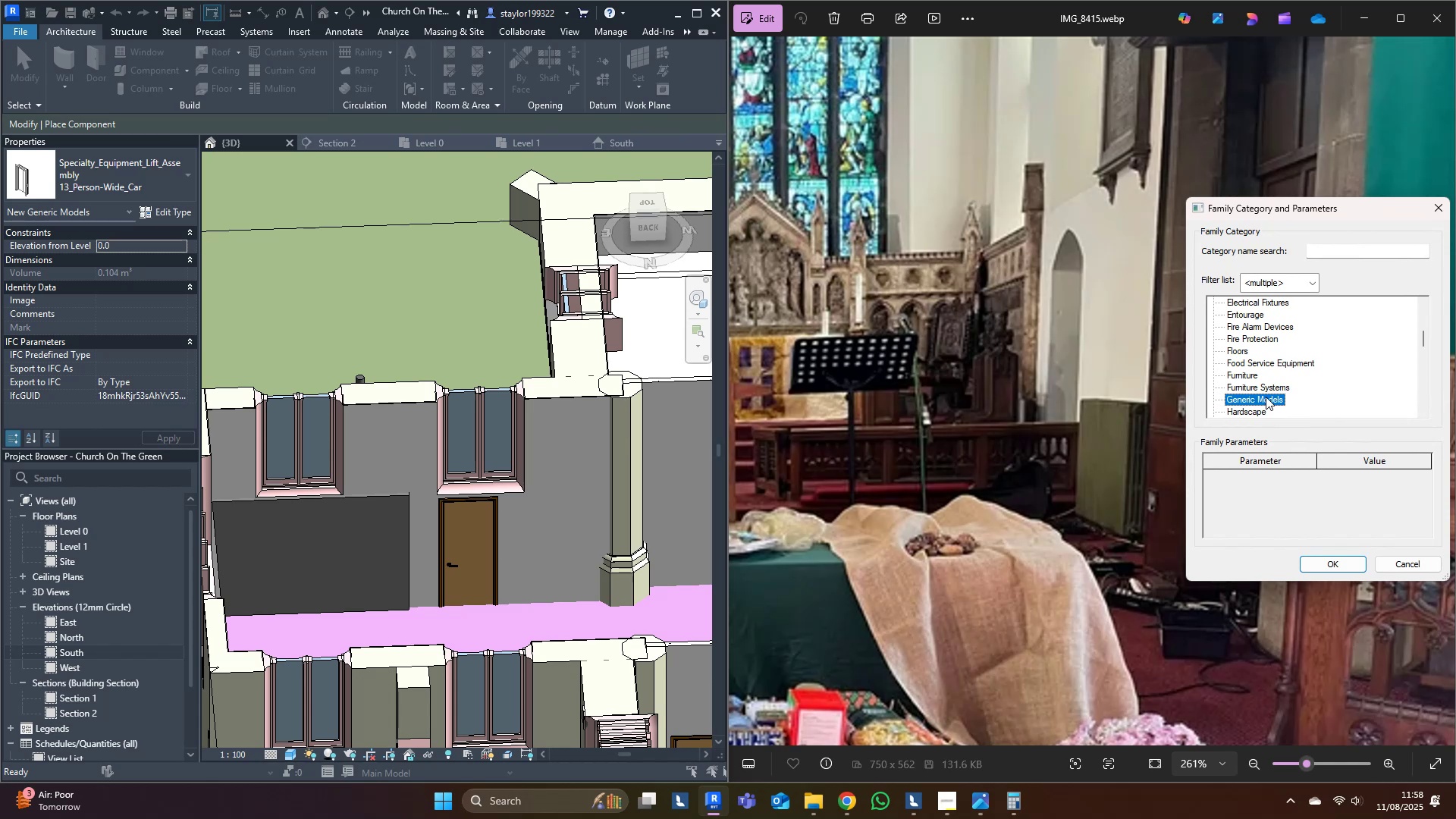 
double_click([1266, 397])
 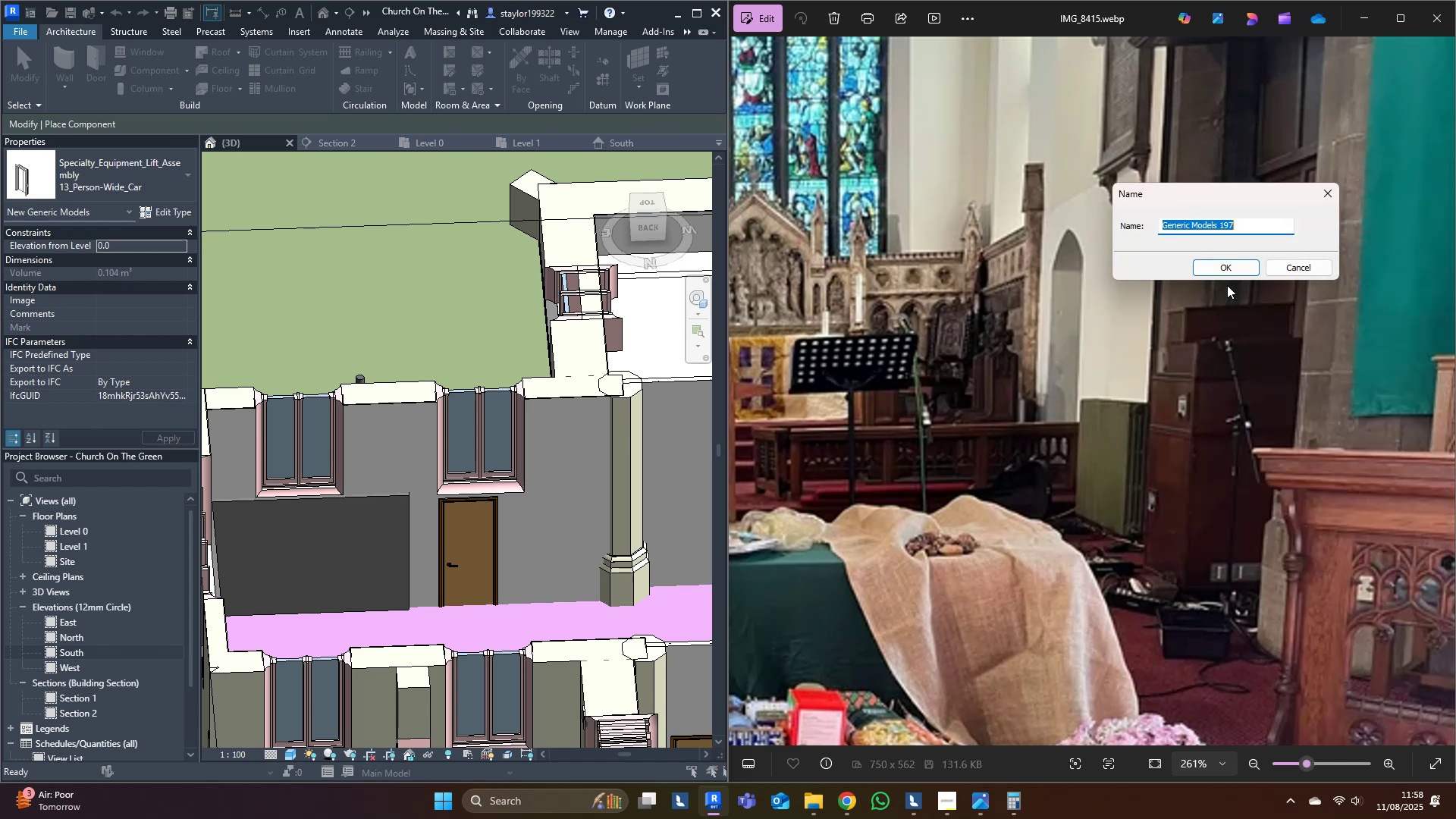 
left_click([1226, 271])
 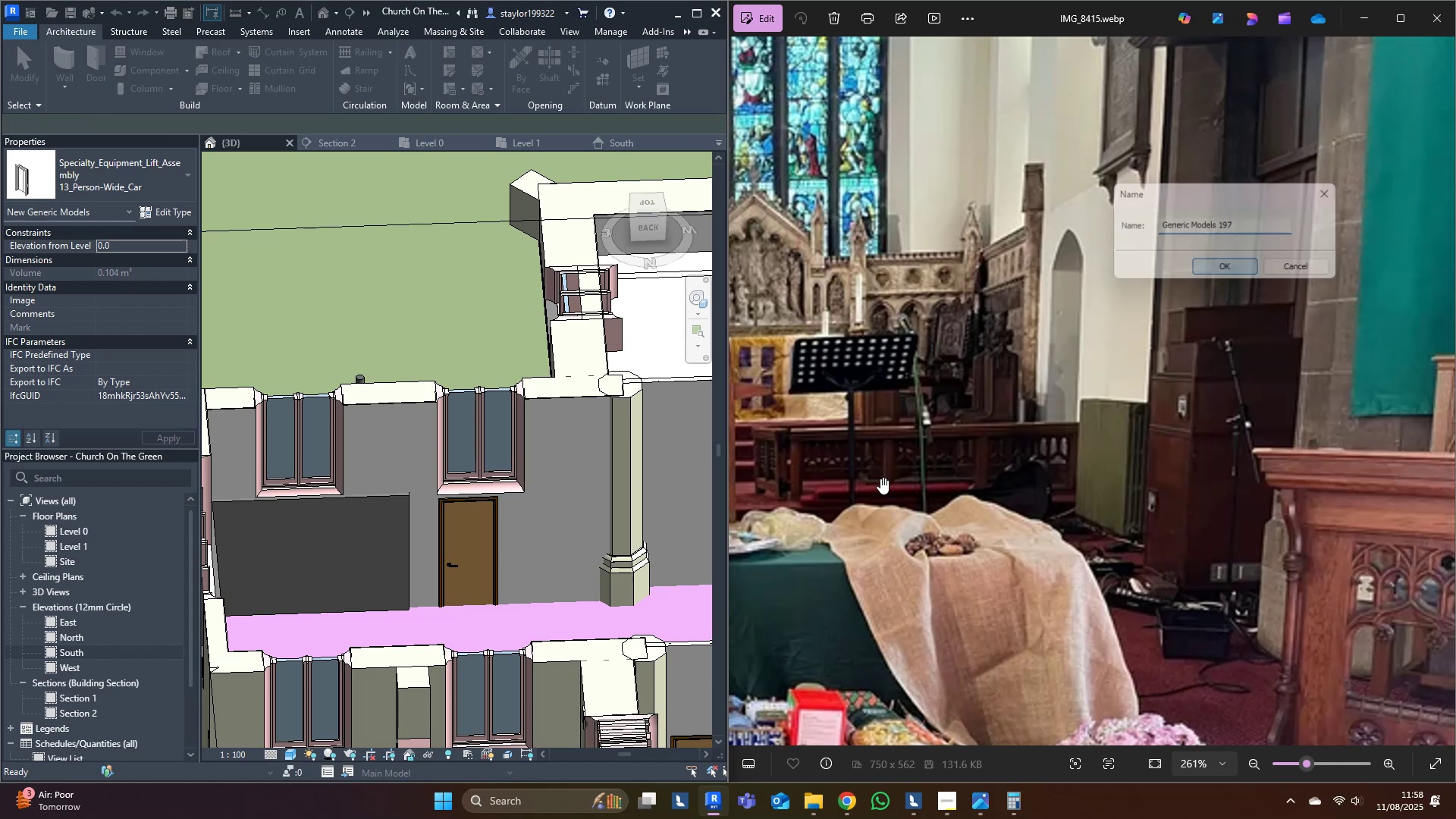 
middle_click([858, 488])
 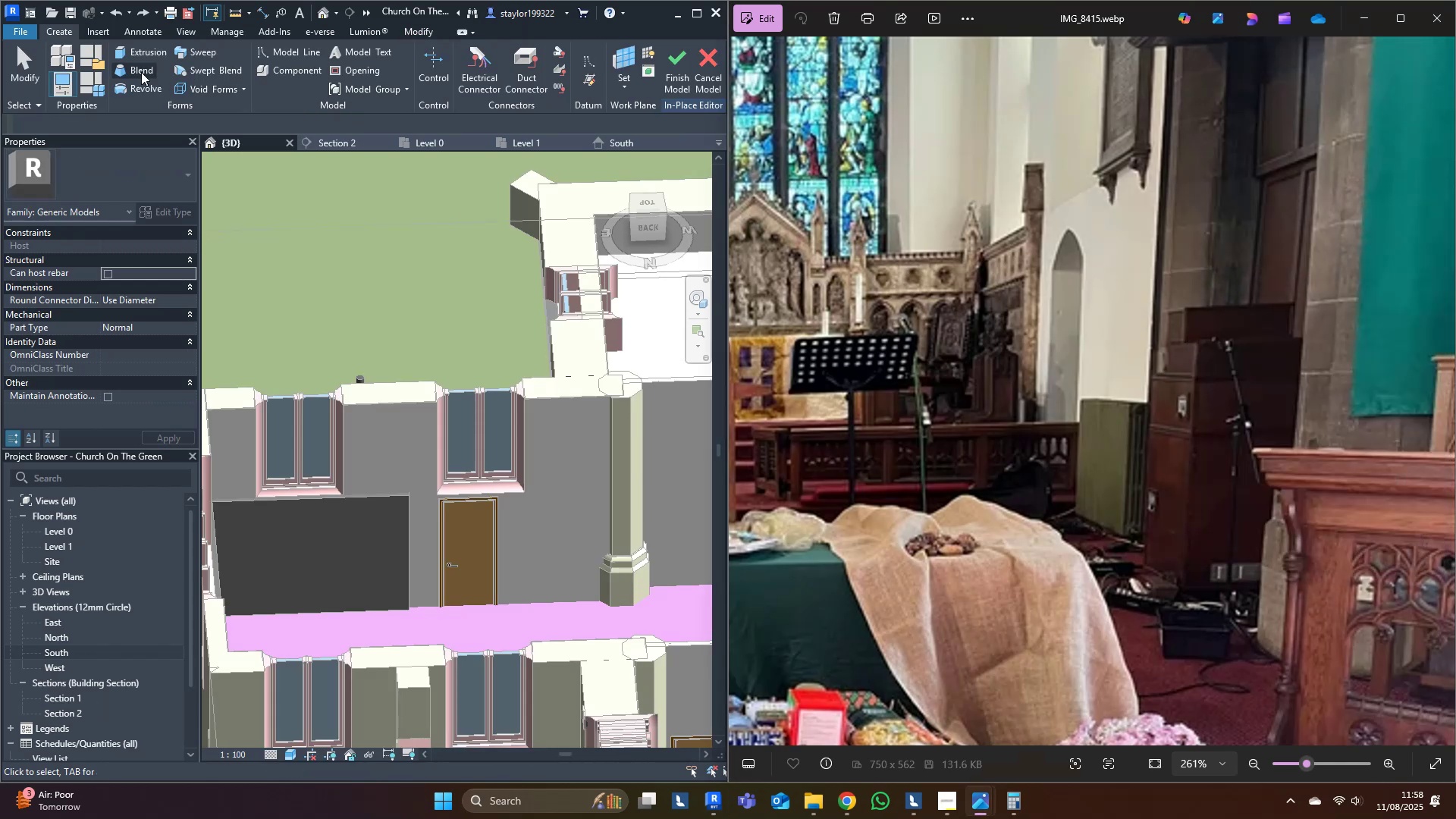 
left_click([135, 56])
 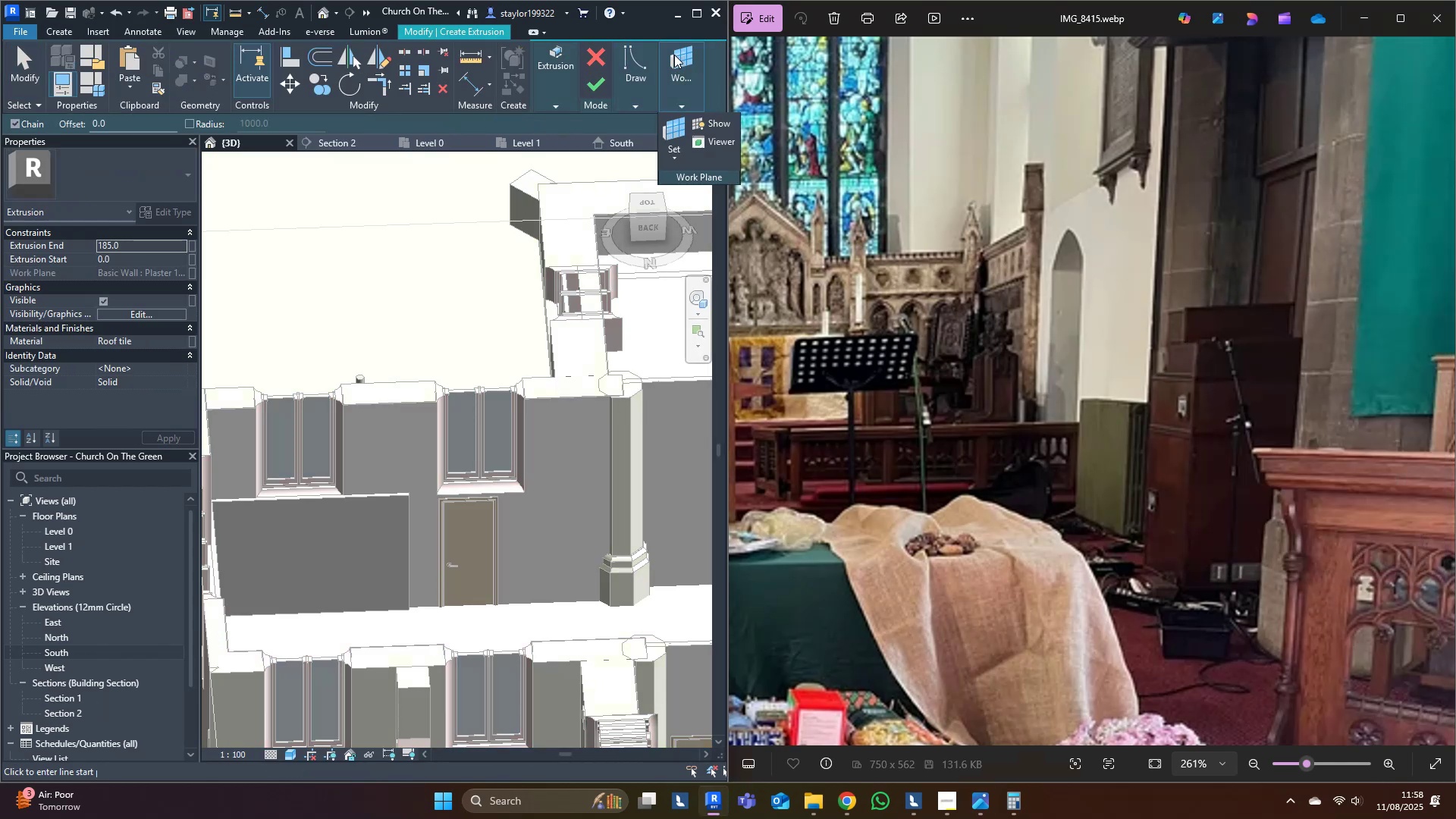 
left_click([673, 127])
 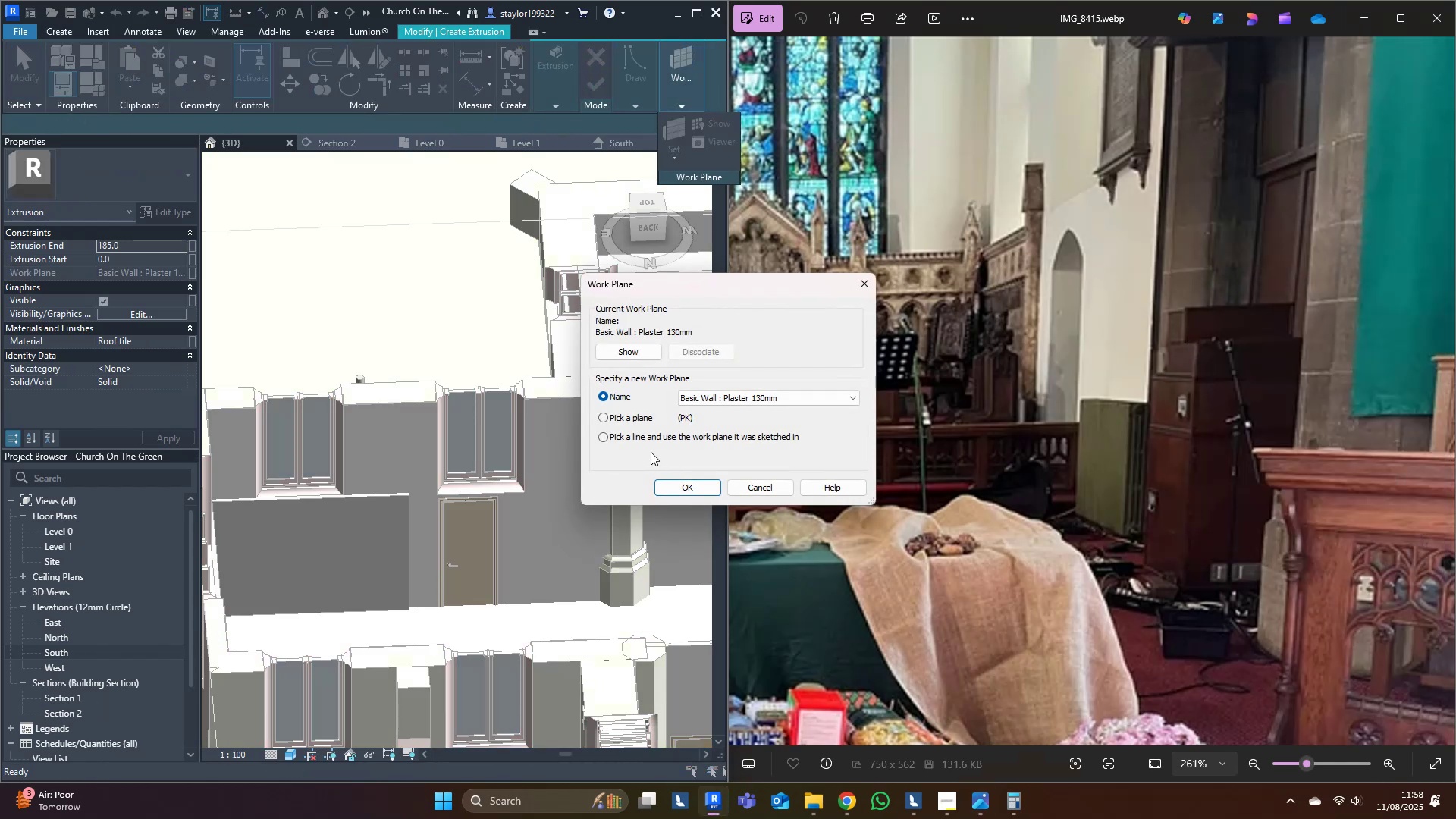 
left_click([633, 430])
 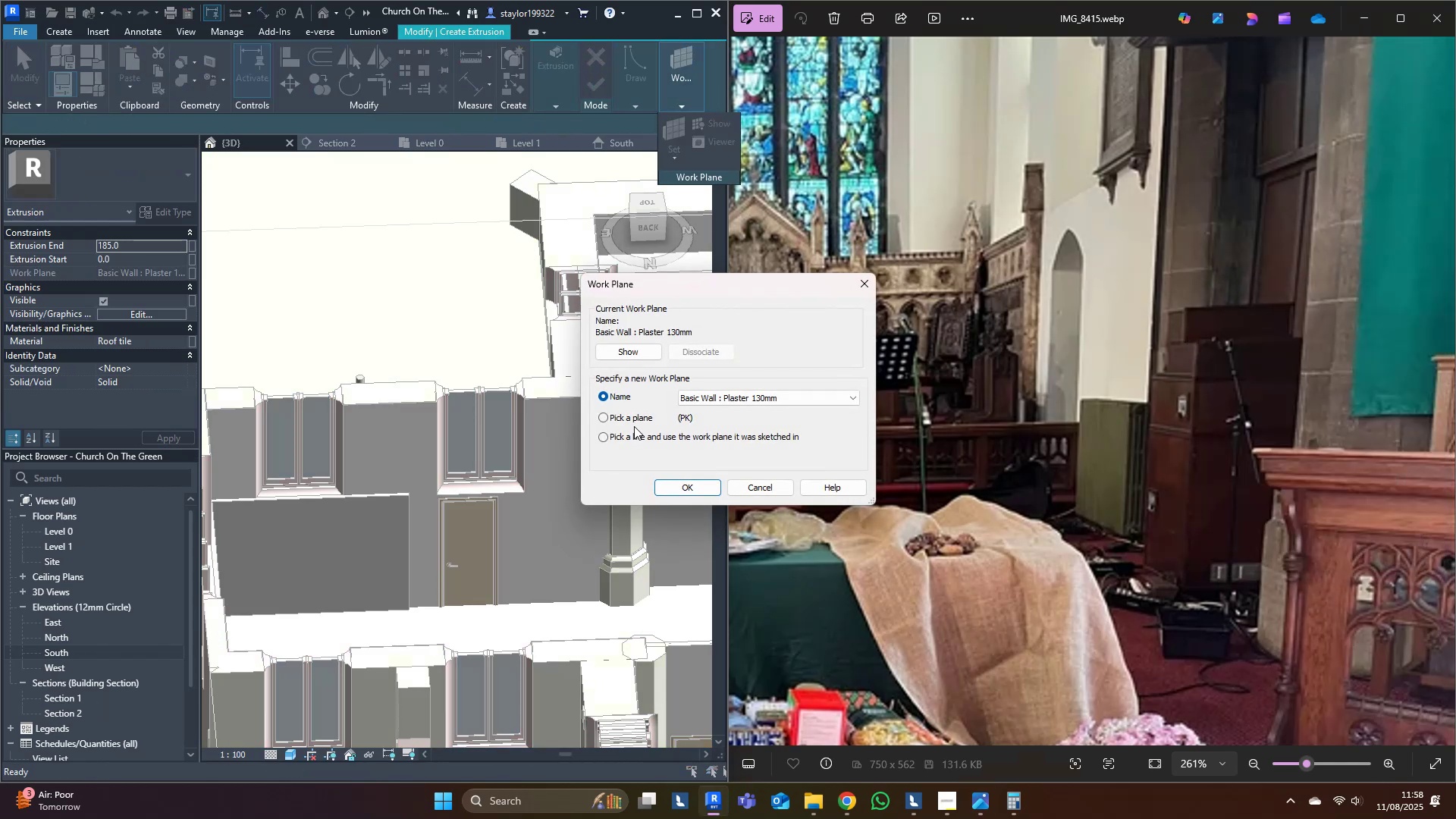 
left_click_drag(start_coordinate=[634, 422], to_coordinate=[648, 426])
 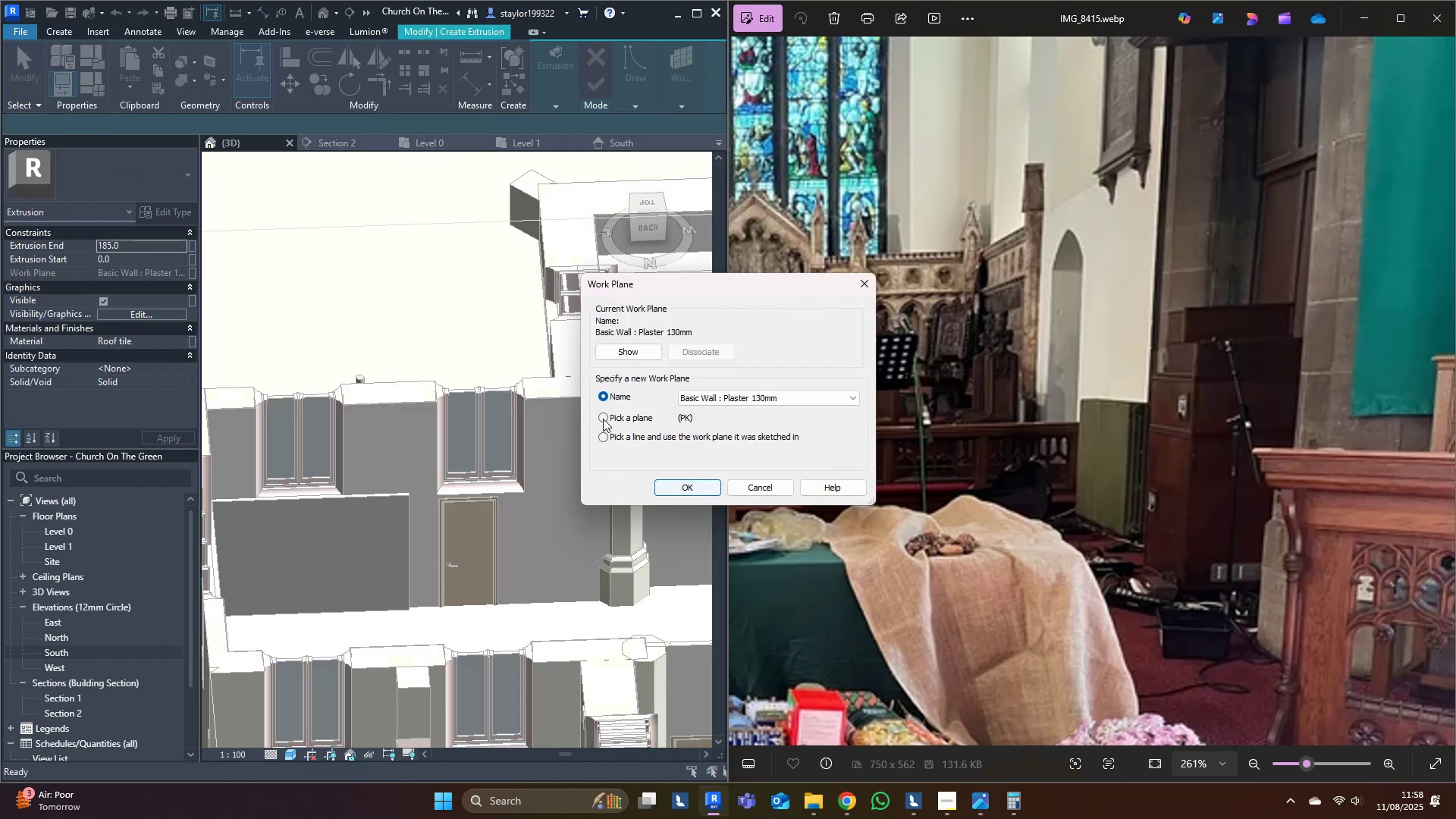 
left_click([621, 419])
 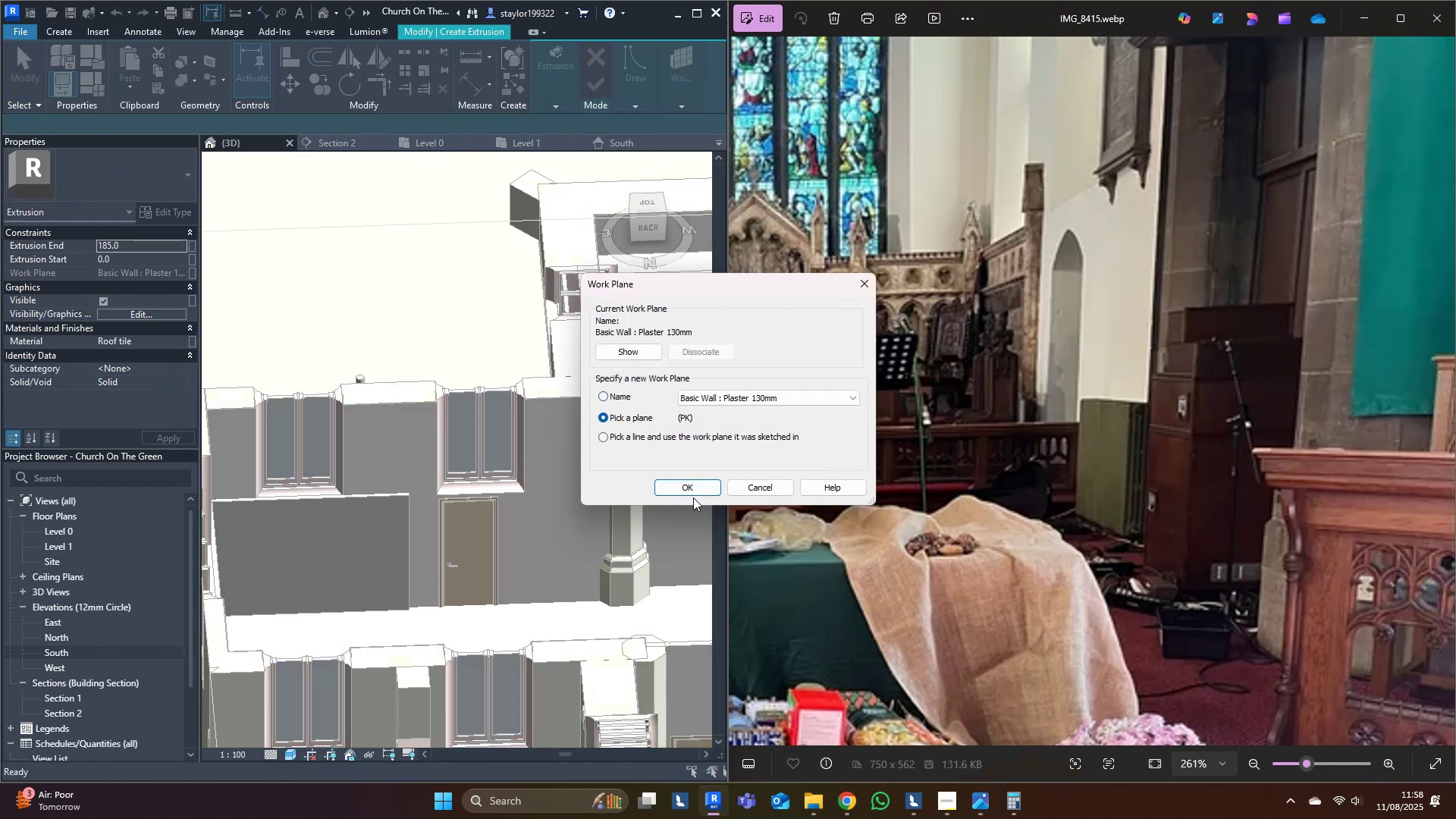 
left_click([693, 488])
 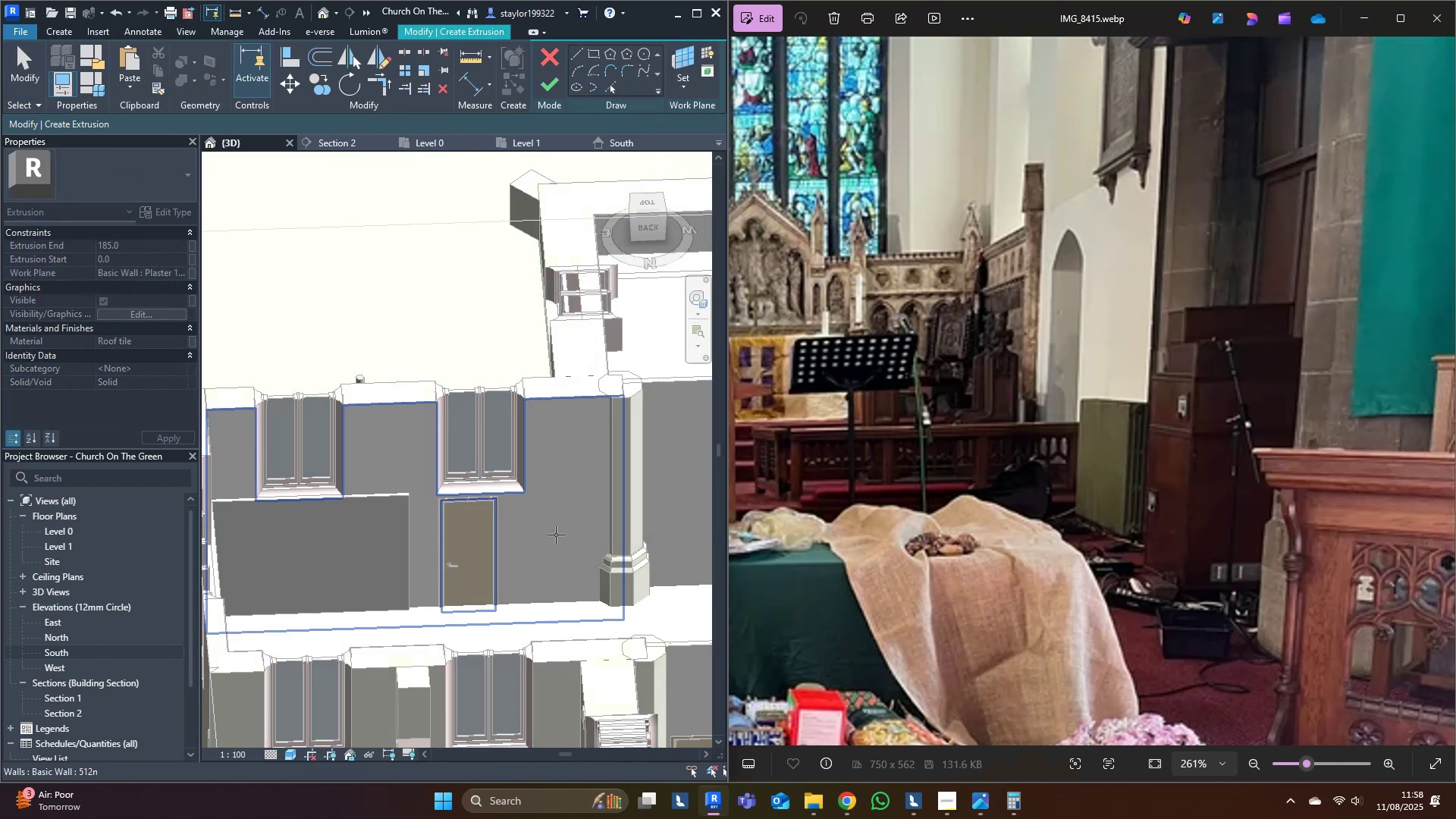 
left_click([542, 543])
 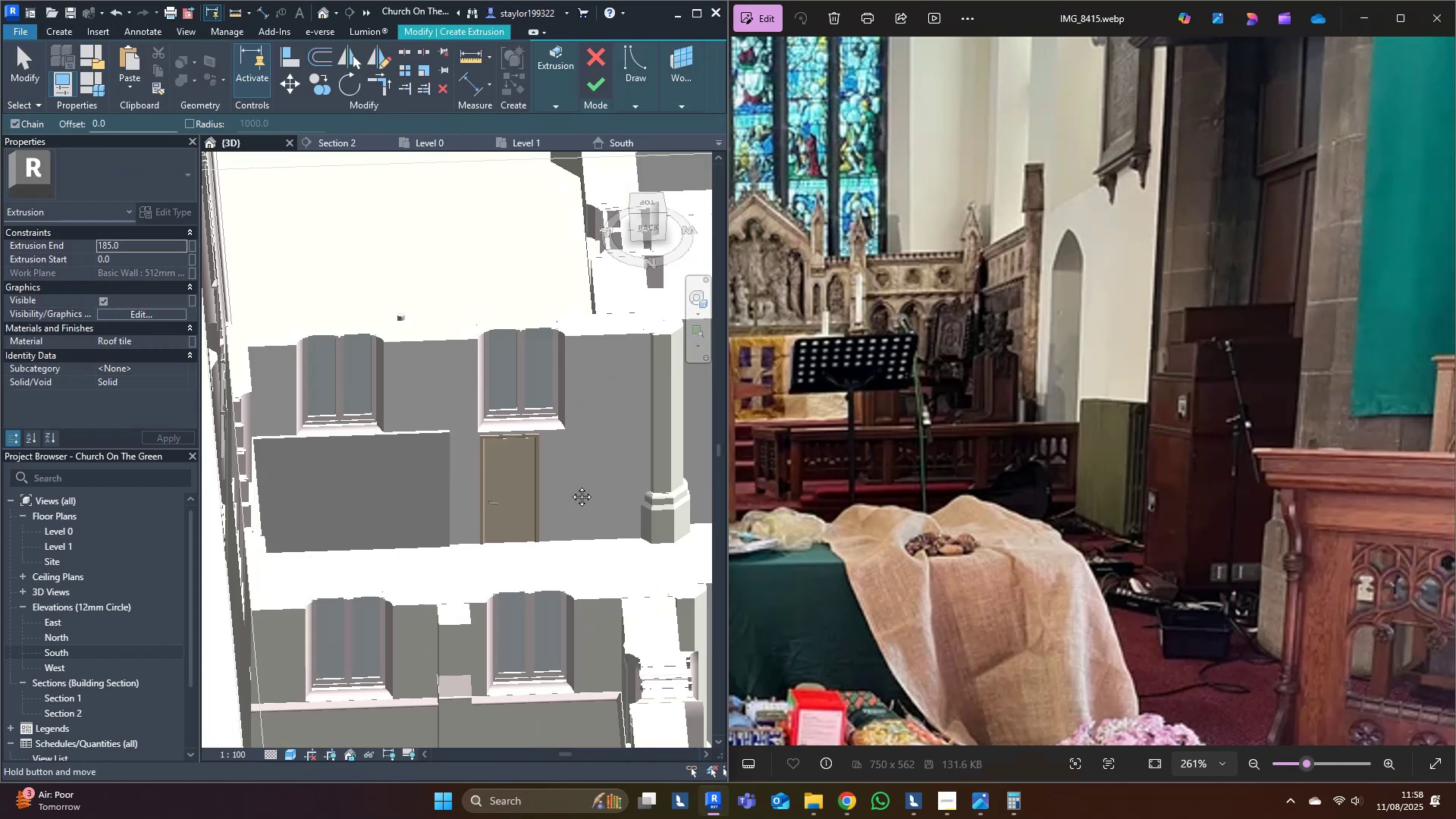 
scroll: coordinate [600, 482], scroll_direction: up, amount: 4.0
 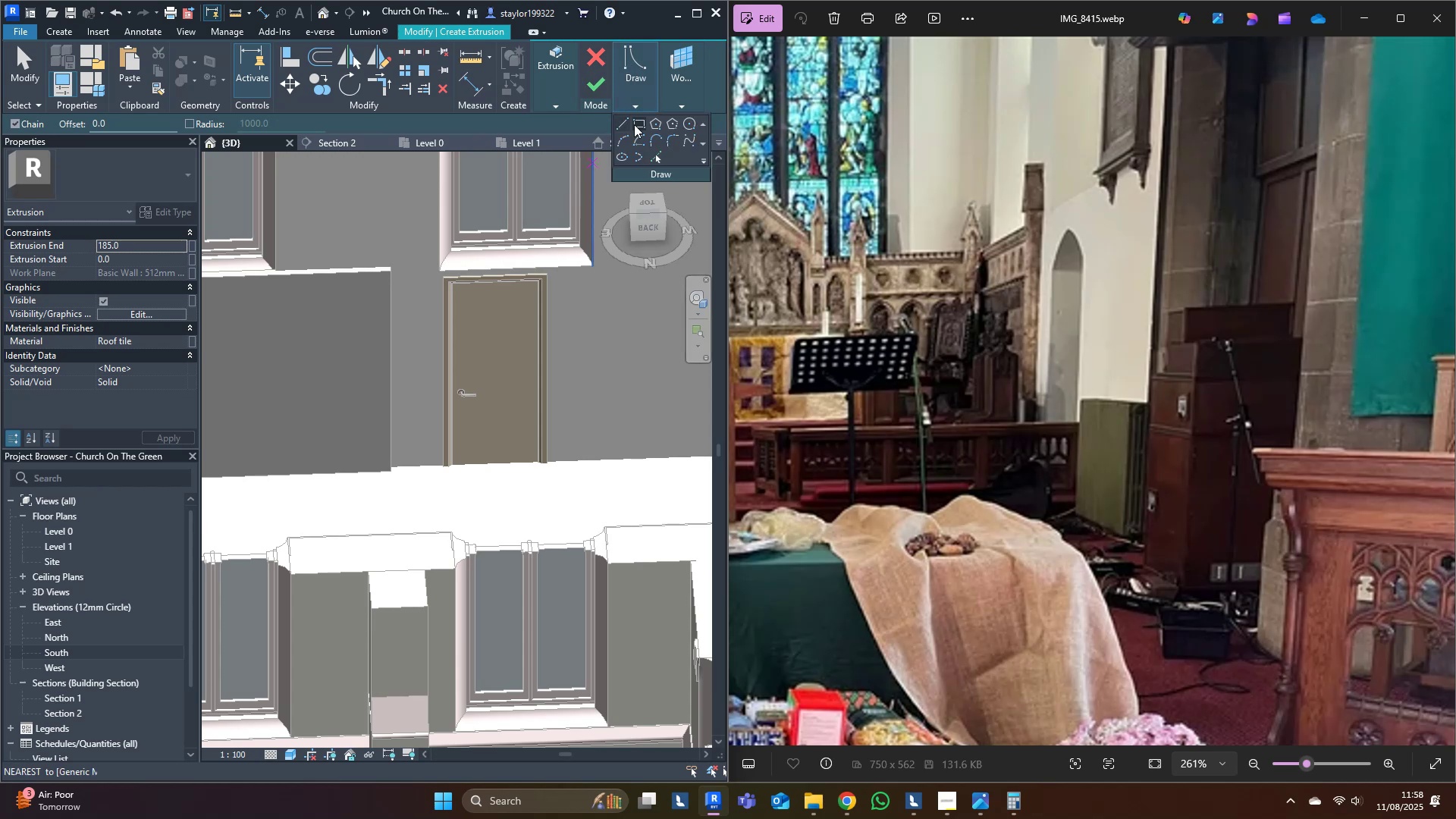 
left_click([657, 155])
 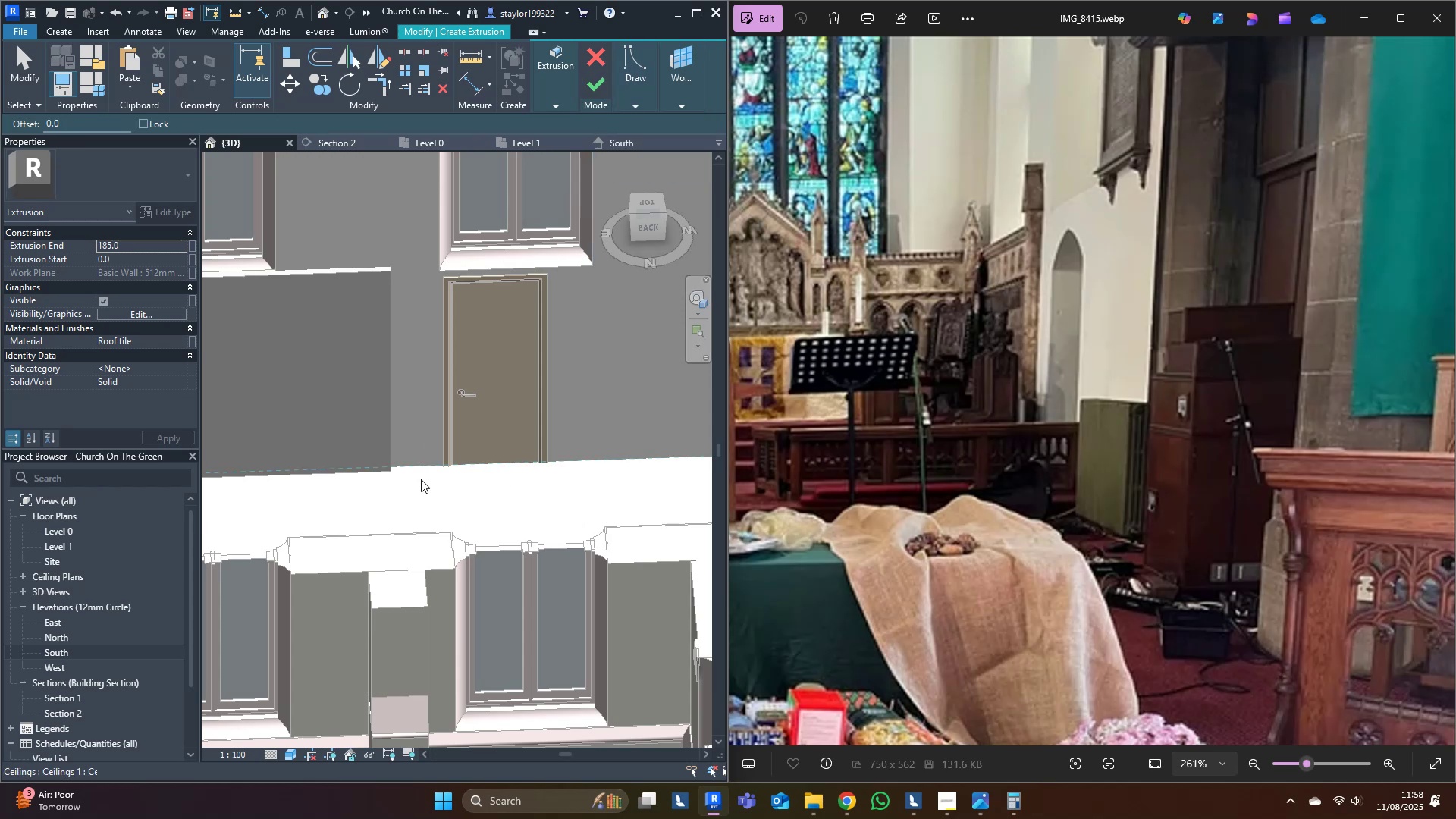 
left_click([420, 483])
 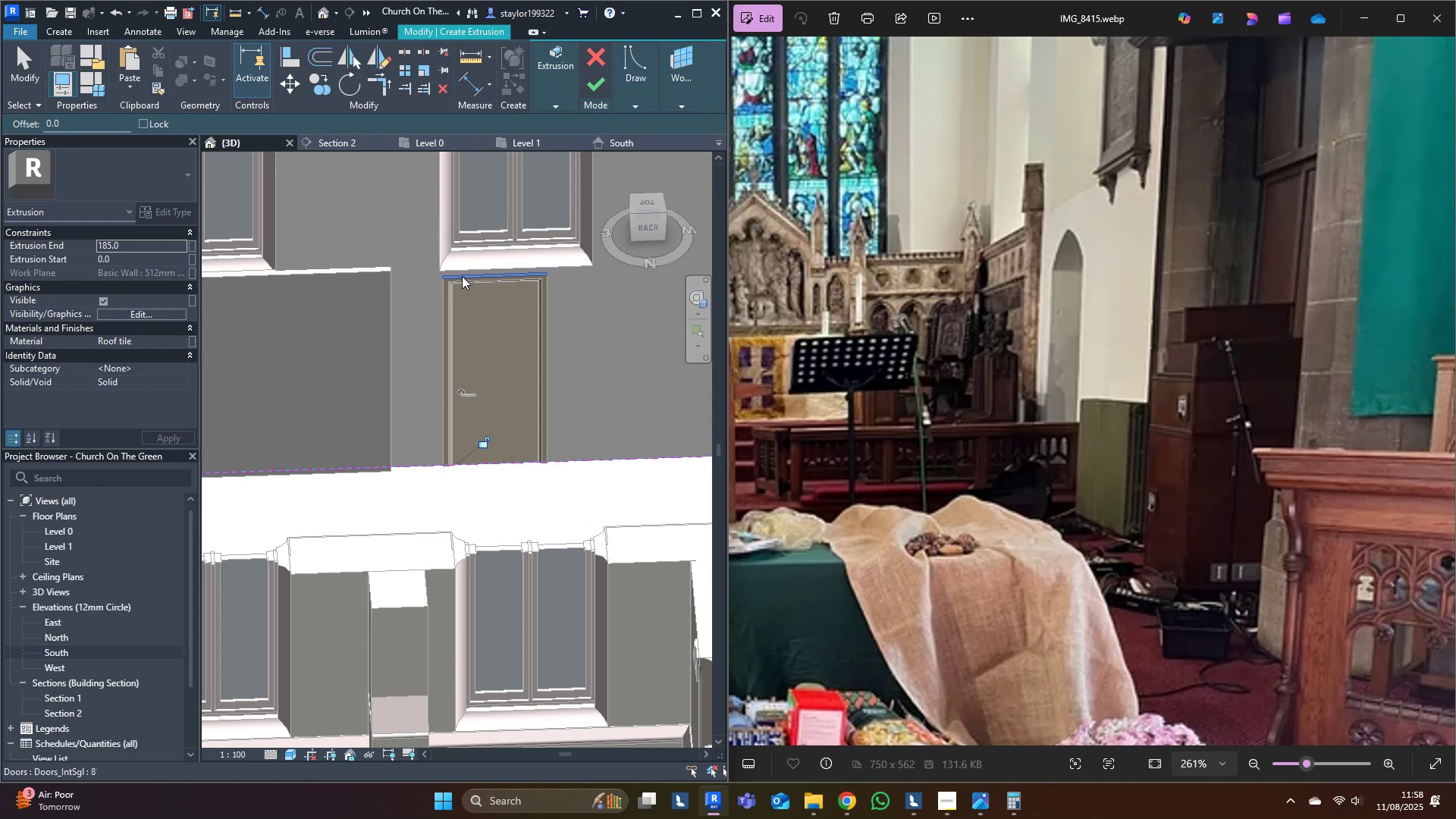 
left_click([462, 277])
 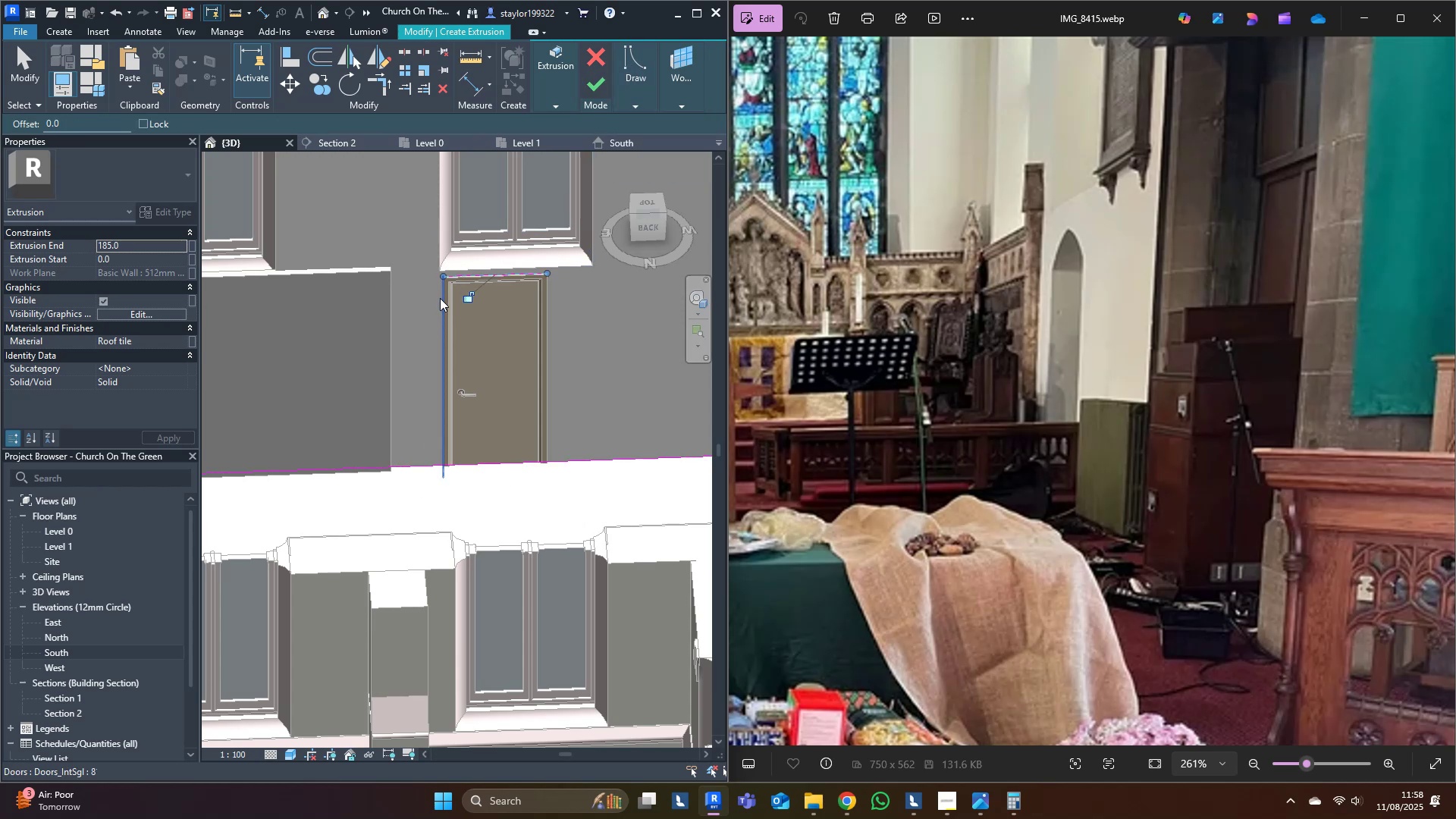 
left_click([440, 298])
 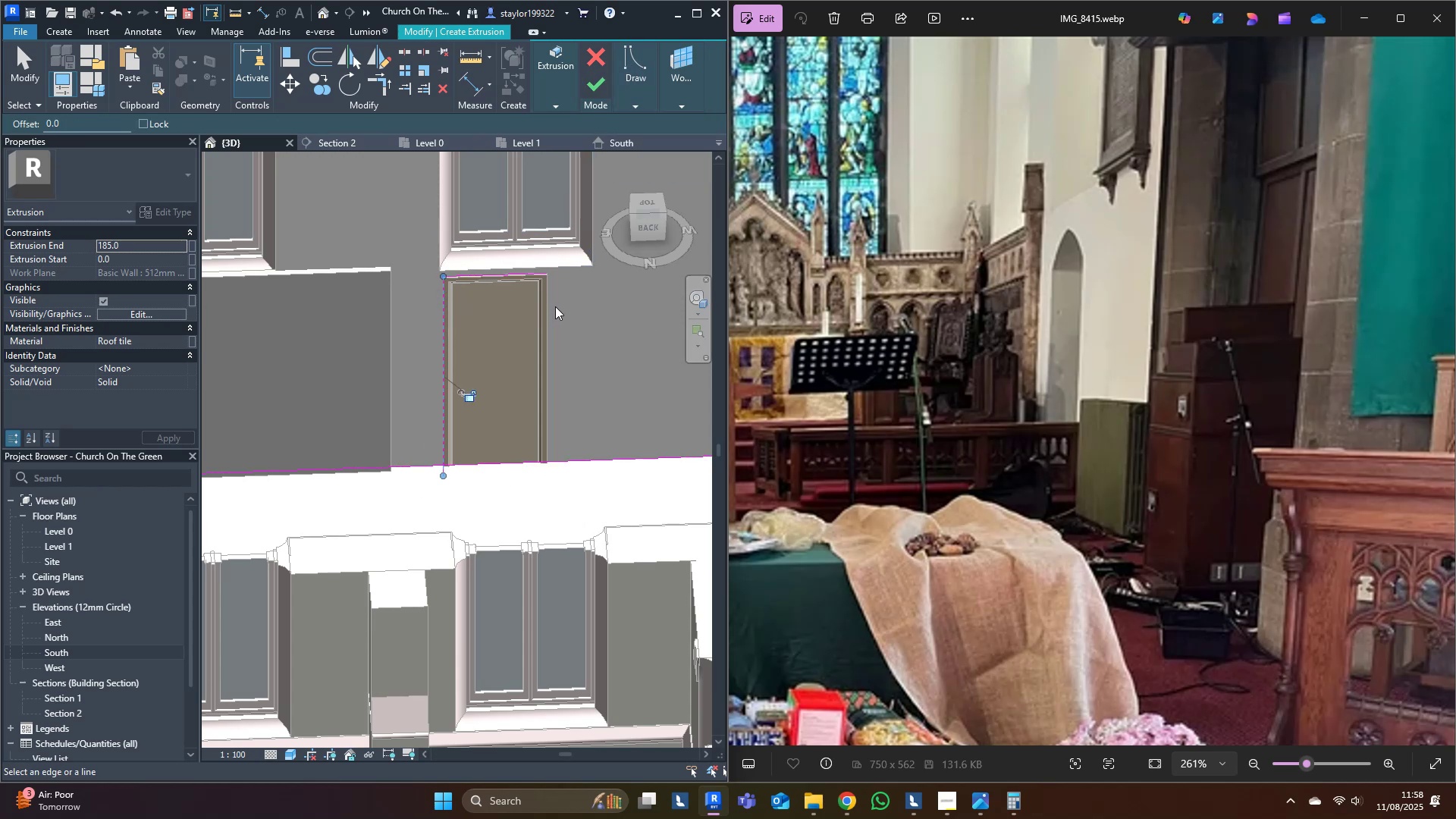 
left_click_drag(start_coordinate=[548, 306], to_coordinate=[472, 328])
 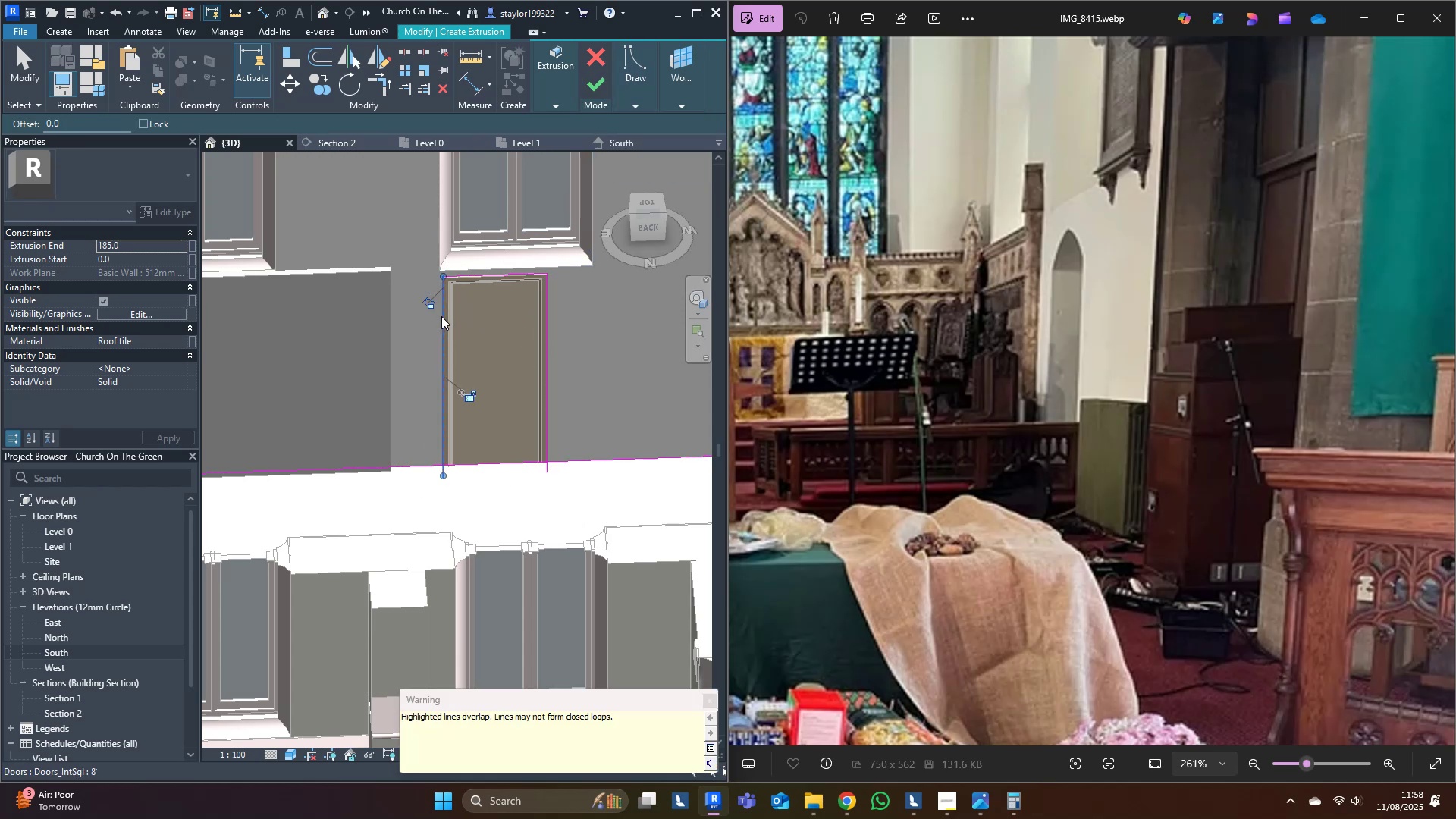 
type(tr)
key(Escape)
 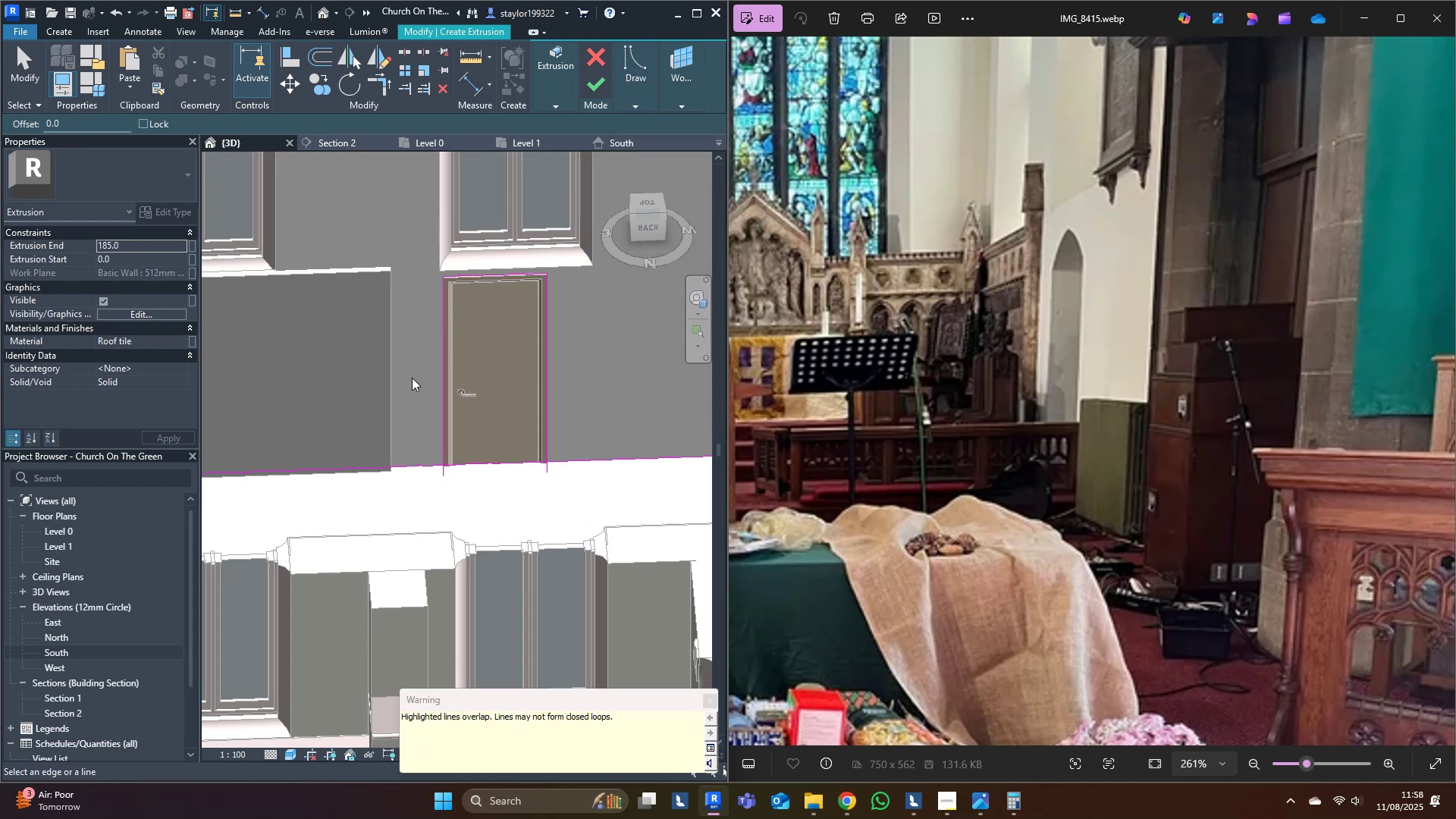 
key(Control+ControlLeft)
 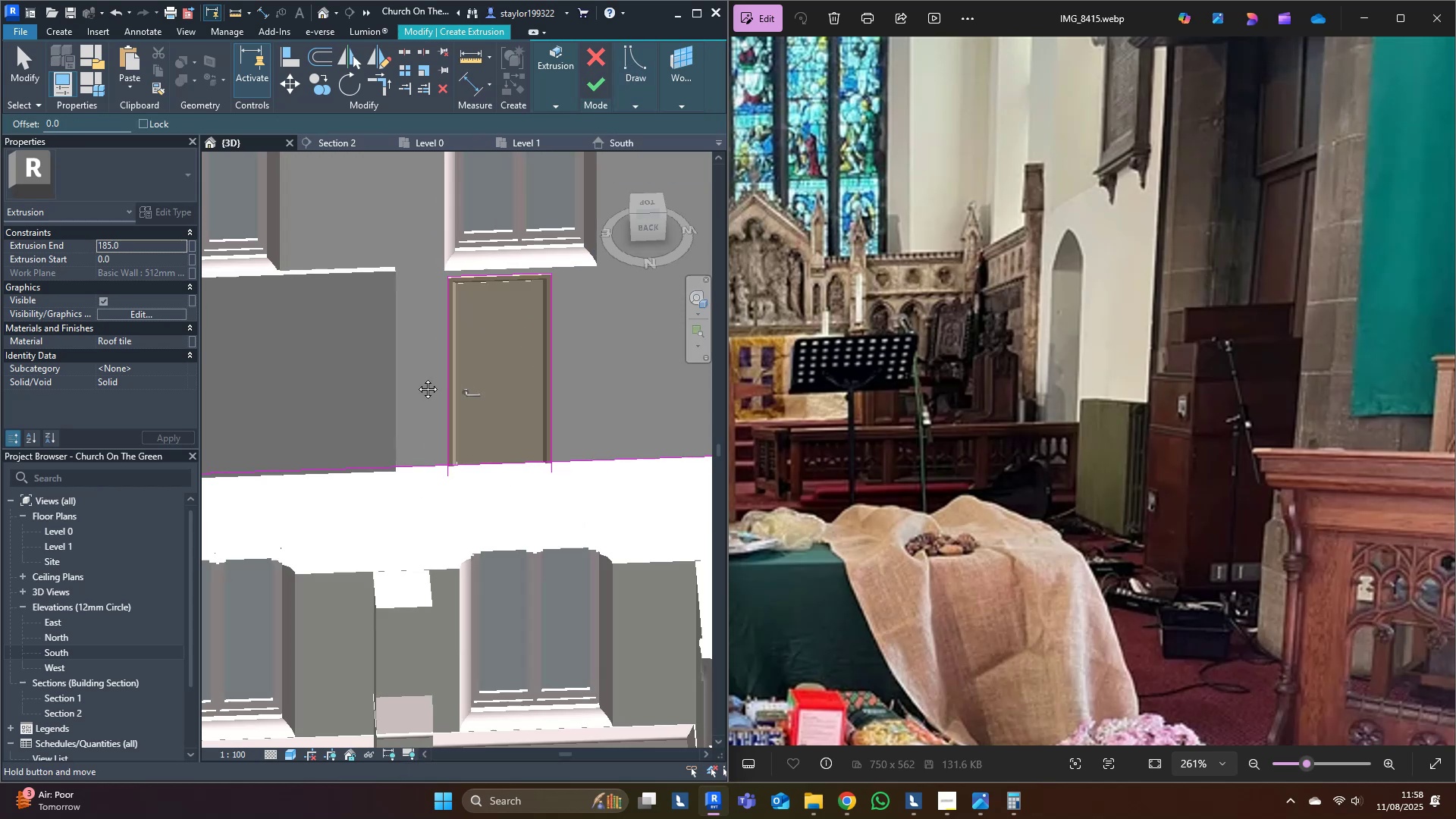 
key(Control+Z)
 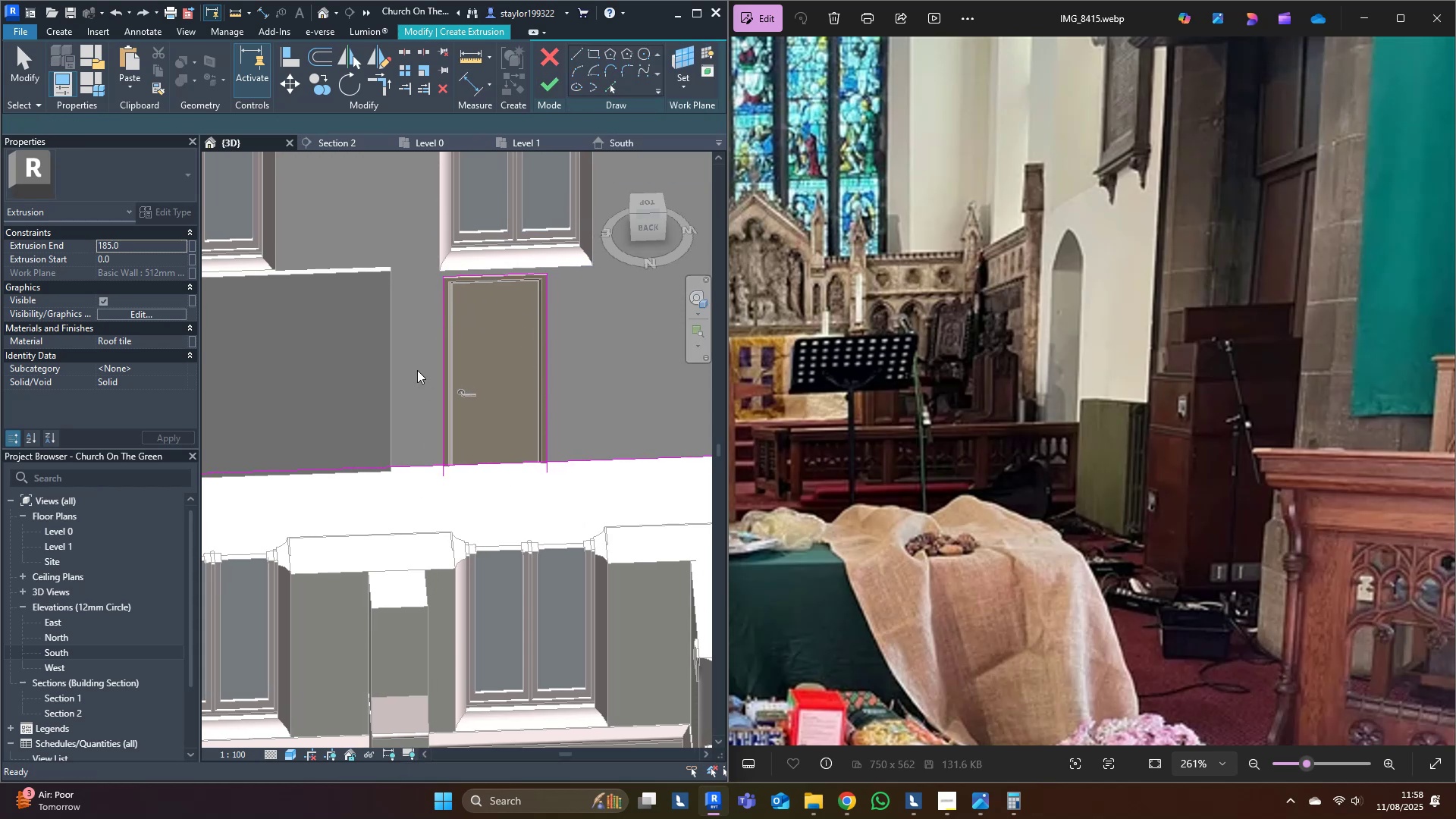 
double_click([417, 369])
 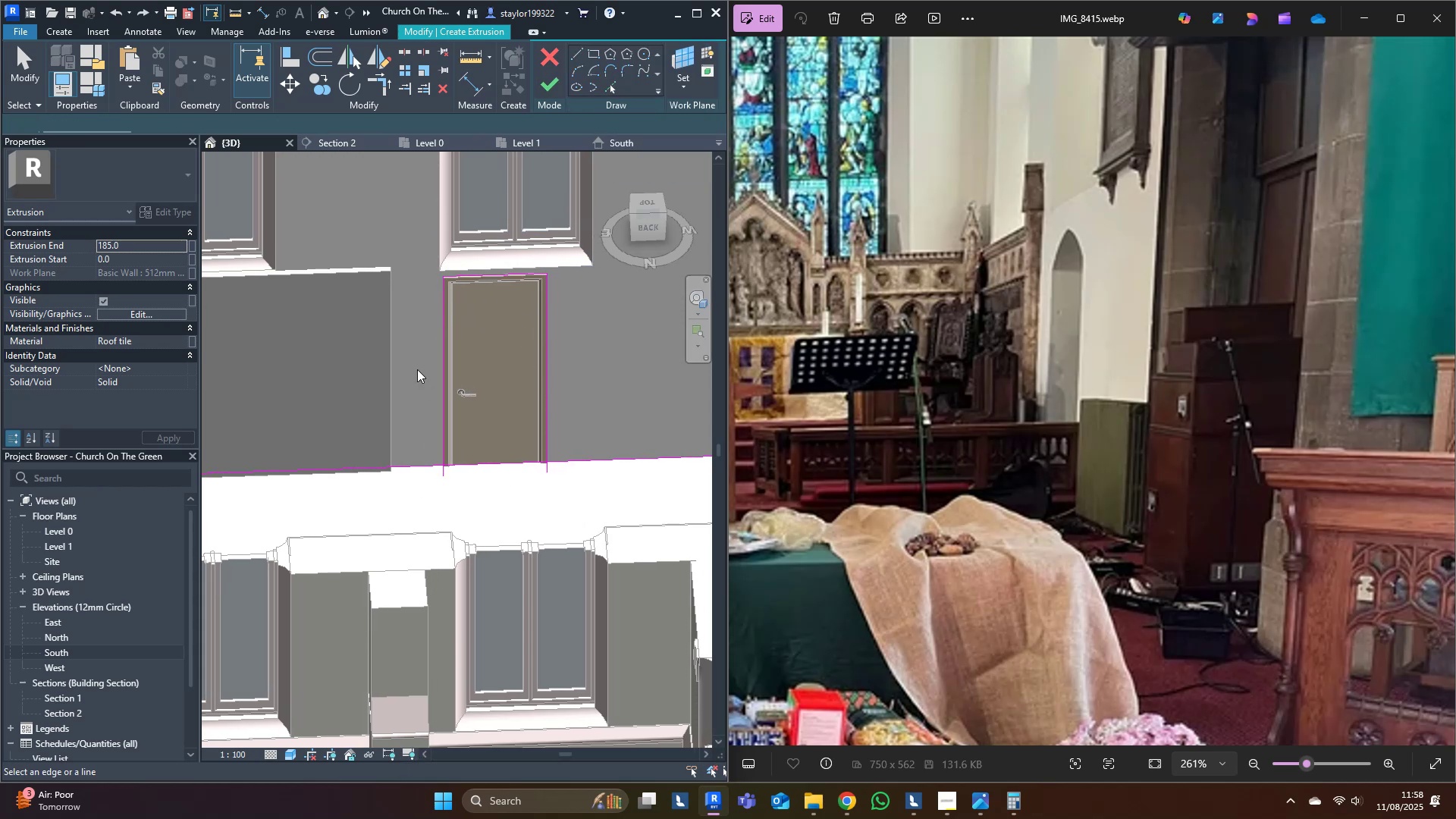 
type(tr)
 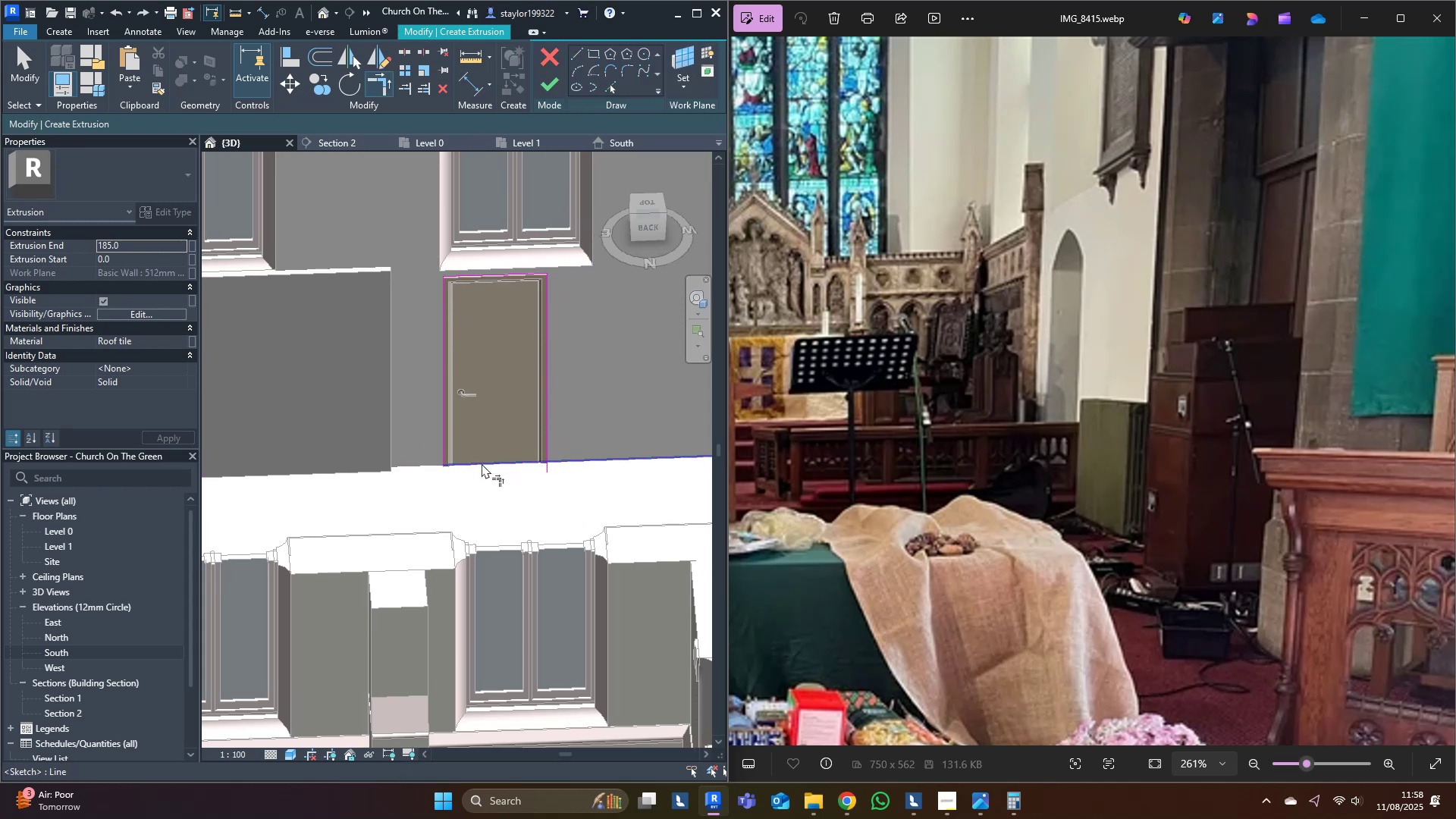 
double_click([541, 434])
 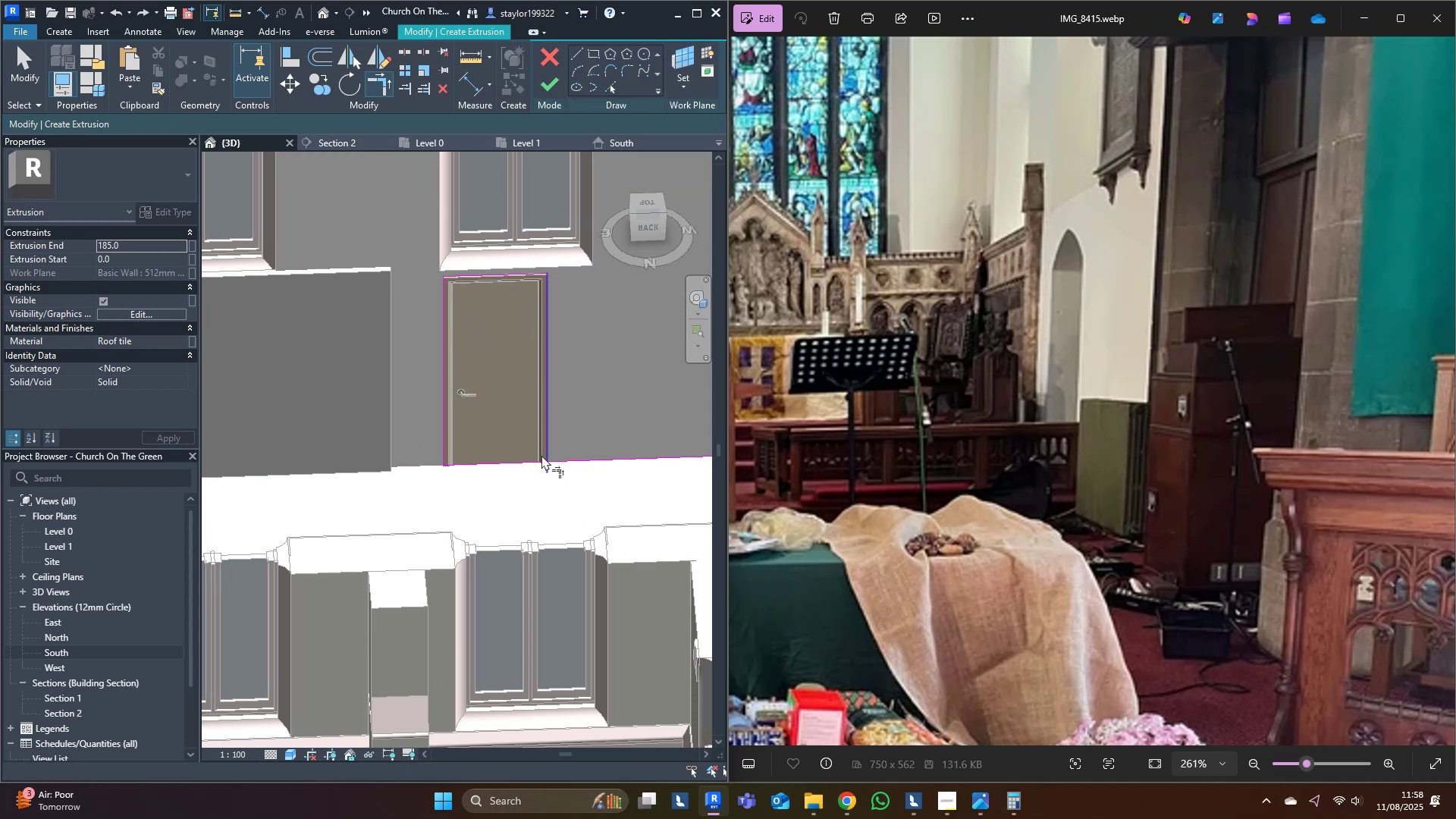 
left_click([548, 444])
 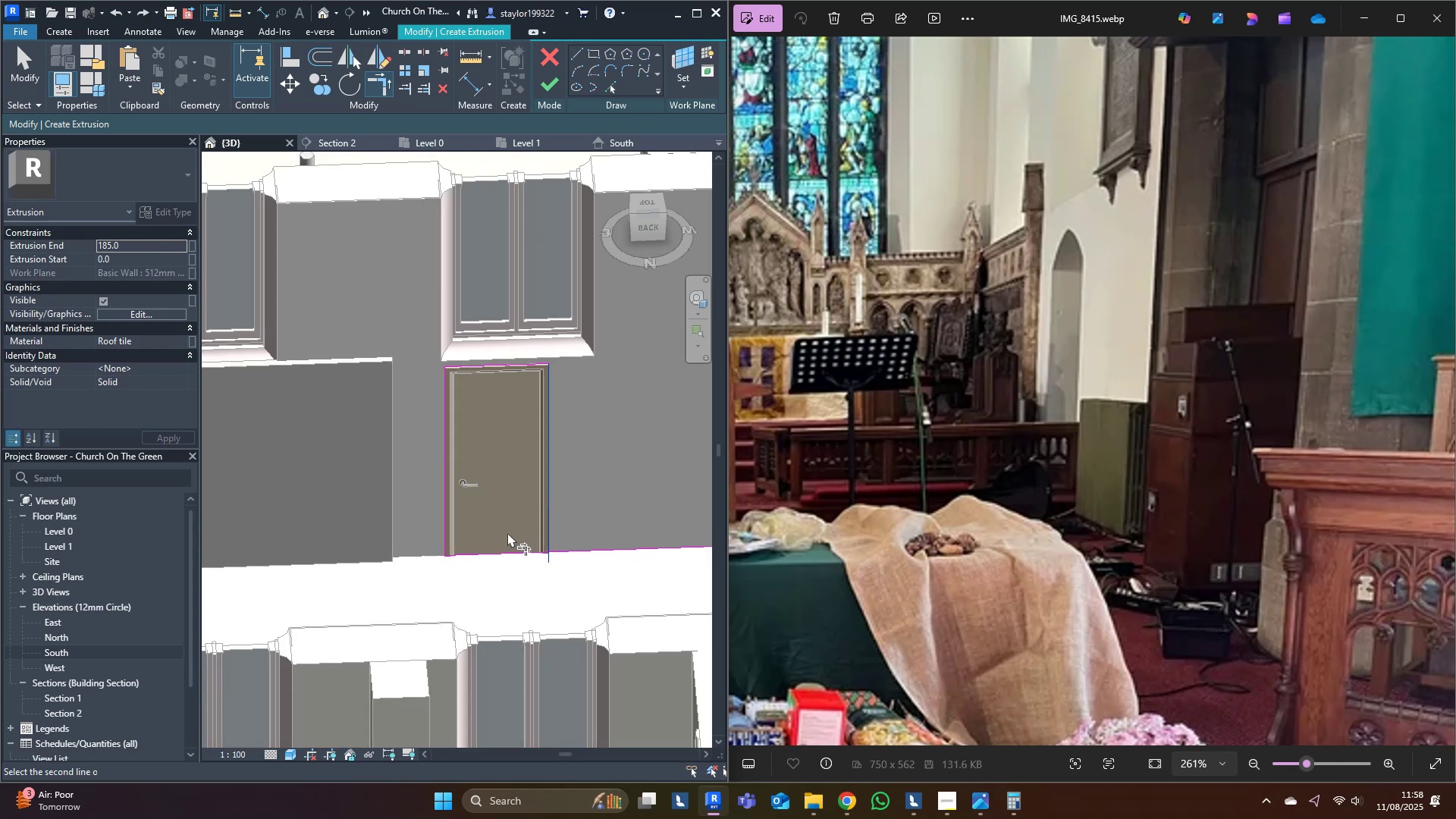 
left_click([517, 554])
 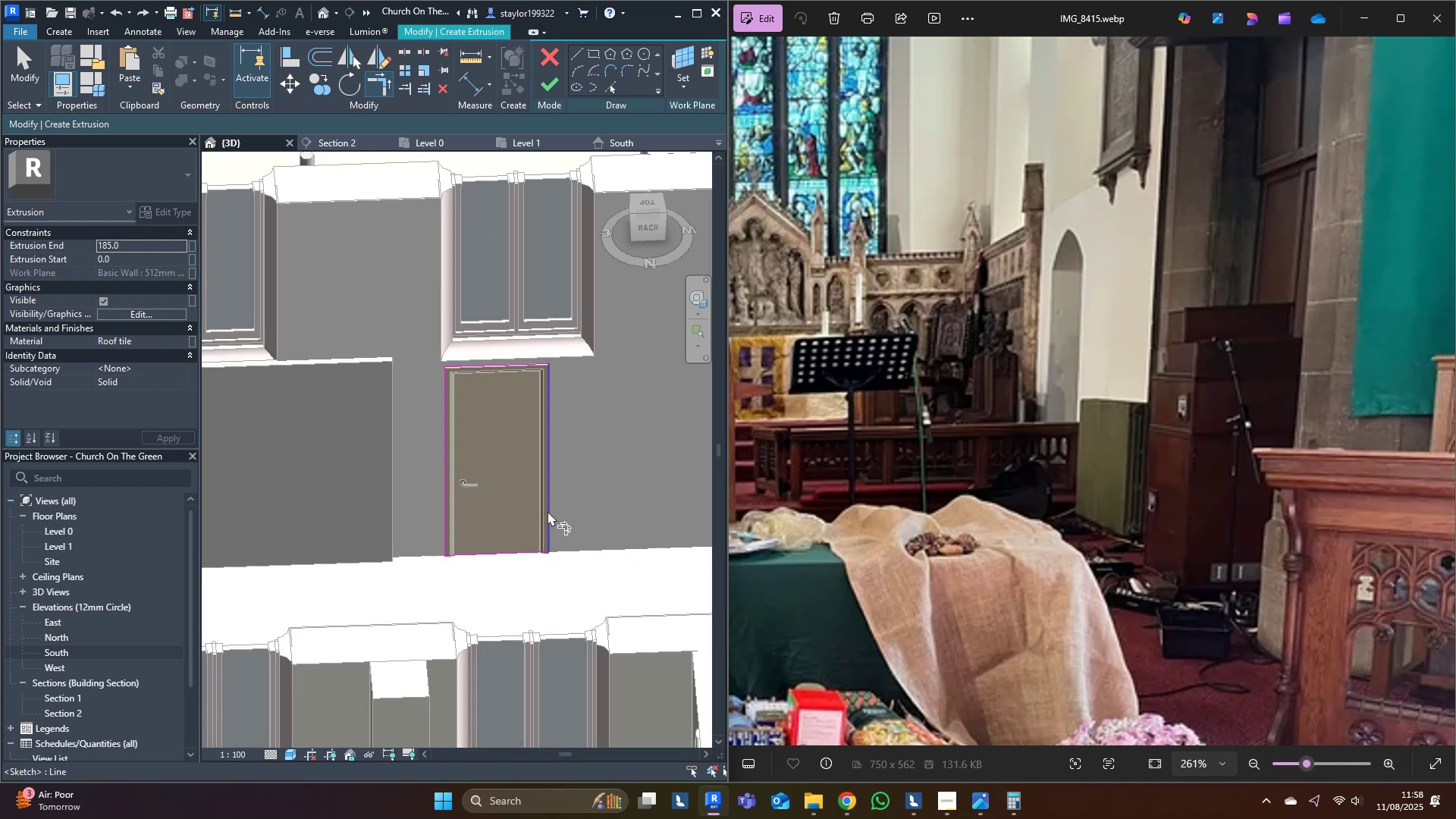 
type(md)
 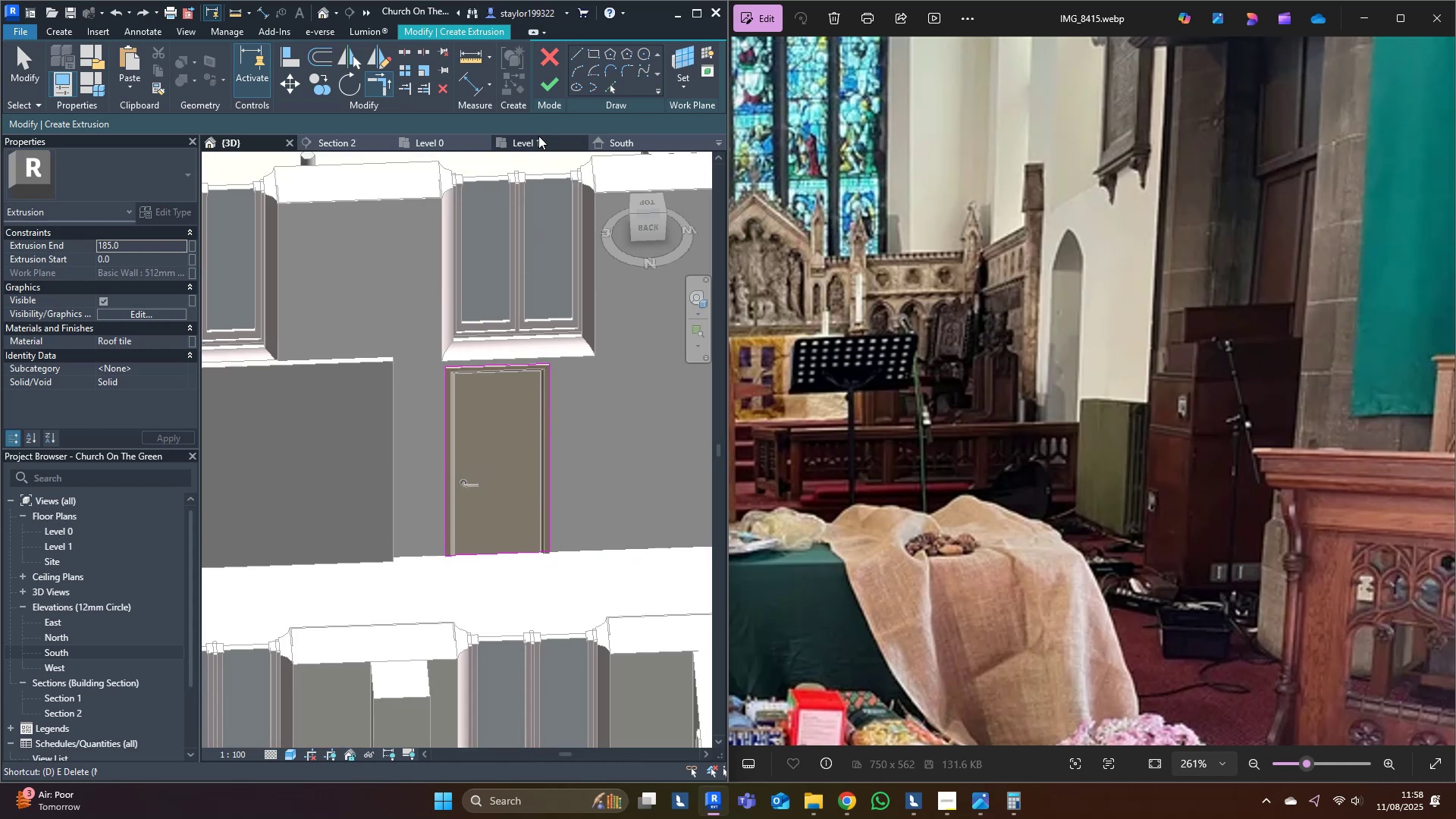 
left_click_drag(start_coordinate=[551, 80], to_coordinate=[522, 228])
 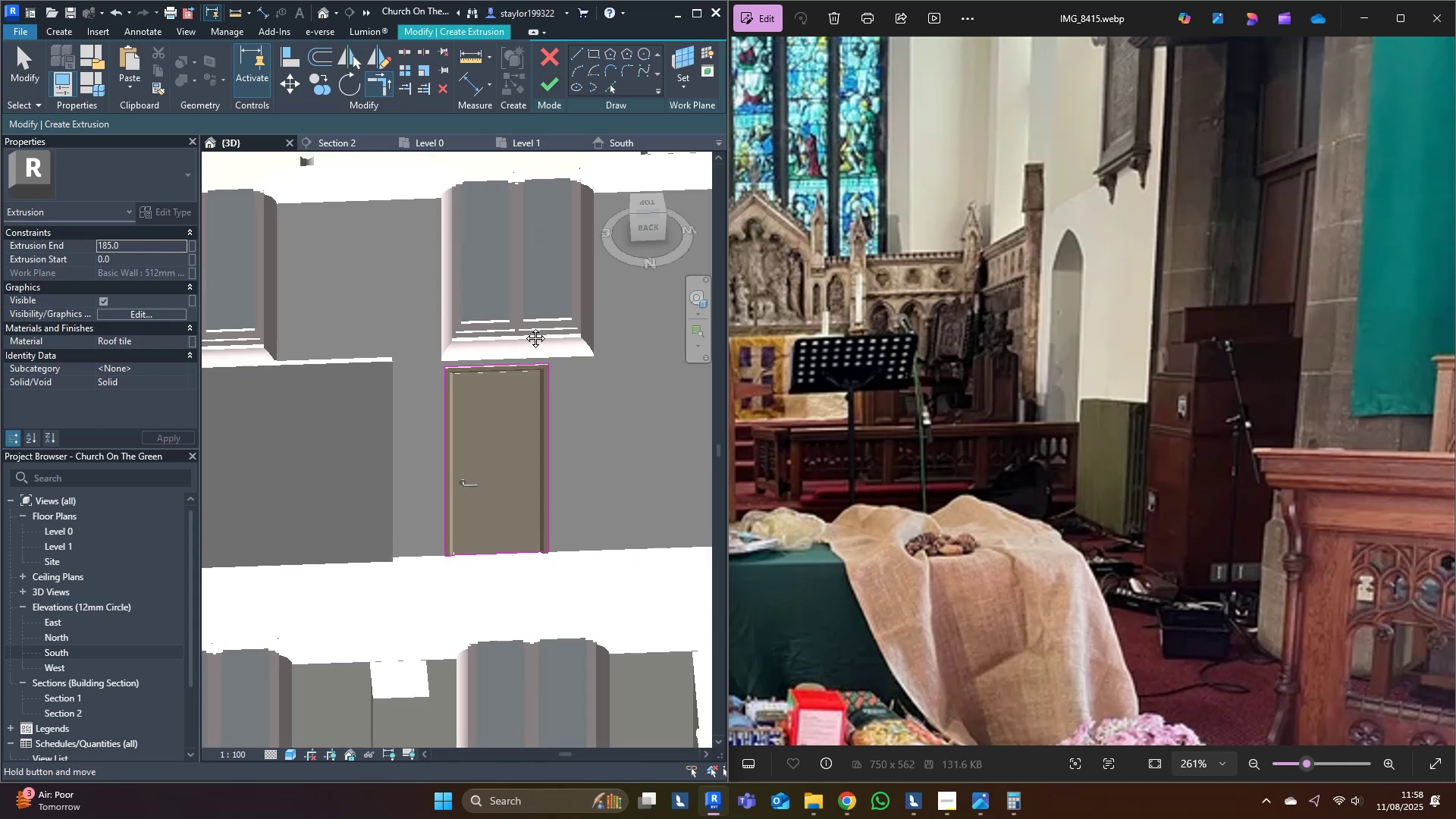 
hold_key(key=ShiftLeft, duration=0.32)
 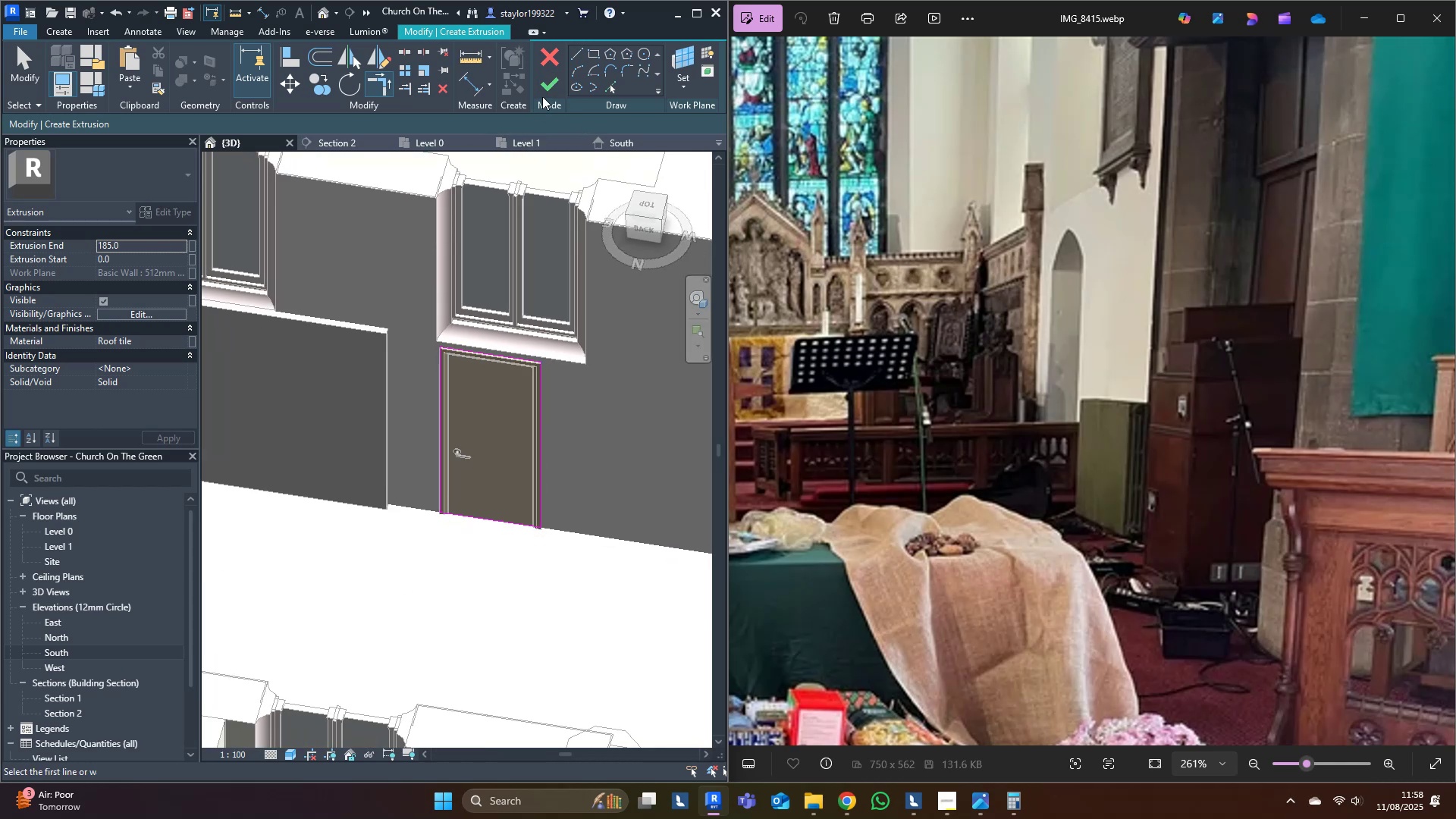 
left_click([551, 83])
 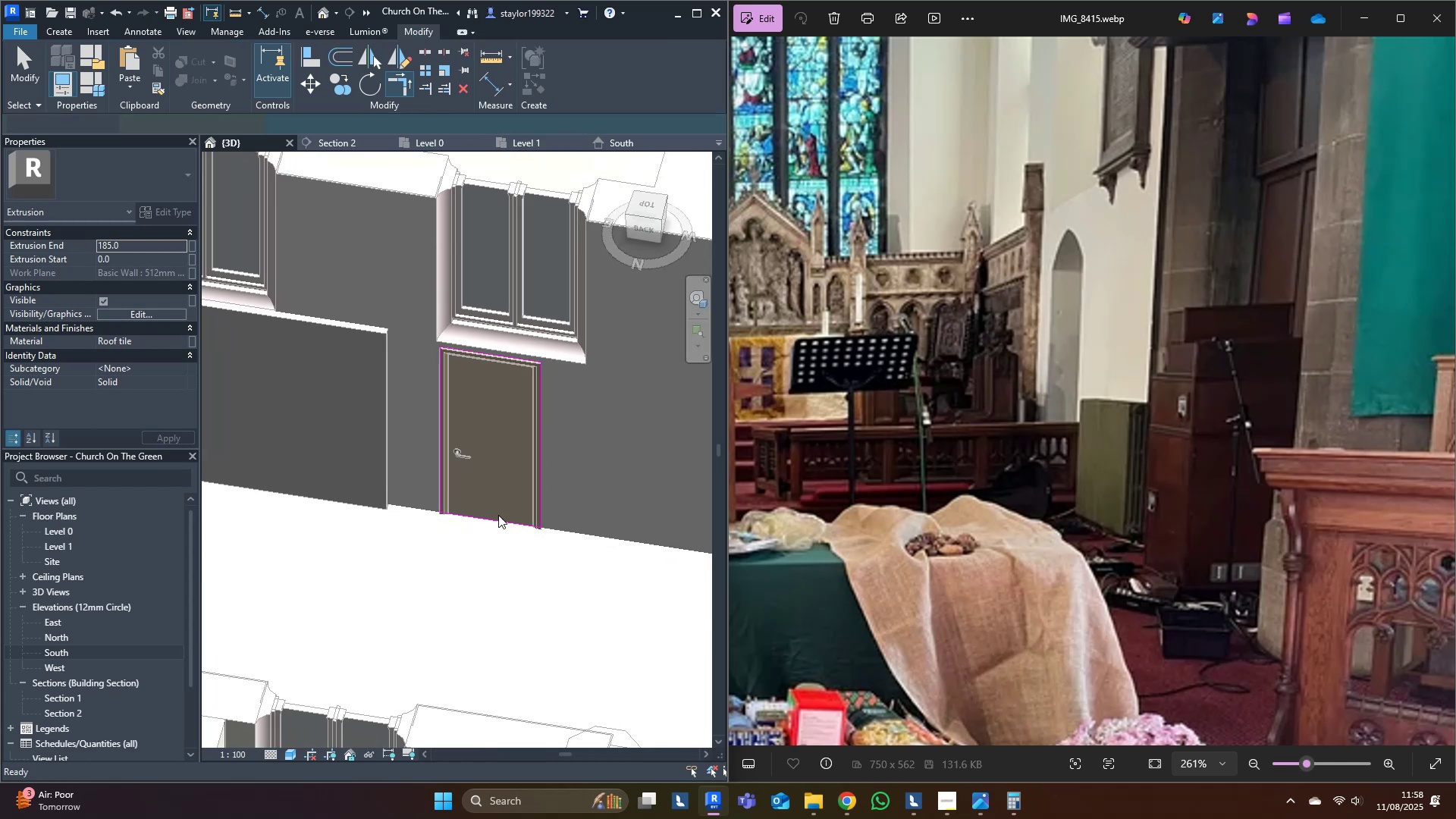 
key(Shift+ShiftLeft)
 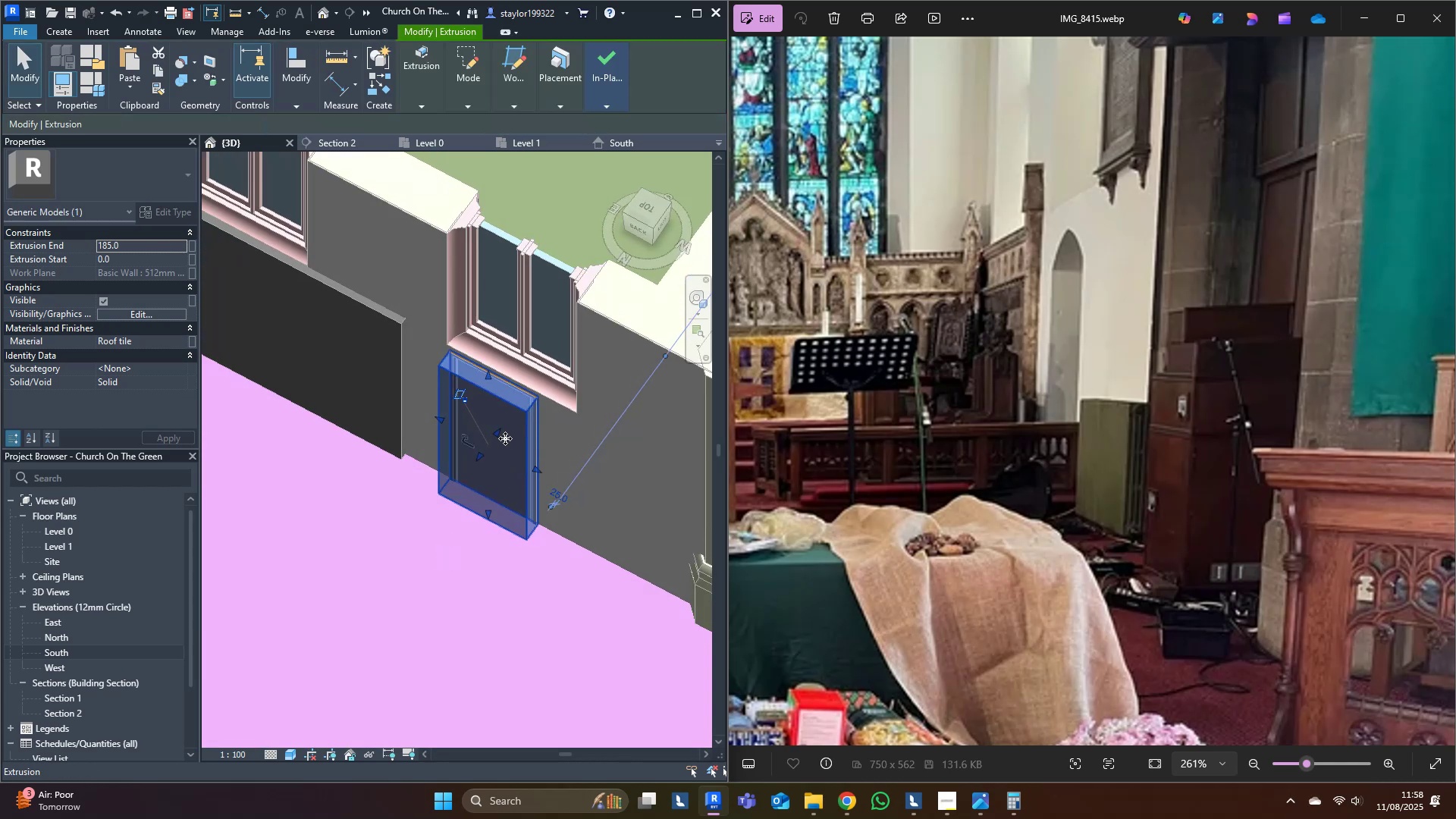 
left_click_drag(start_coordinate=[499, 428], to_coordinate=[526, 420])
 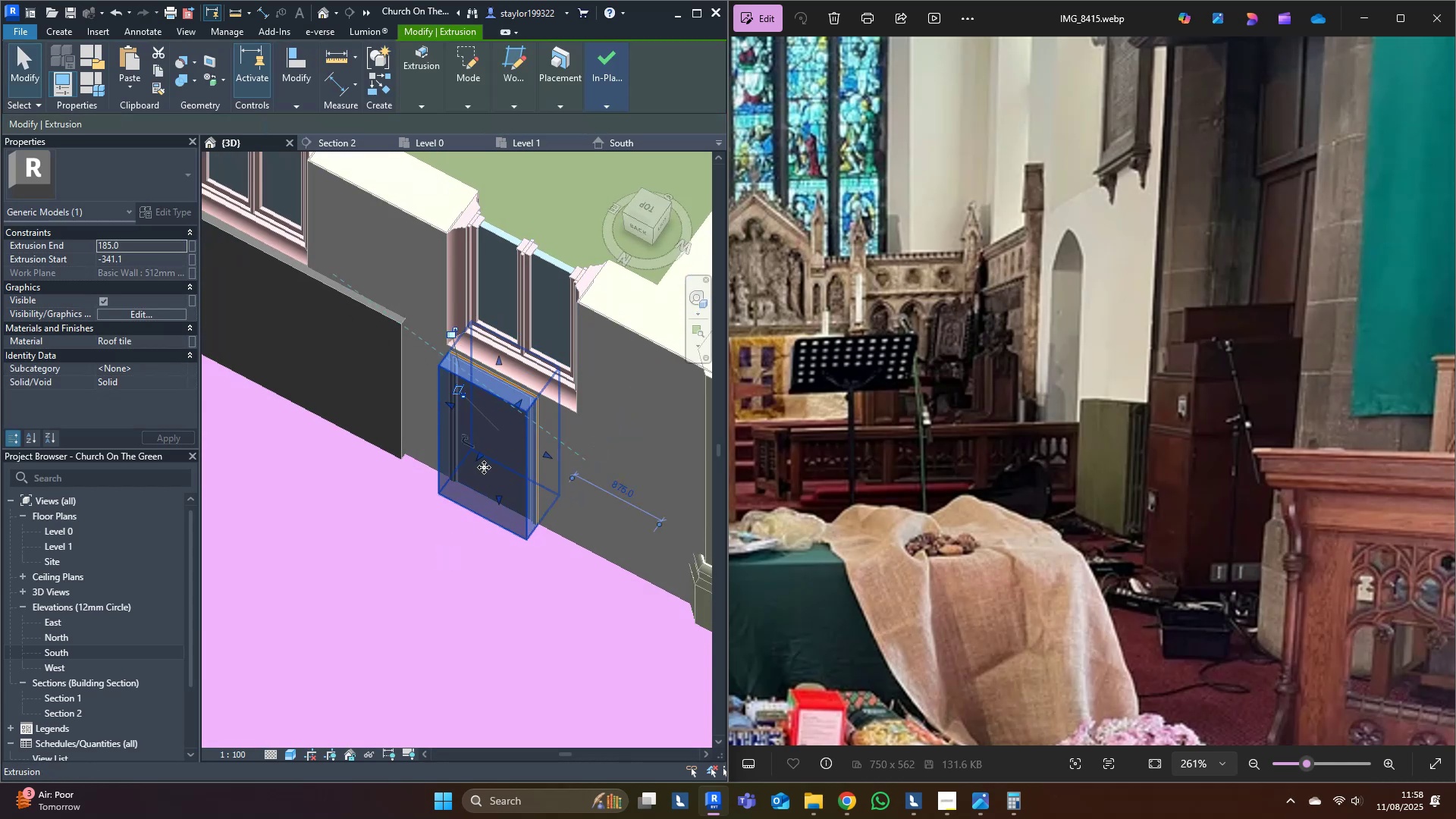 
left_click_drag(start_coordinate=[483, 460], to_coordinate=[497, 452])
 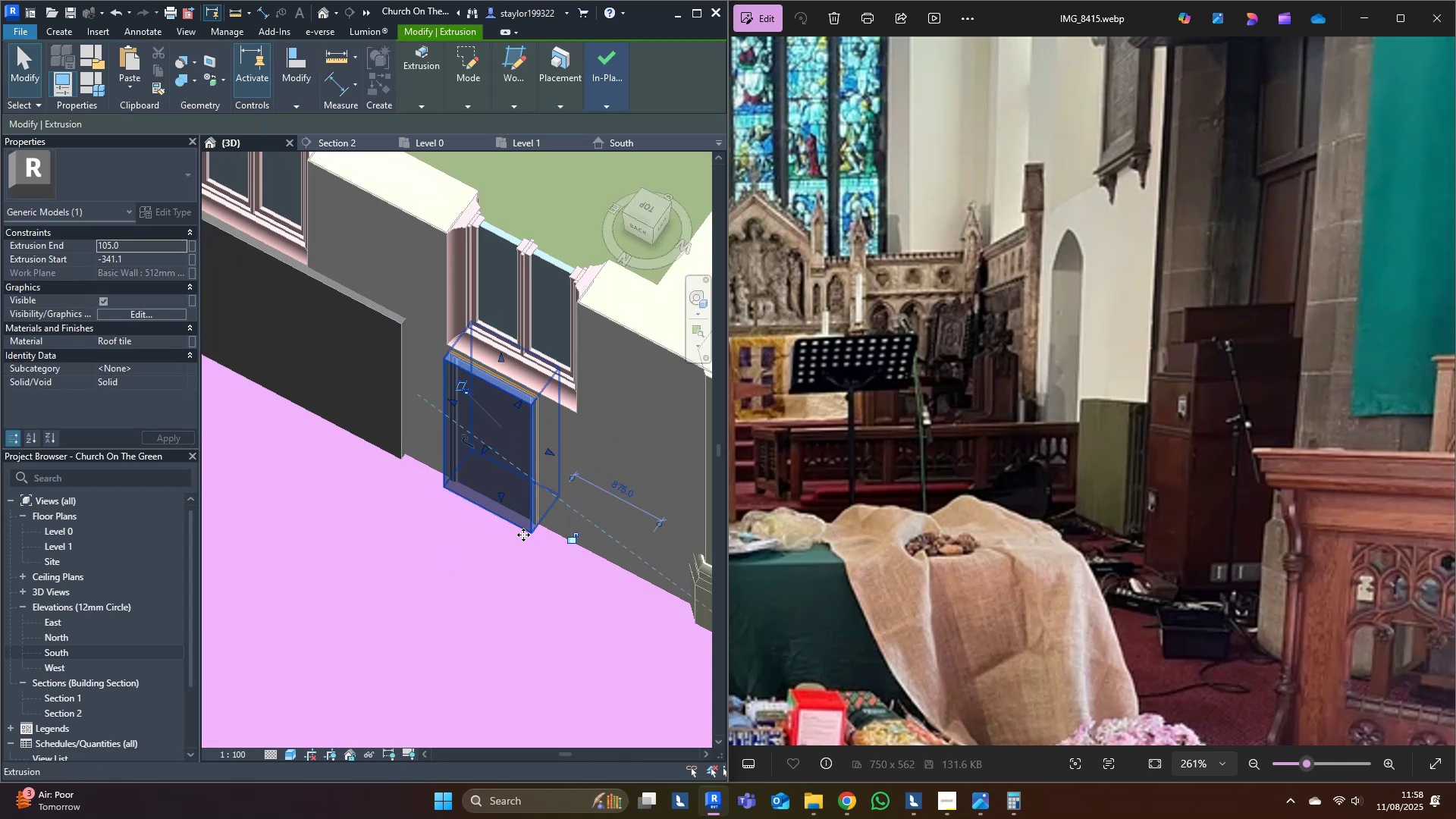 
double_click([645, 607])
 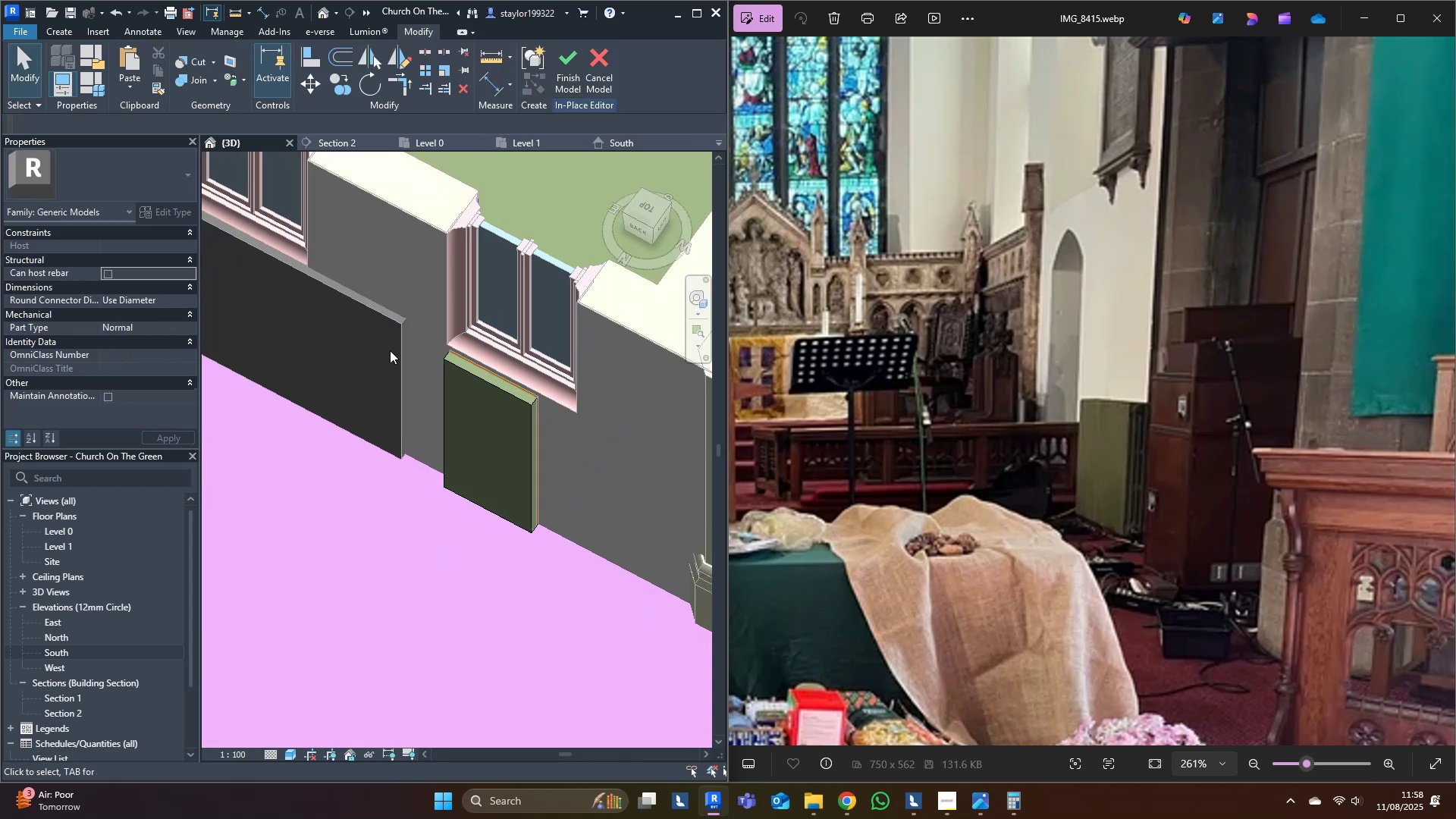 
left_click([563, 83])
 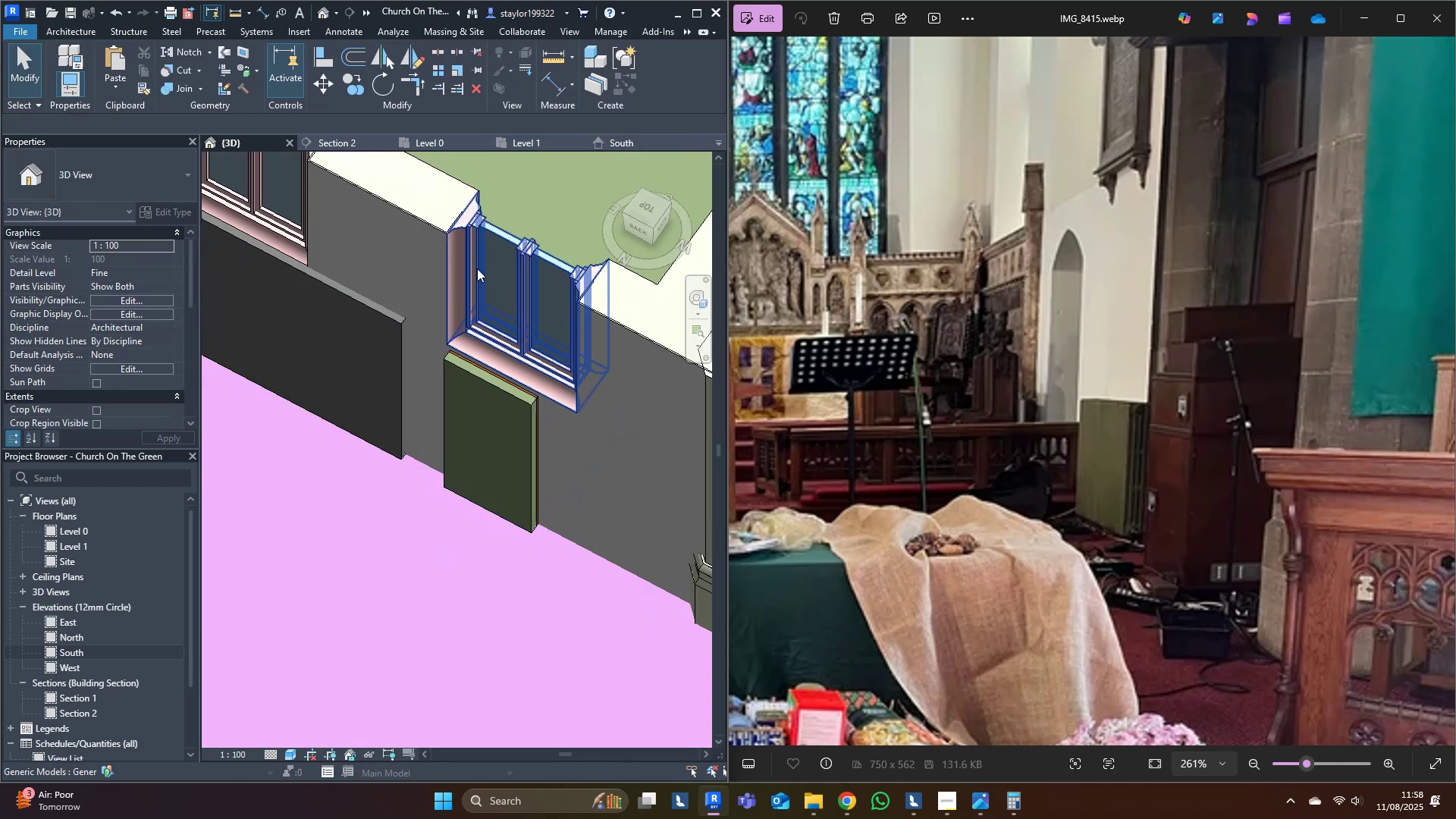 
key(Control+S)
 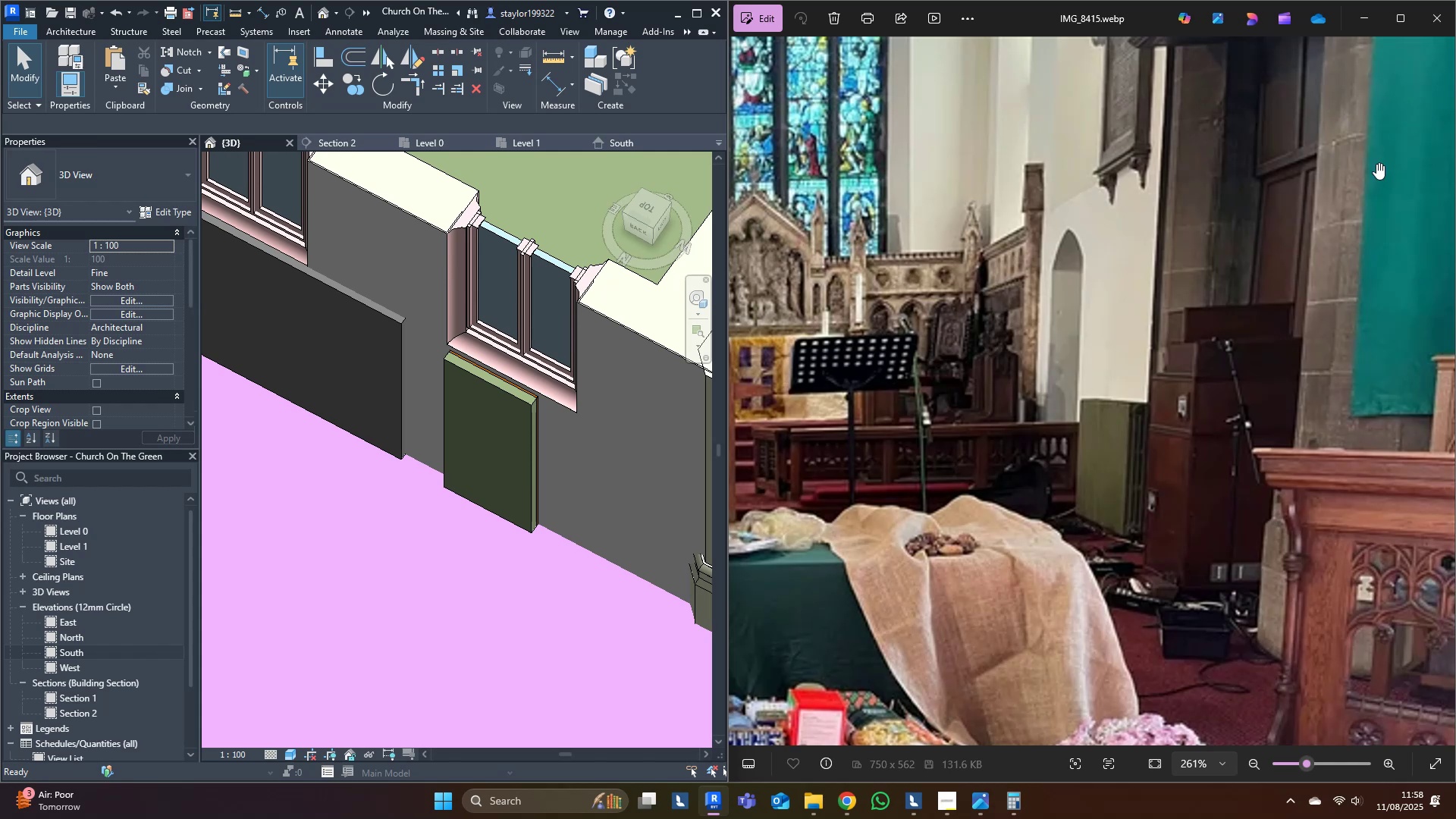 
left_click_drag(start_coordinate=[1050, 226], to_coordinate=[1072, 494])
 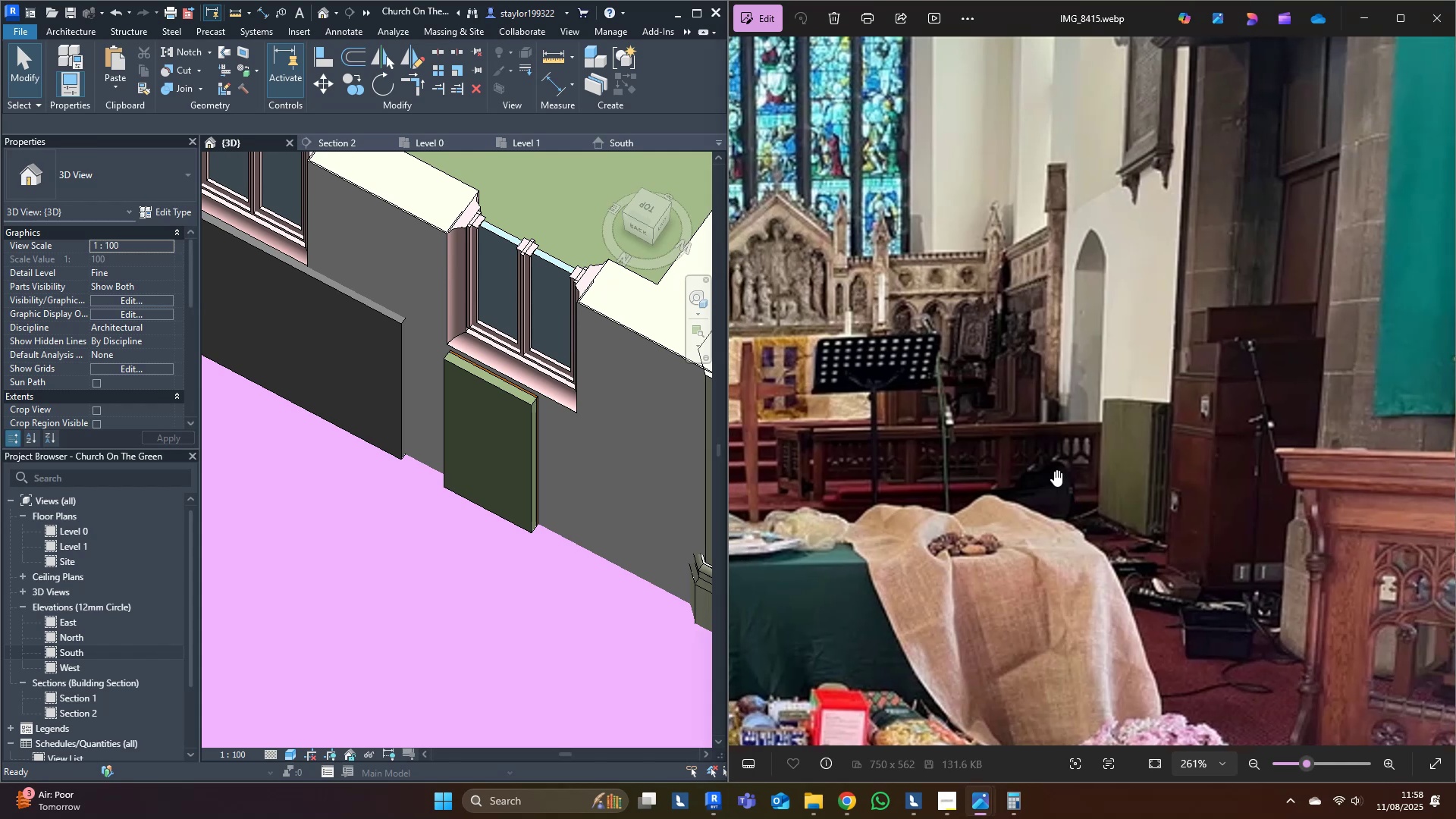 
left_click_drag(start_coordinate=[937, 291], to_coordinate=[1328, 268])
 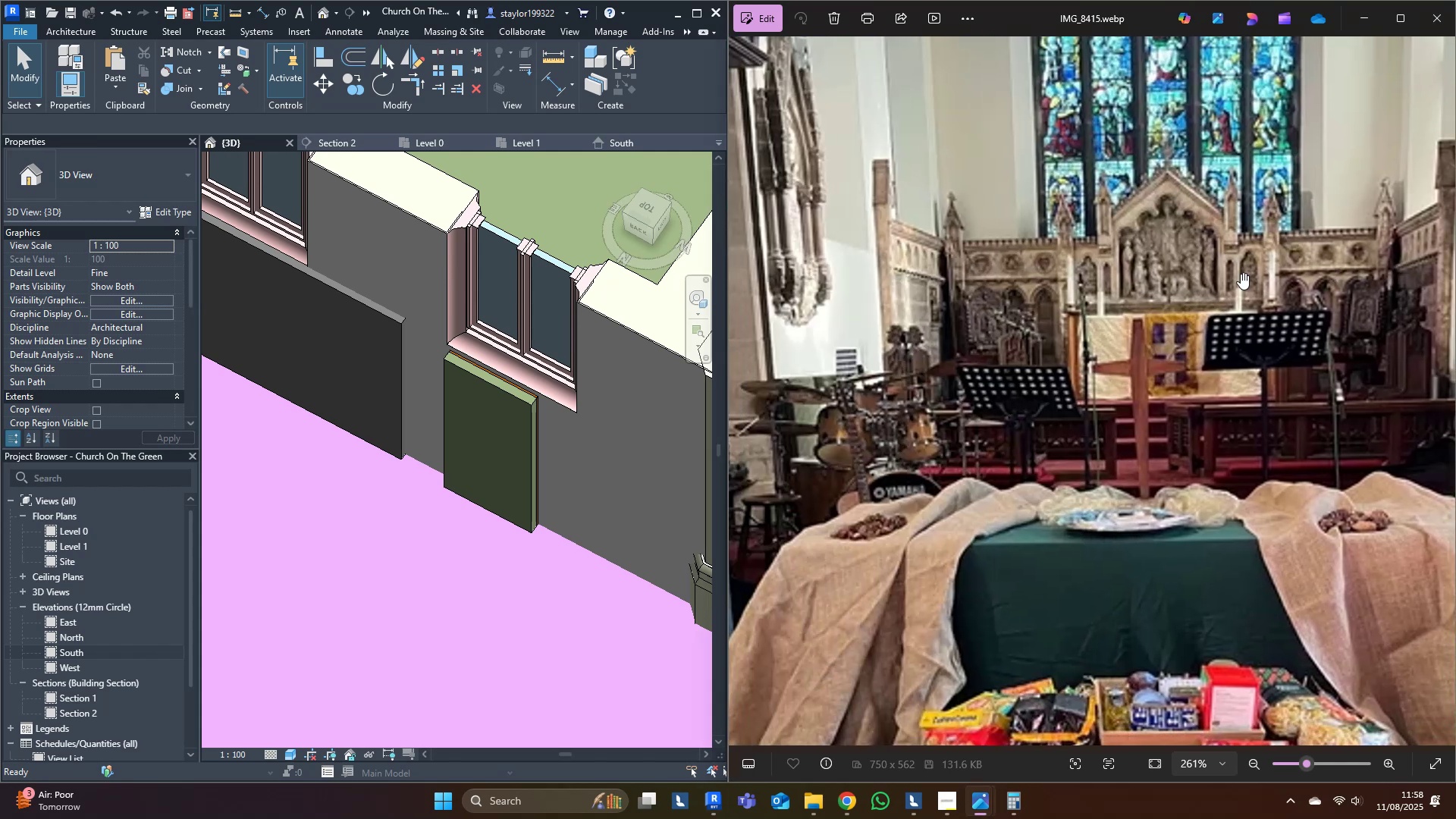 
left_click_drag(start_coordinate=[1068, 256], to_coordinate=[1156, 276])
 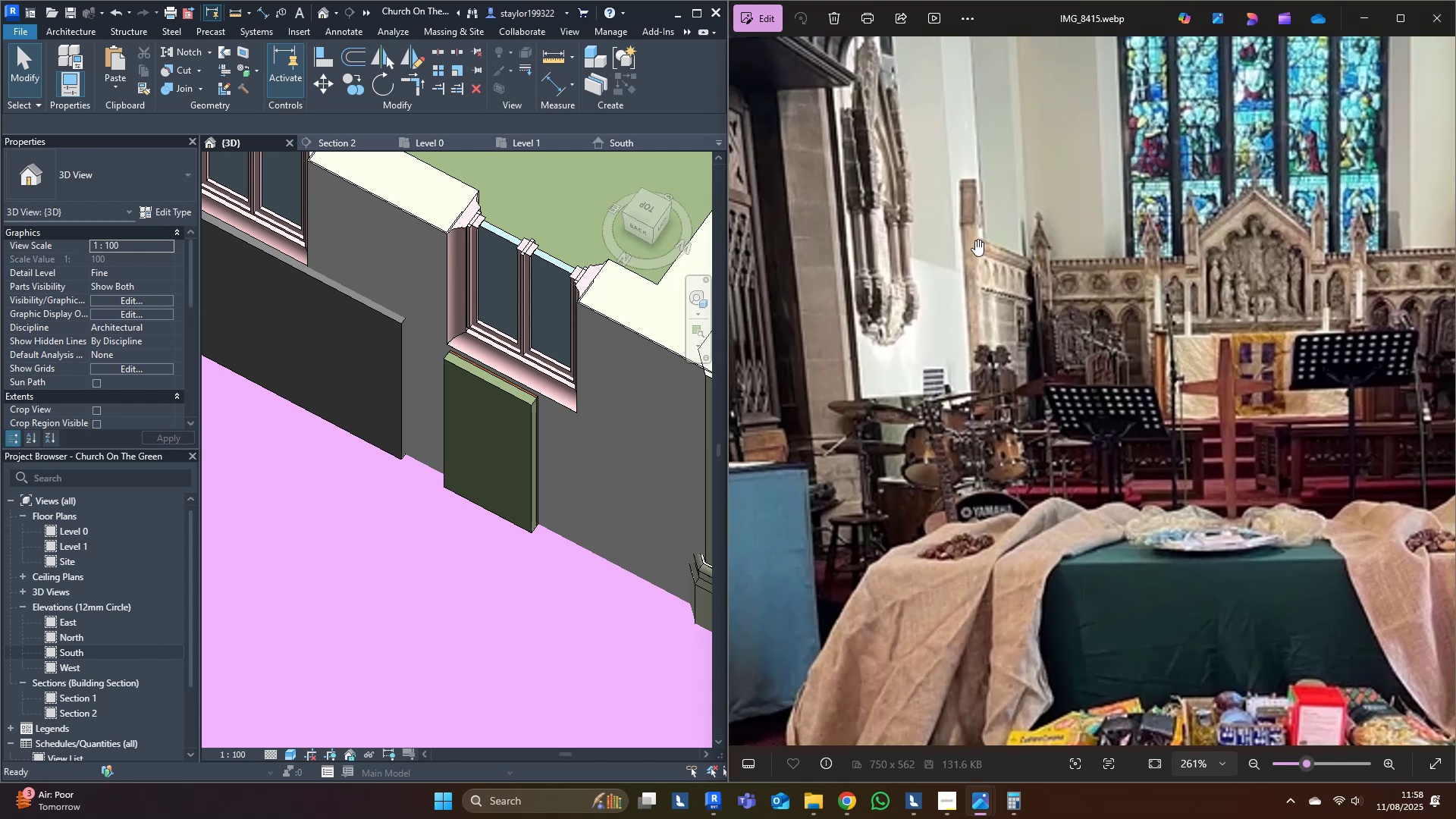 
left_click_drag(start_coordinate=[1068, 288], to_coordinate=[1175, 308])
 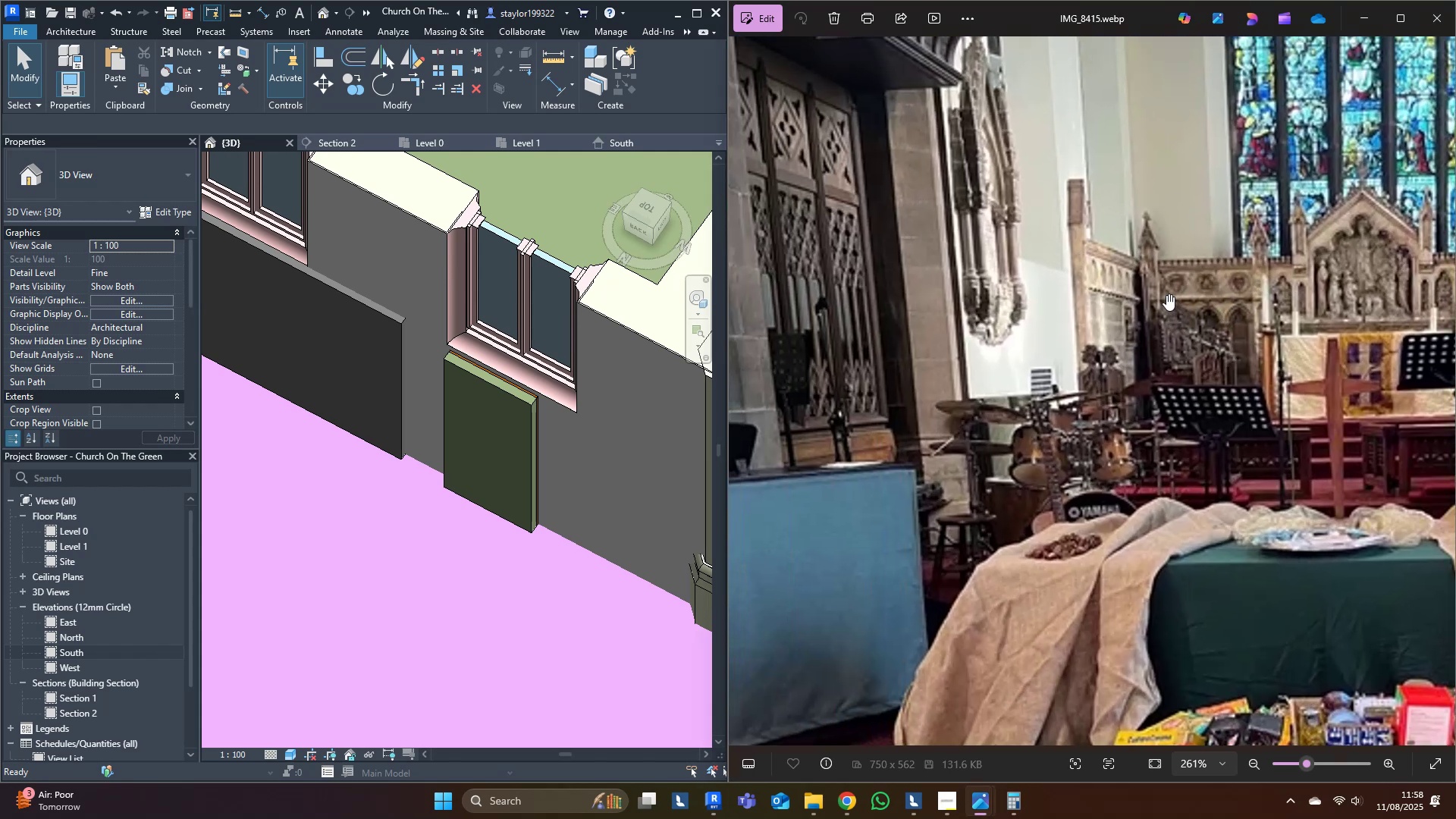 
left_click_drag(start_coordinate=[1166, 294], to_coordinate=[1118, 318])
 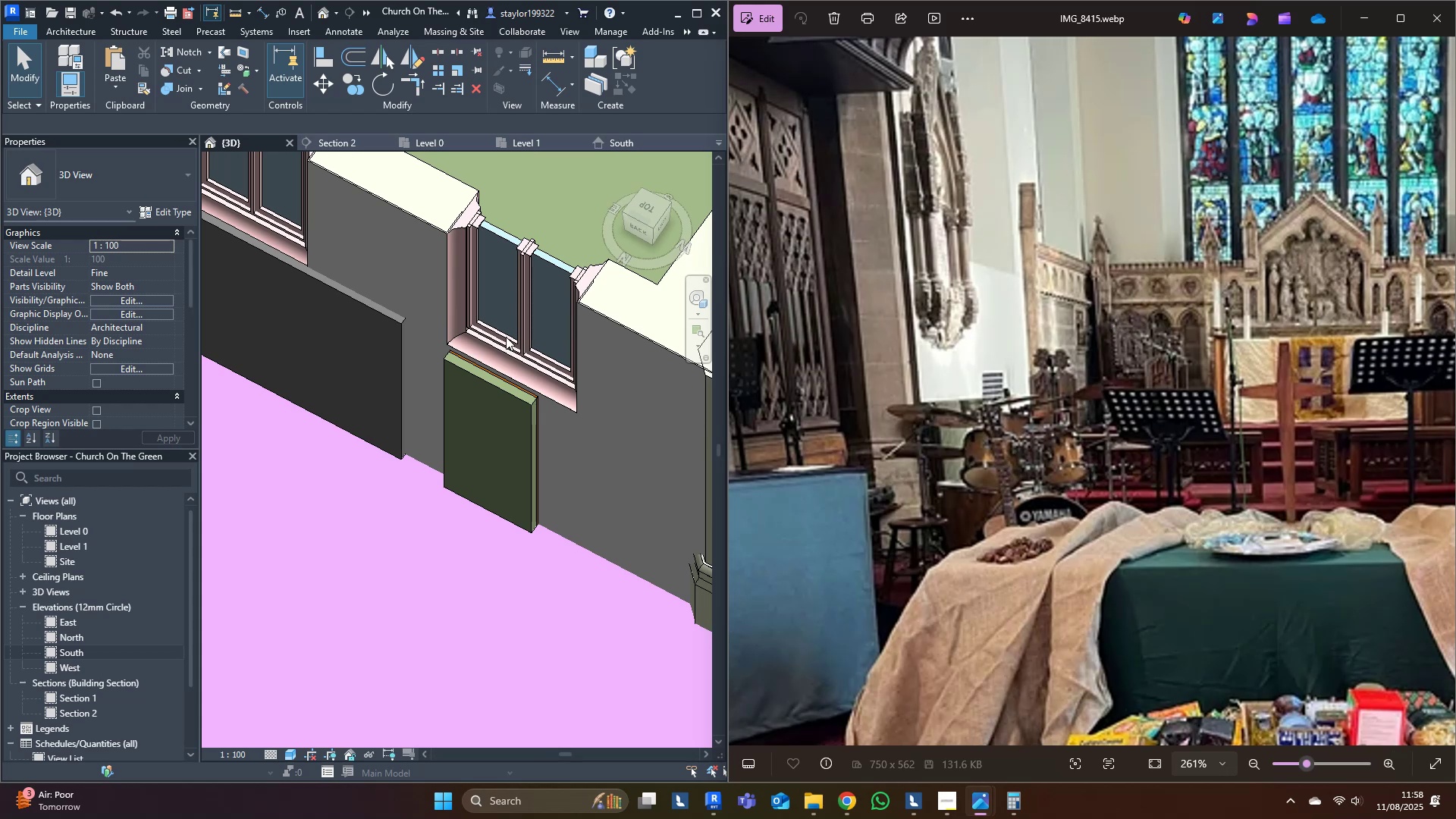 
middle_click([482, 334])
 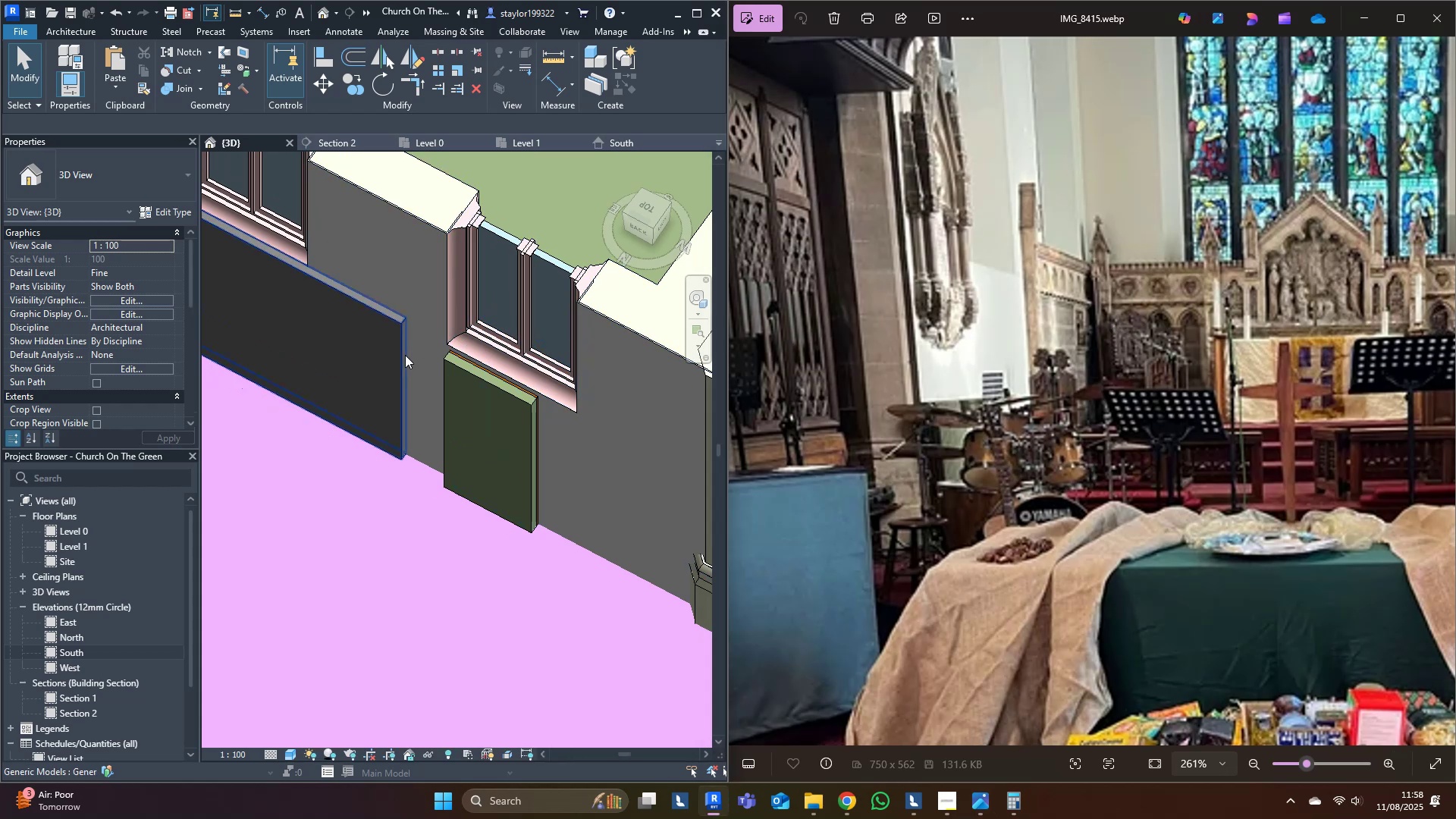 
left_click([405, 355])
 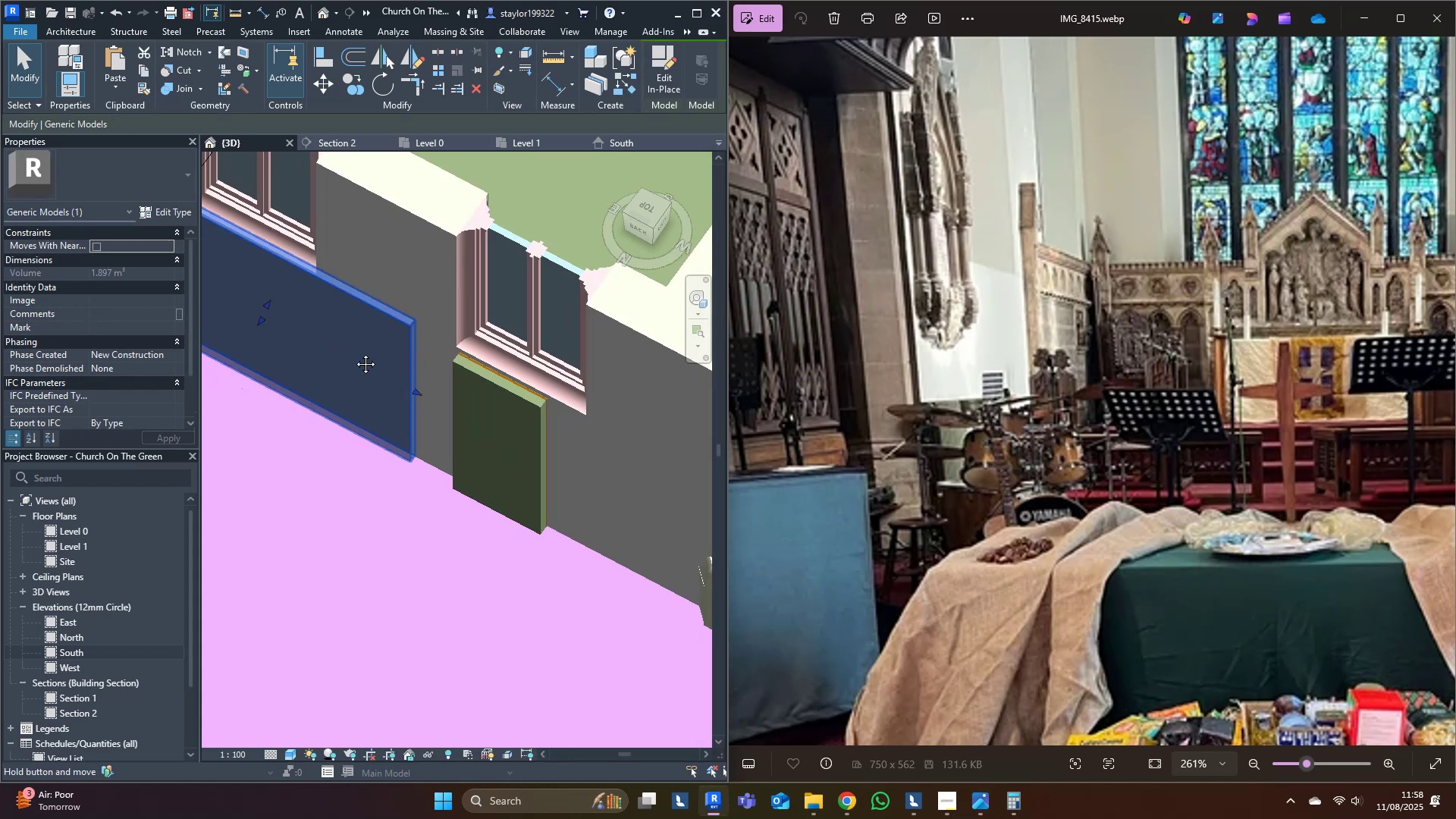 
scroll: coordinate [584, 373], scroll_direction: down, amount: 7.0
 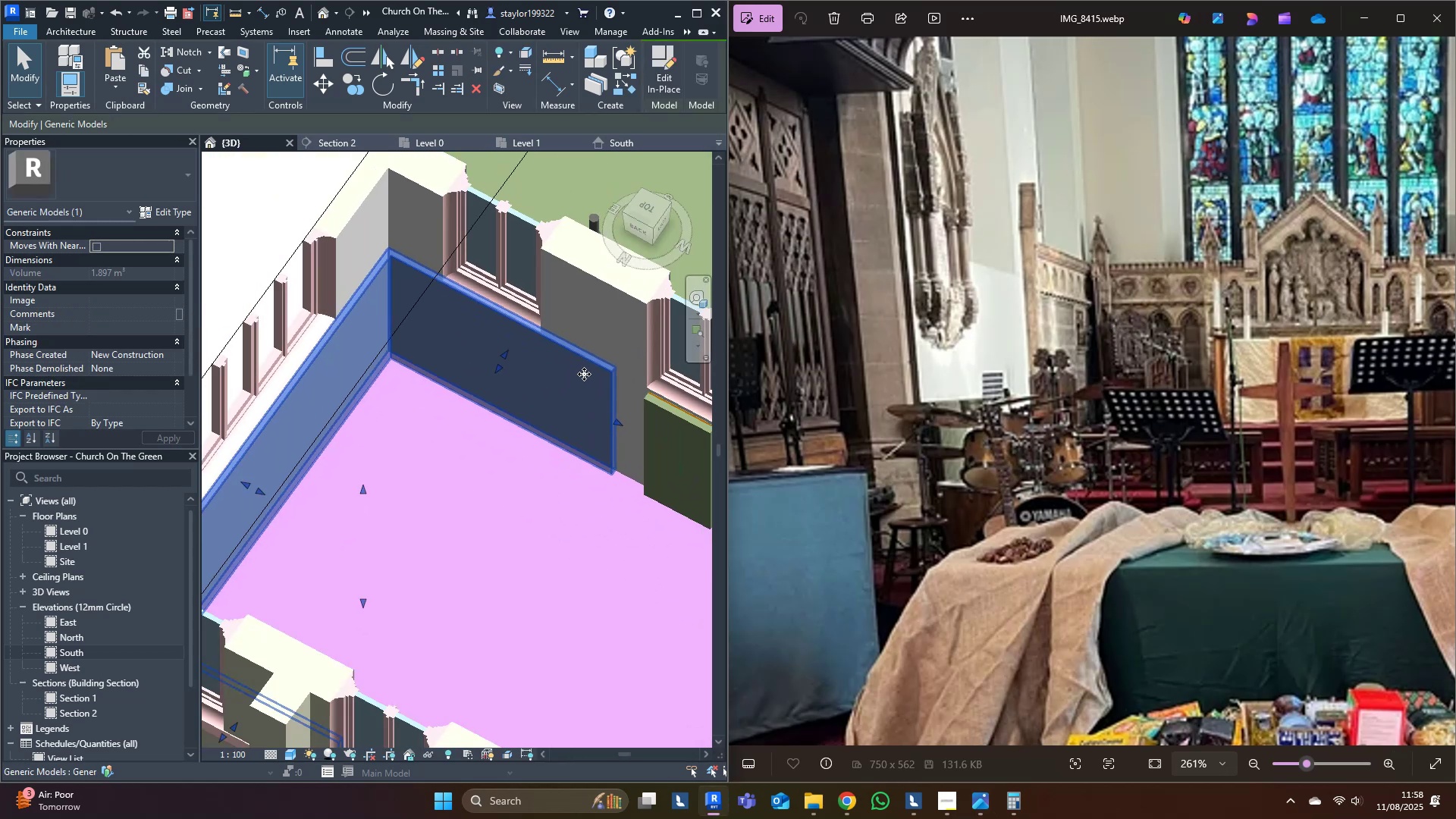 
hold_key(key=ShiftLeft, duration=0.53)
 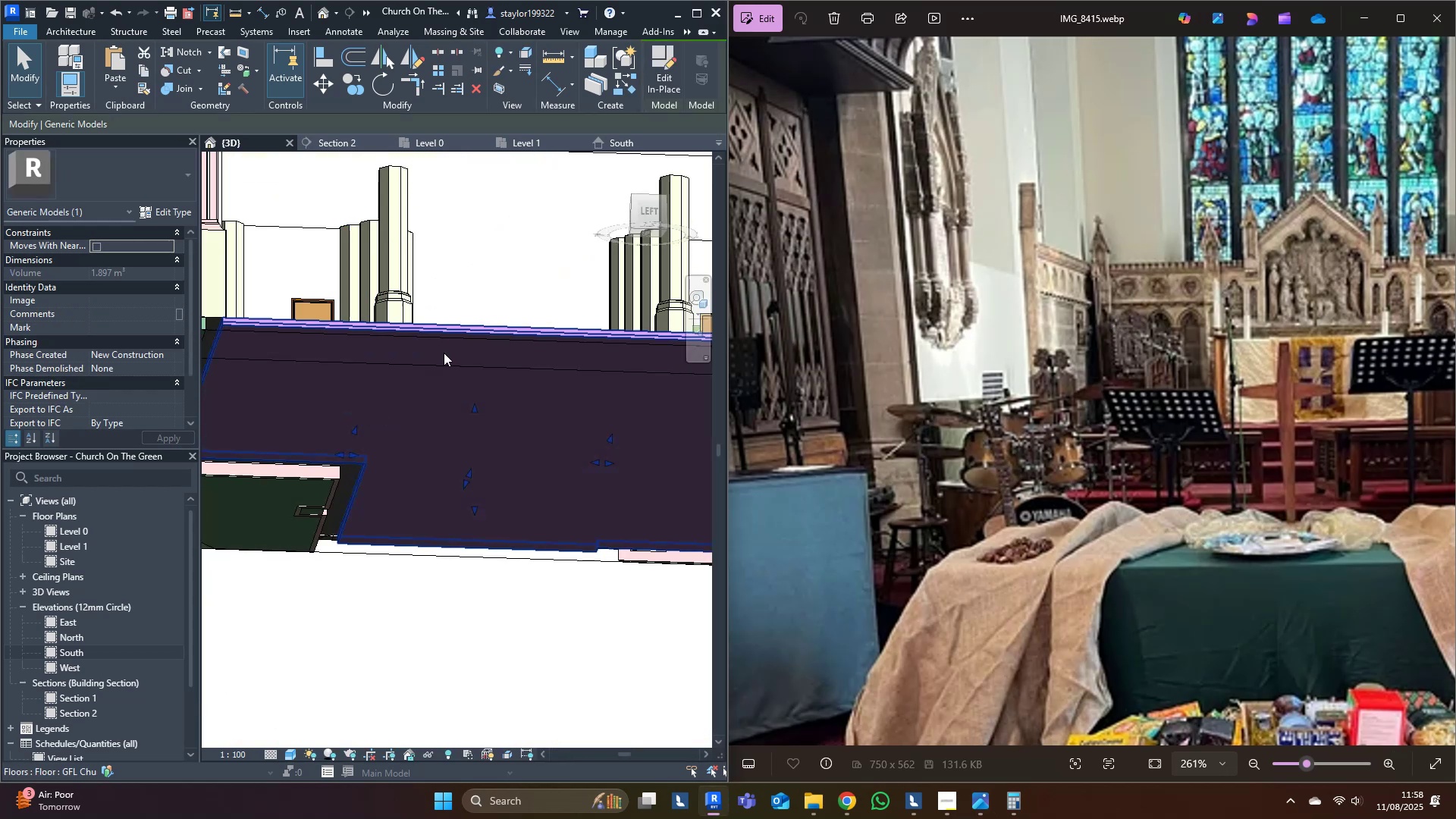 
key(Shift+ShiftLeft)
 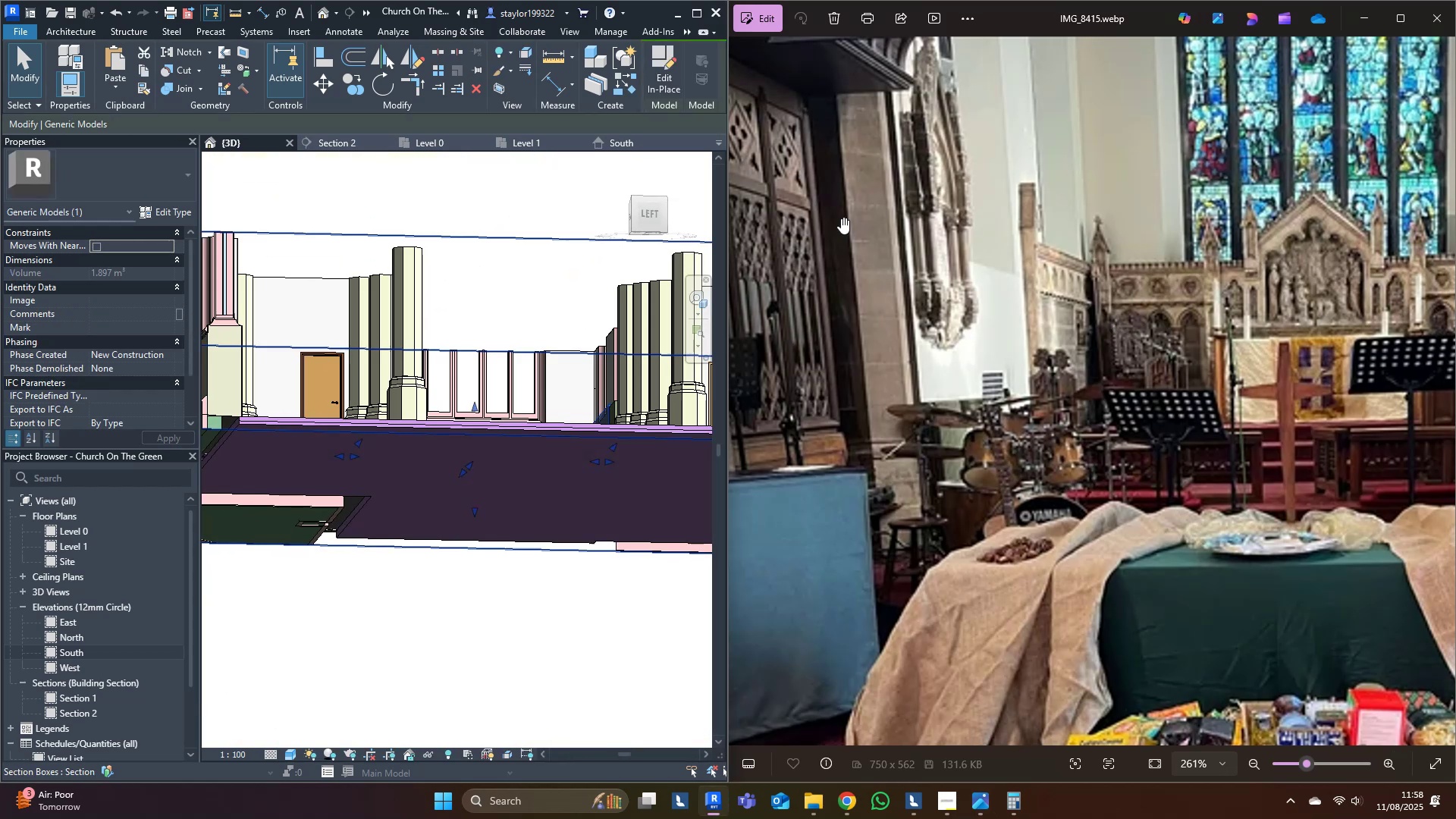 
hold_key(key=ShiftLeft, duration=0.34)
 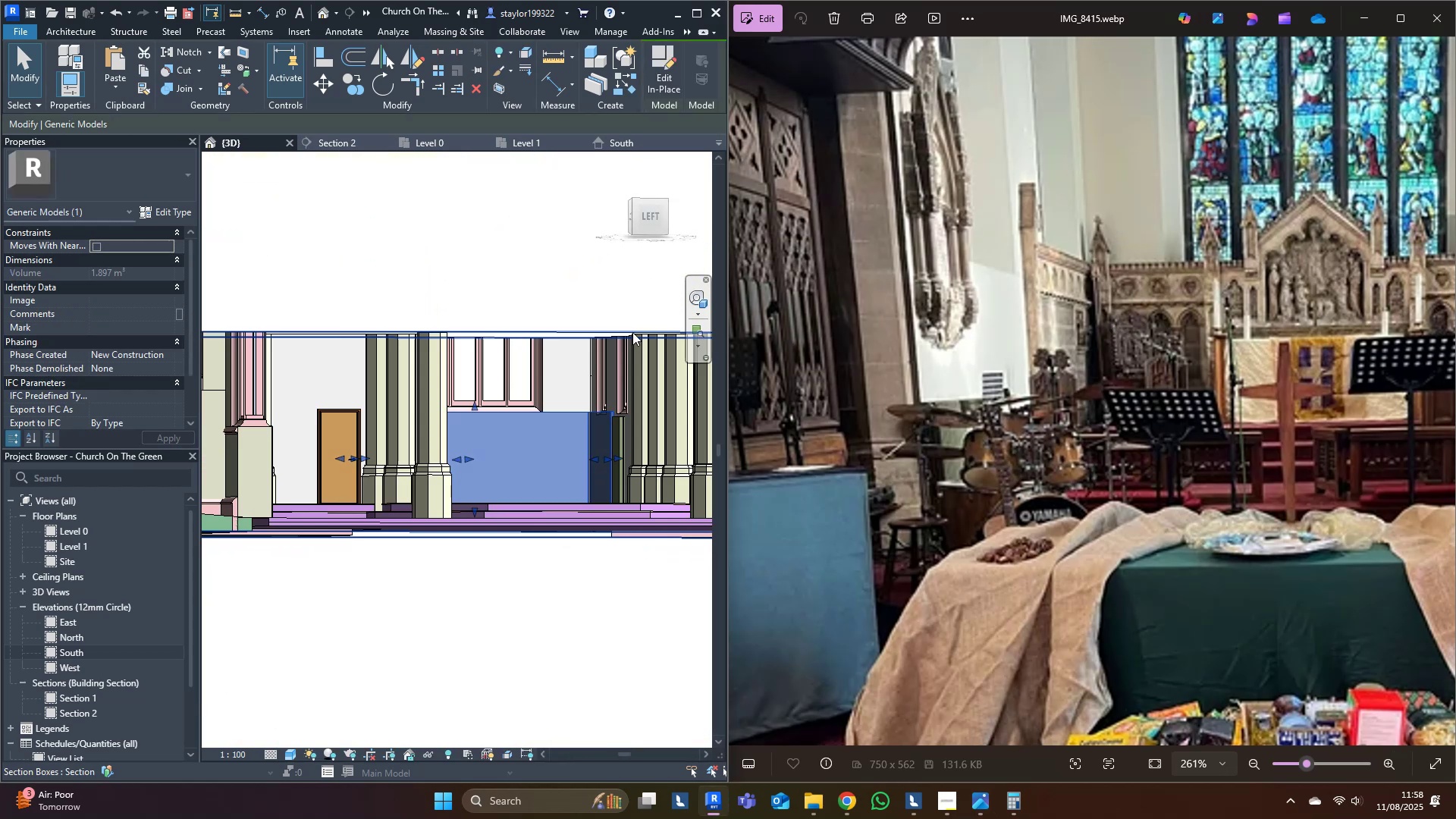 
scroll: coordinate [472, 394], scroll_direction: up, amount: 2.0
 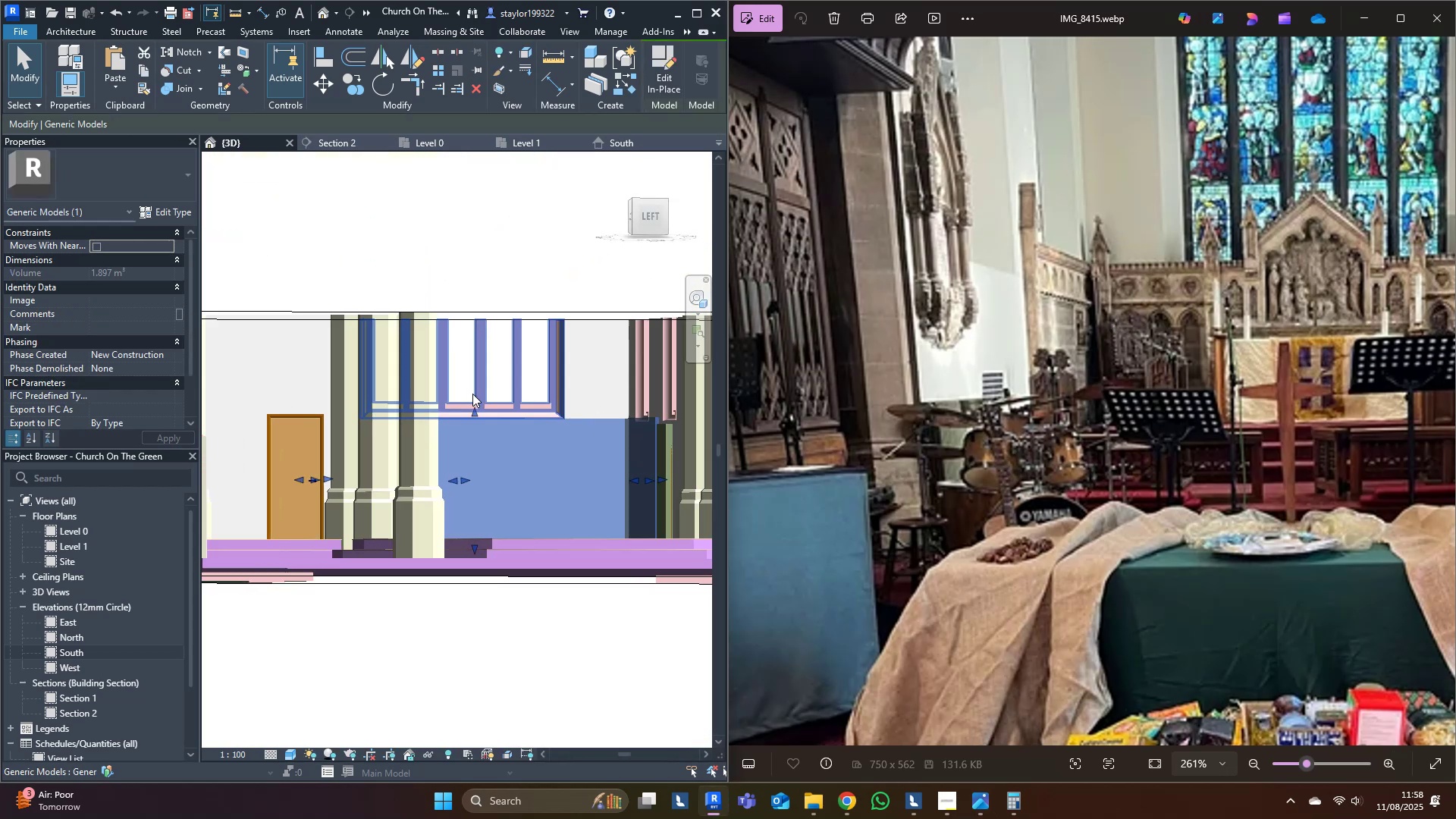 
hold_key(key=ShiftLeft, duration=0.6)
 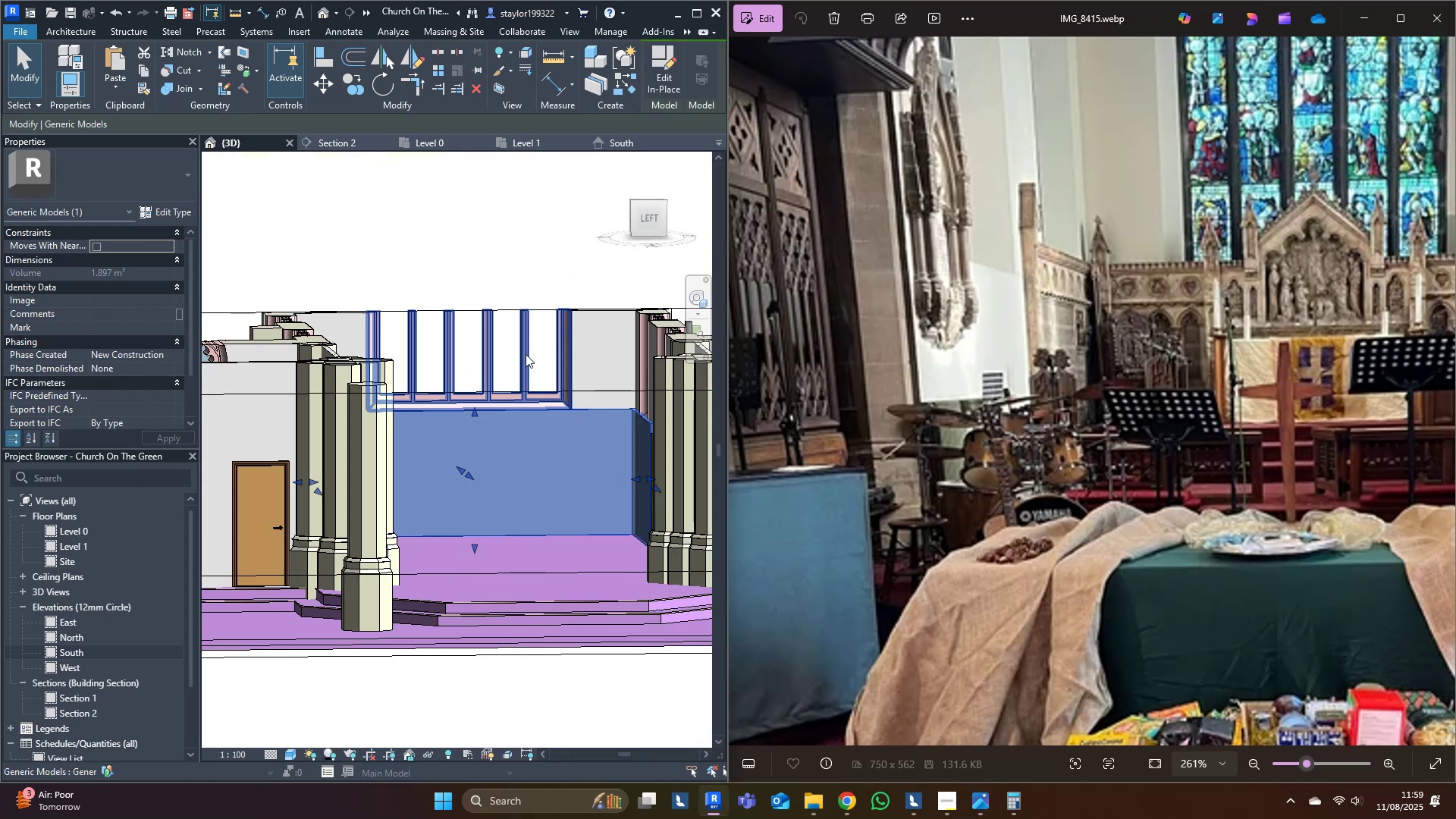 
scroll: coordinate [493, 380], scroll_direction: up, amount: 4.0
 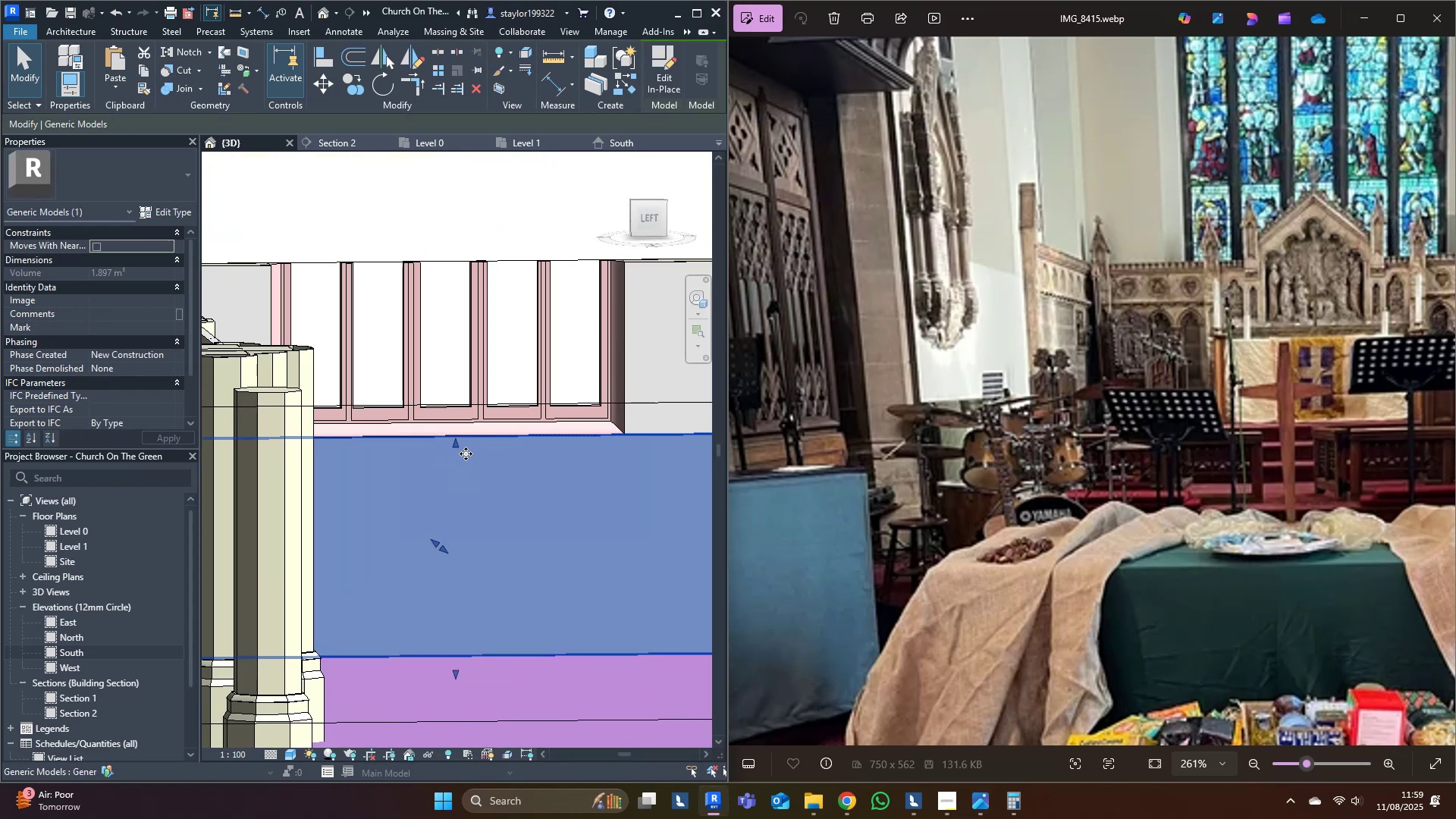 
left_click_drag(start_coordinate=[458, 441], to_coordinate=[471, 388])
 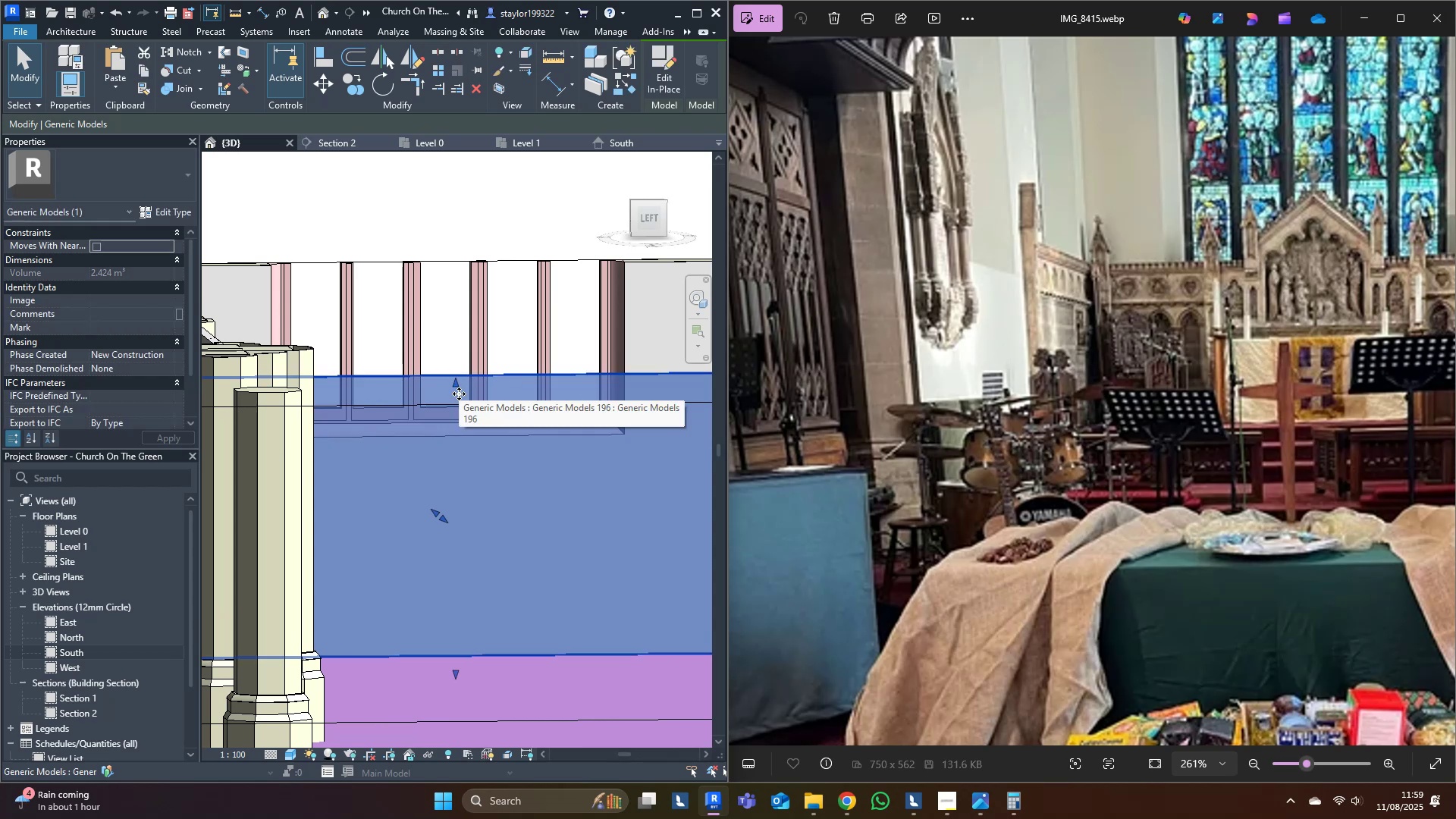 
scroll: coordinate [362, 381], scroll_direction: down, amount: 3.0
 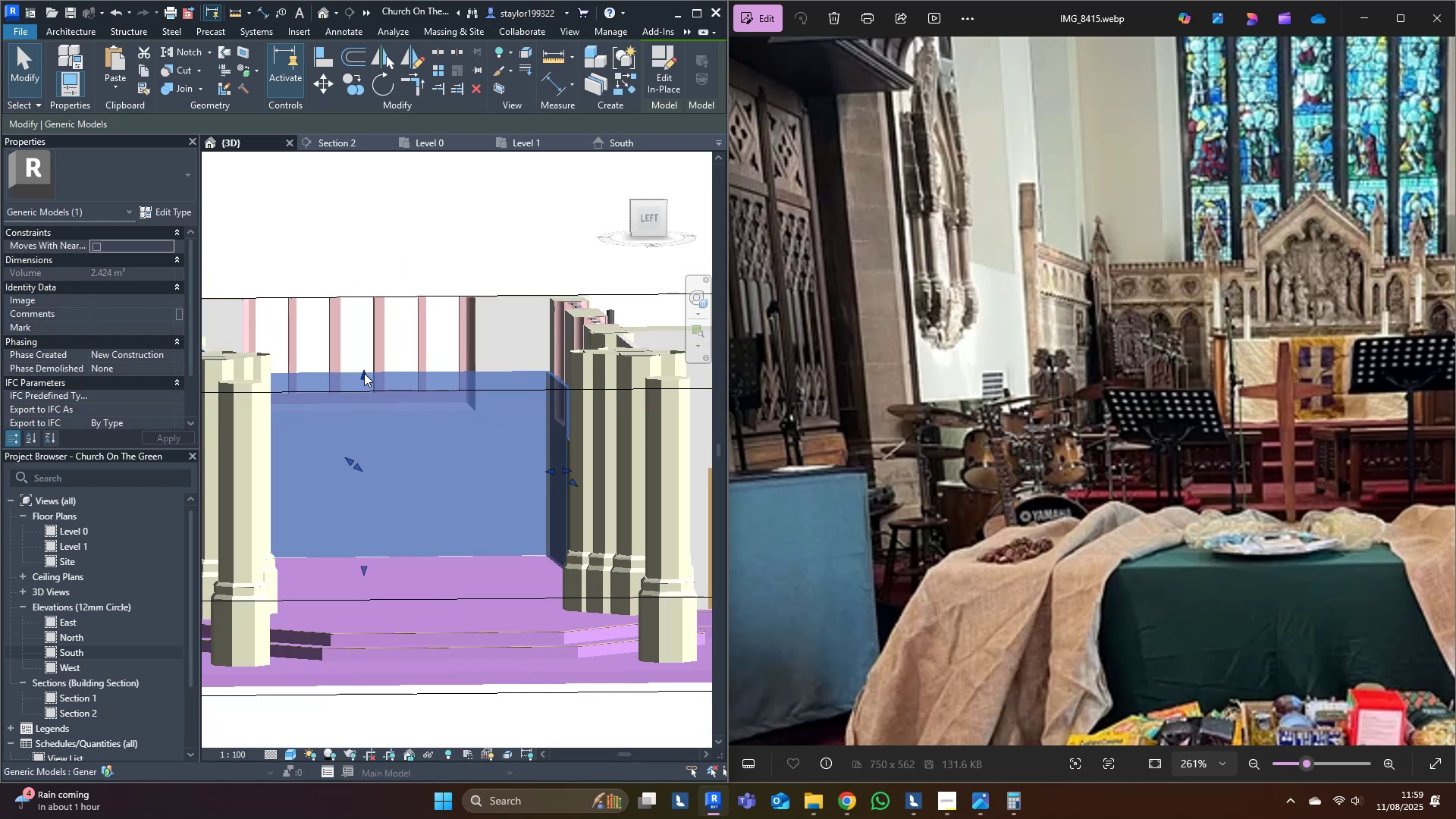 
hold_key(key=ShiftLeft, duration=0.77)
 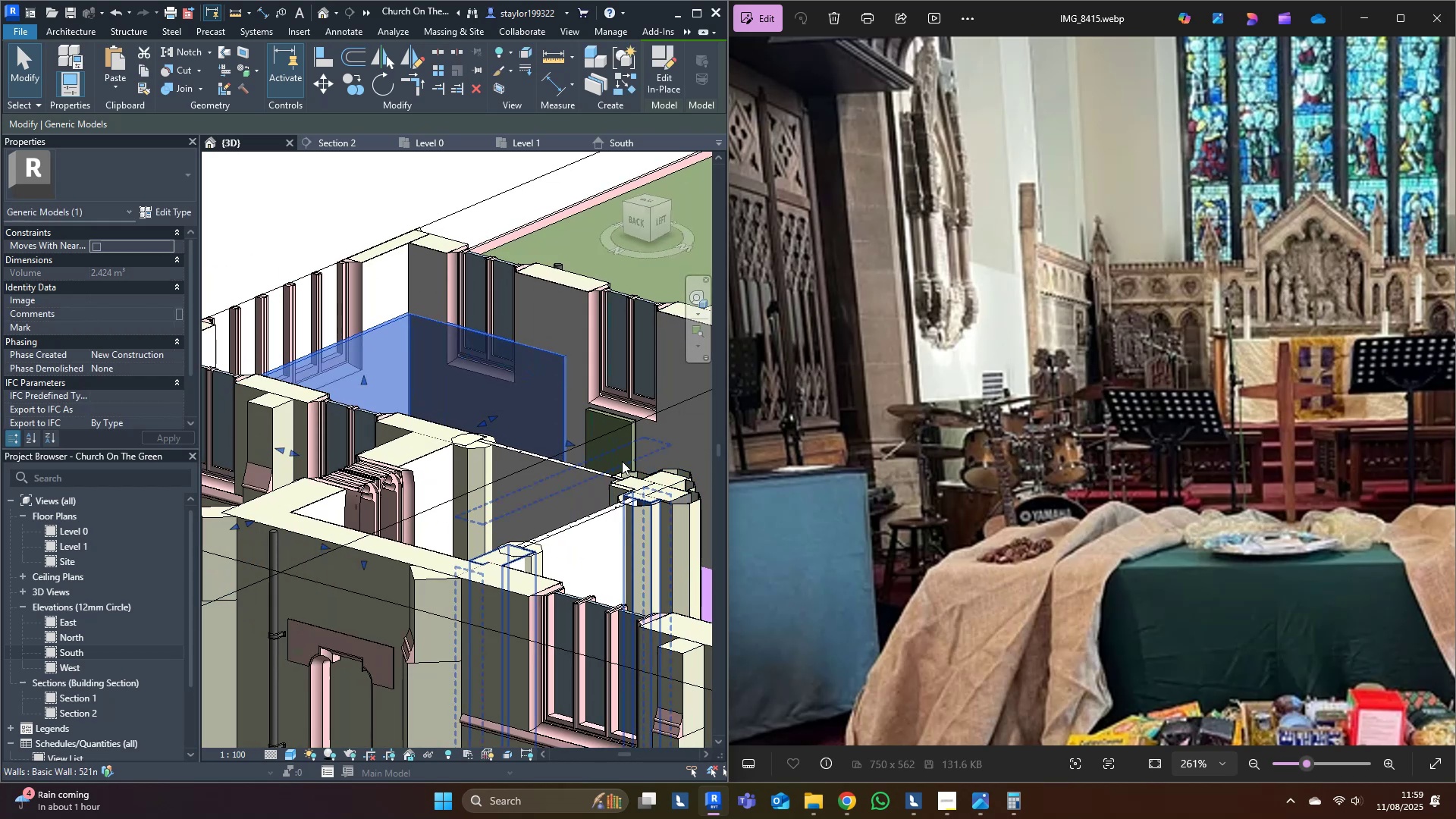 
hold_key(key=ShiftLeft, duration=0.31)
 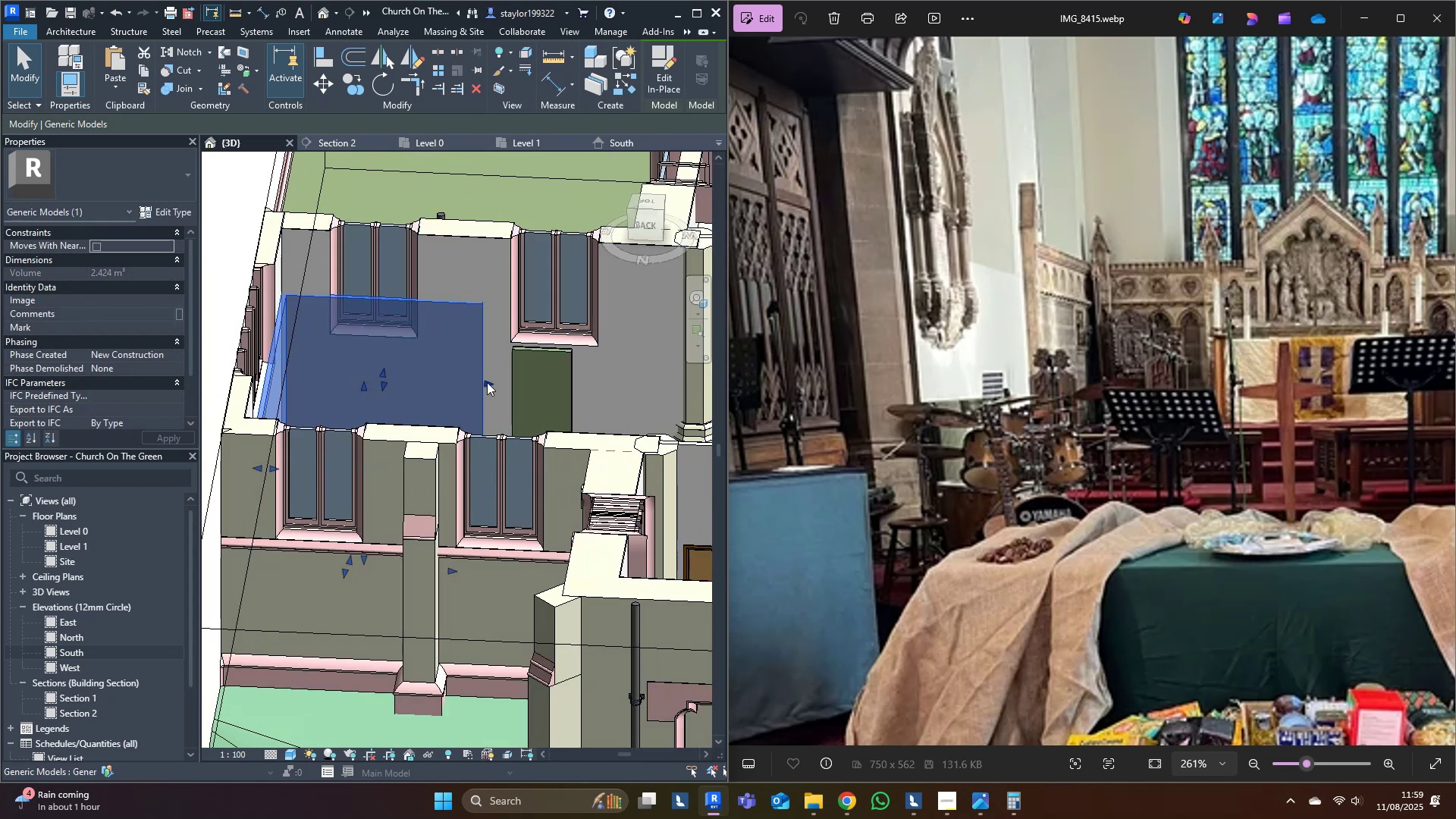 
left_click_drag(start_coordinate=[1149, 247], to_coordinate=[810, 386])
 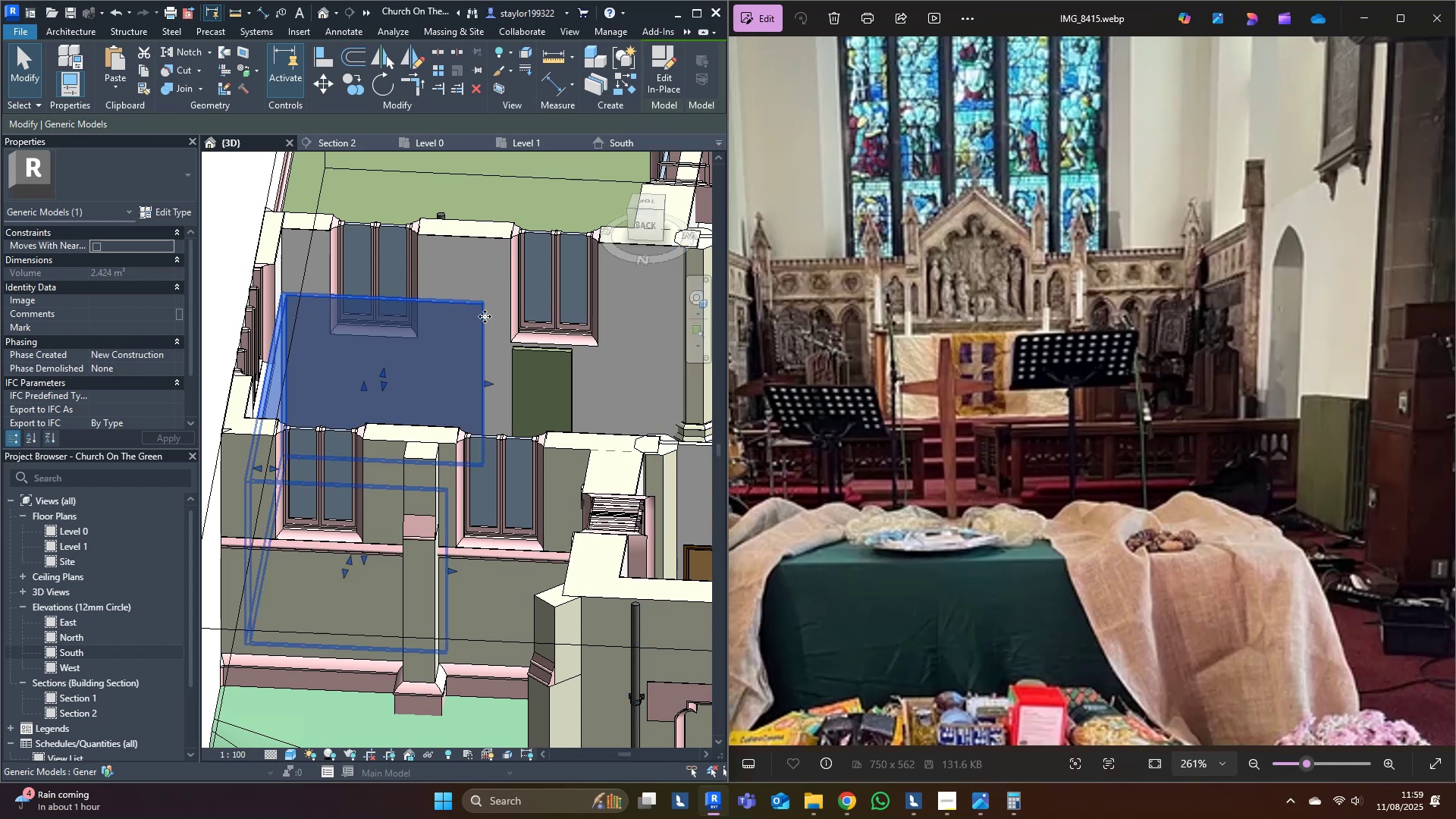 
key(Shift+ShiftLeft)
 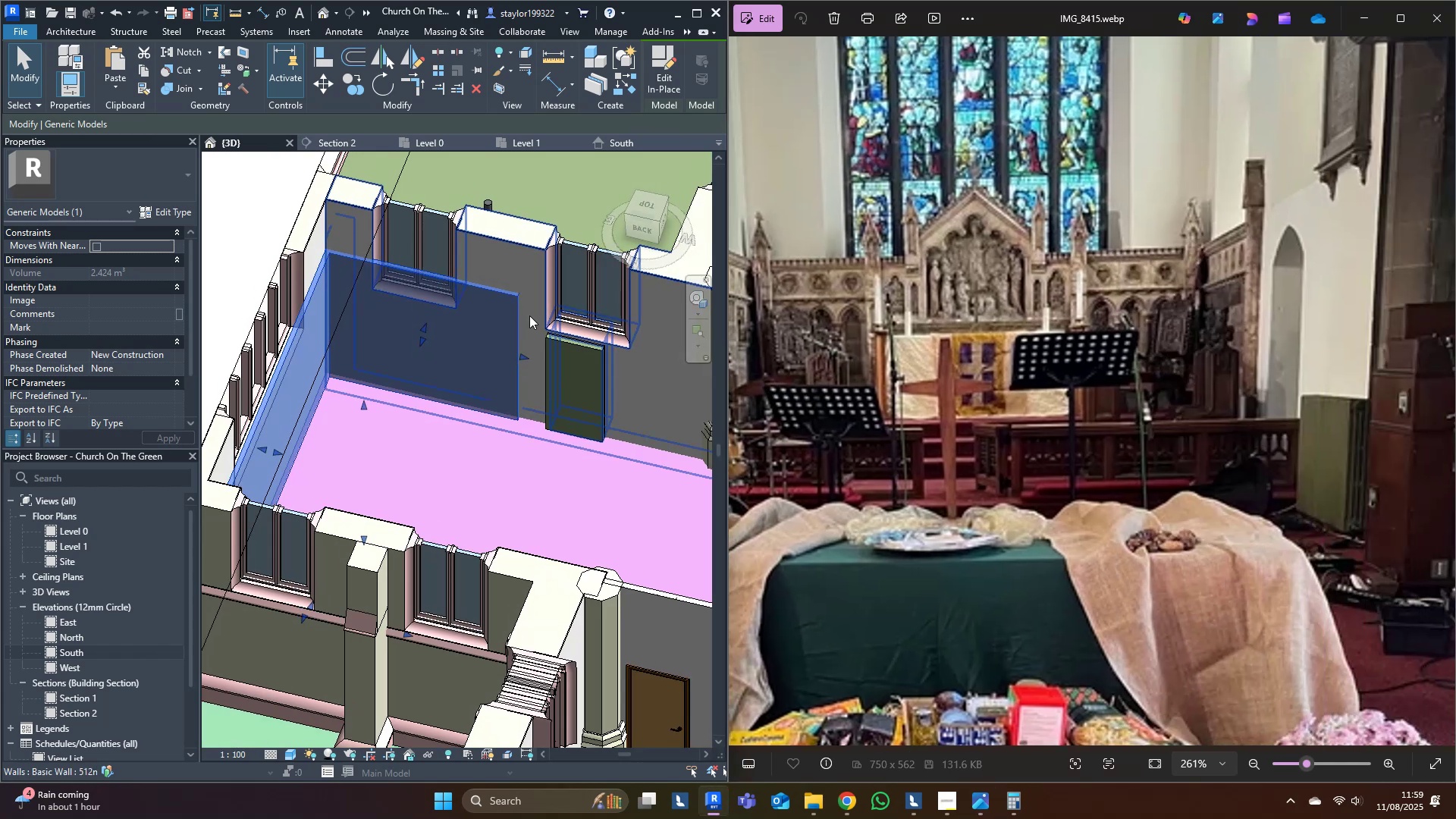 
key(Escape)
 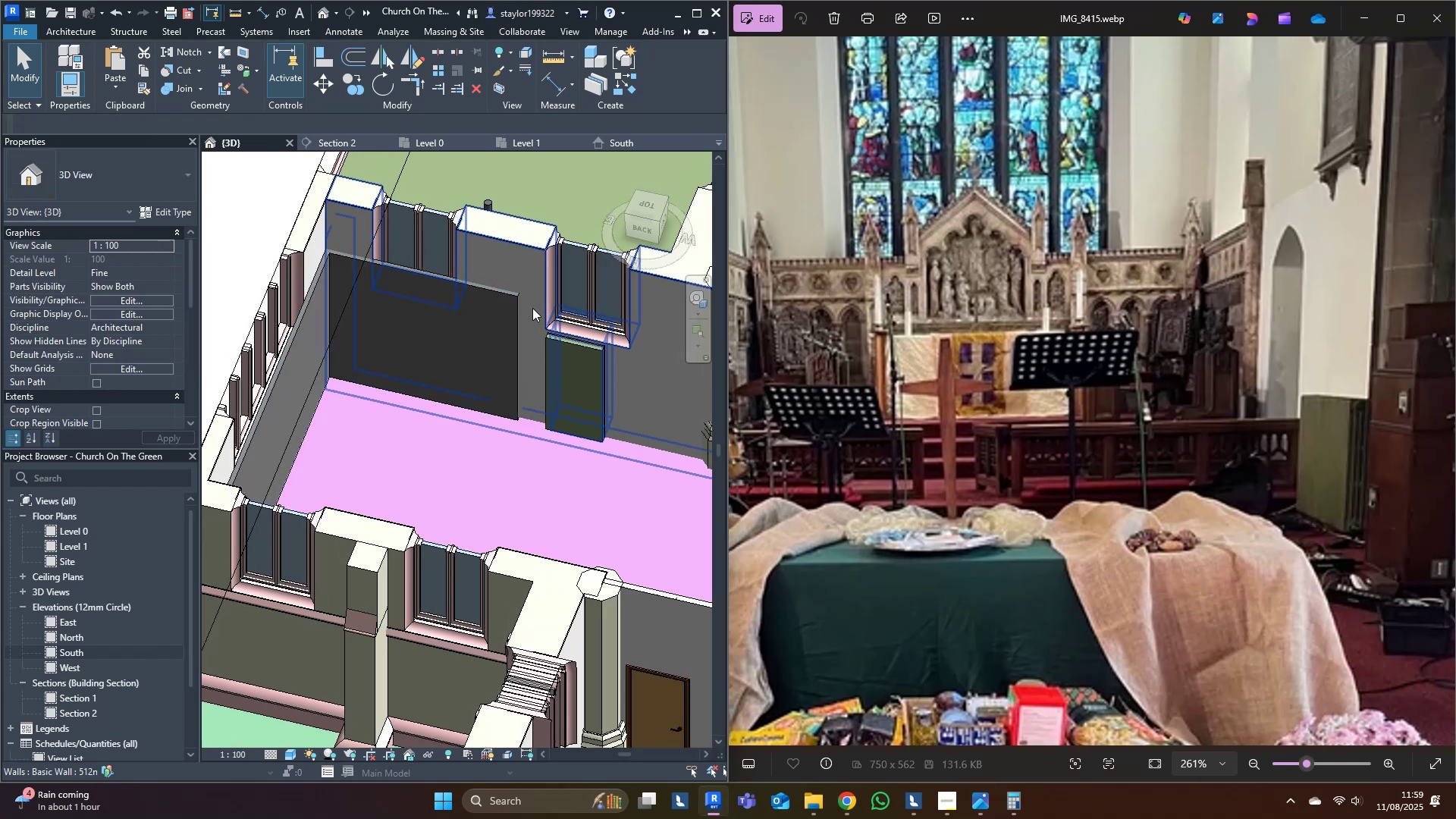 
scroll: coordinate [532, 312], scroll_direction: down, amount: 4.0
 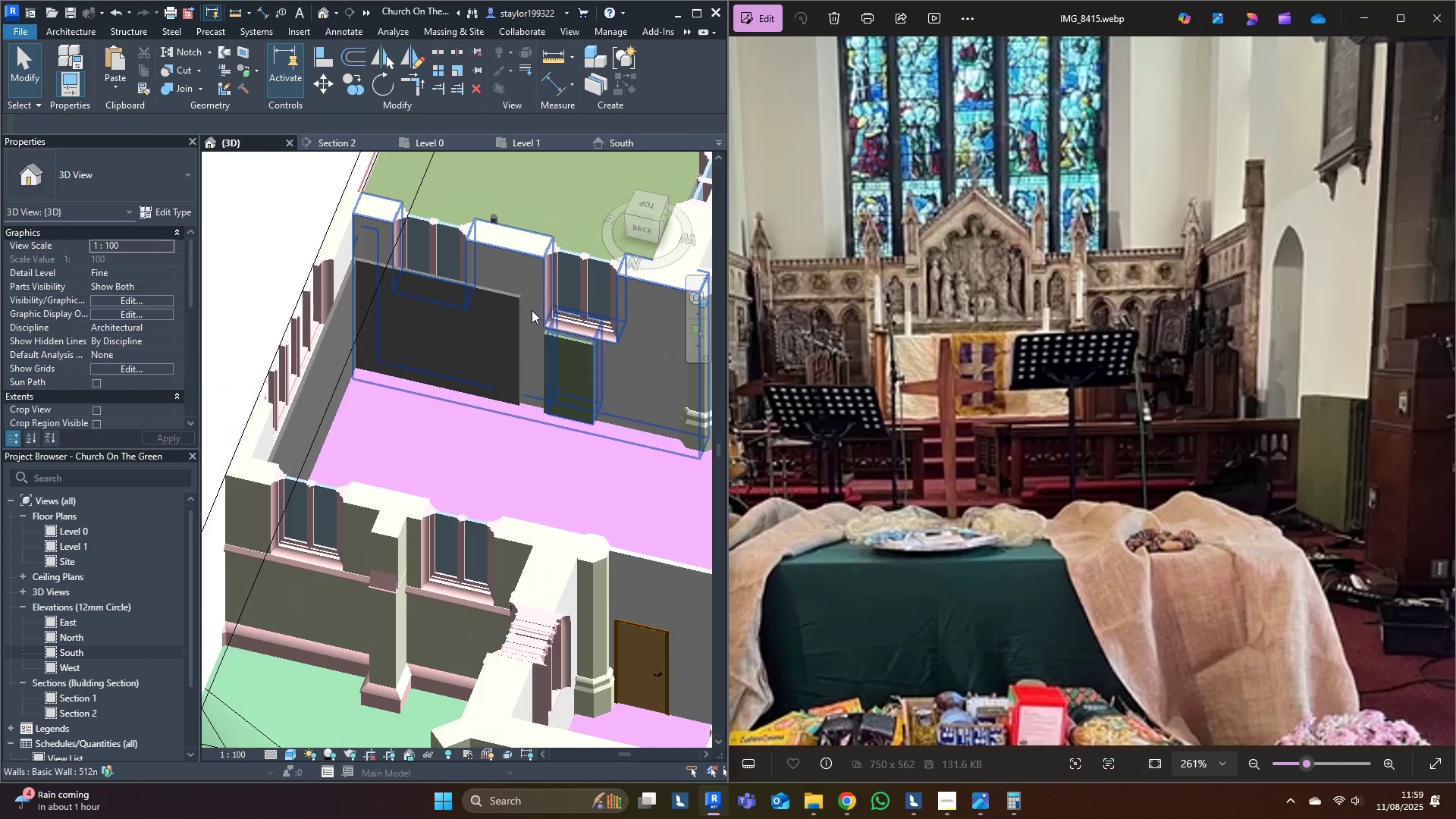 
hold_key(key=ShiftLeft, duration=0.71)
 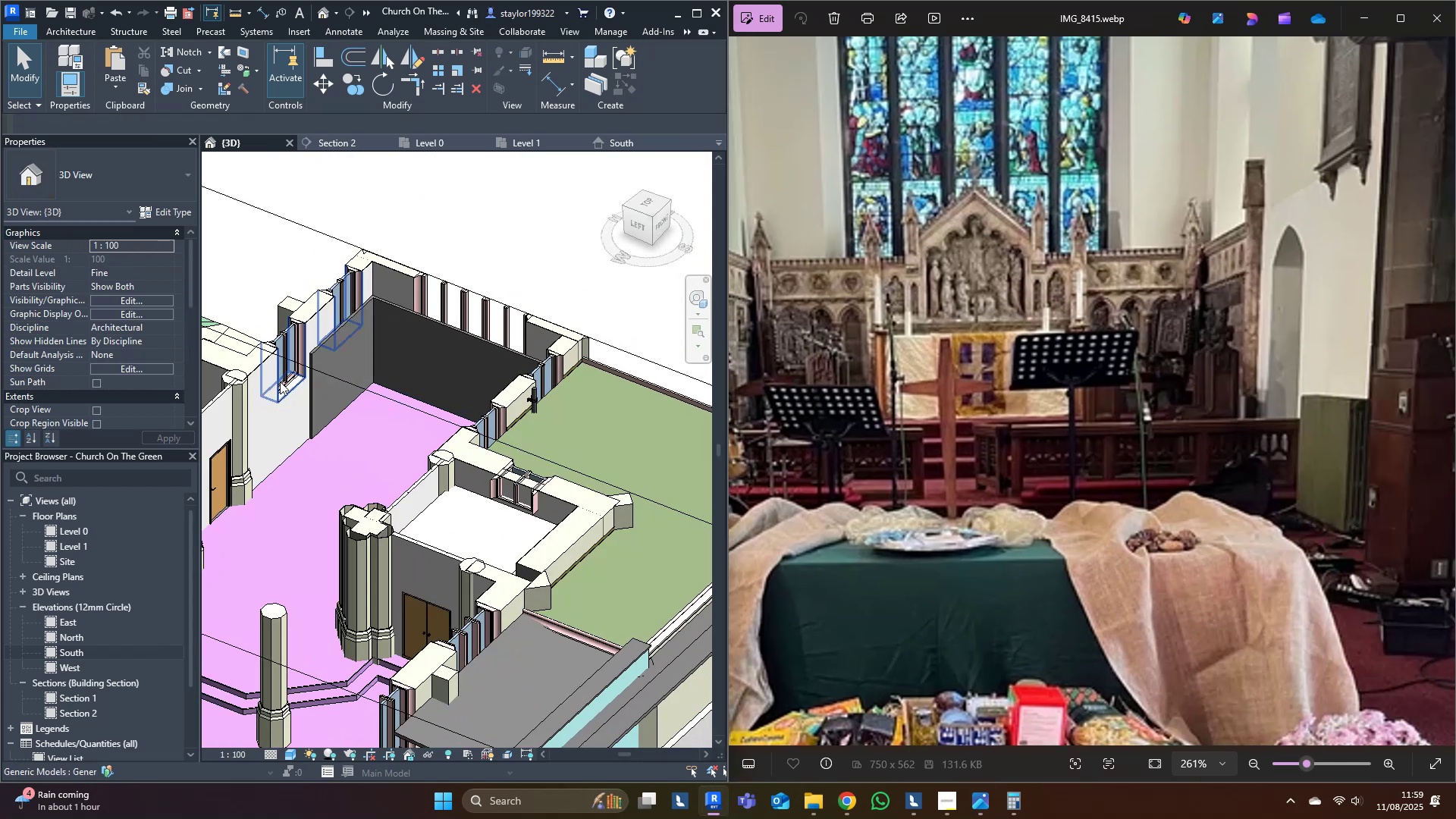 
key(Control+S)
 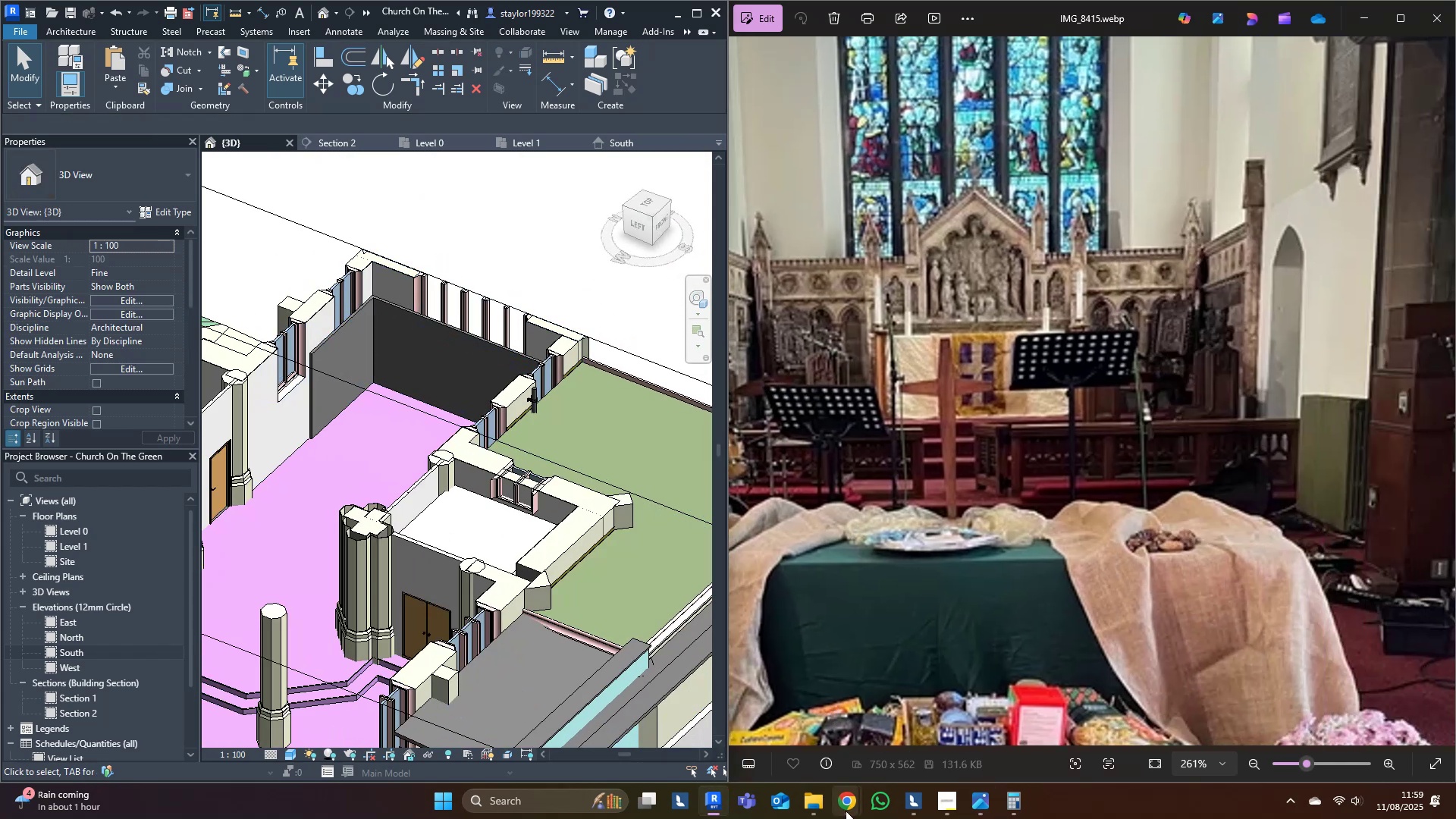 
wait(5.83)
 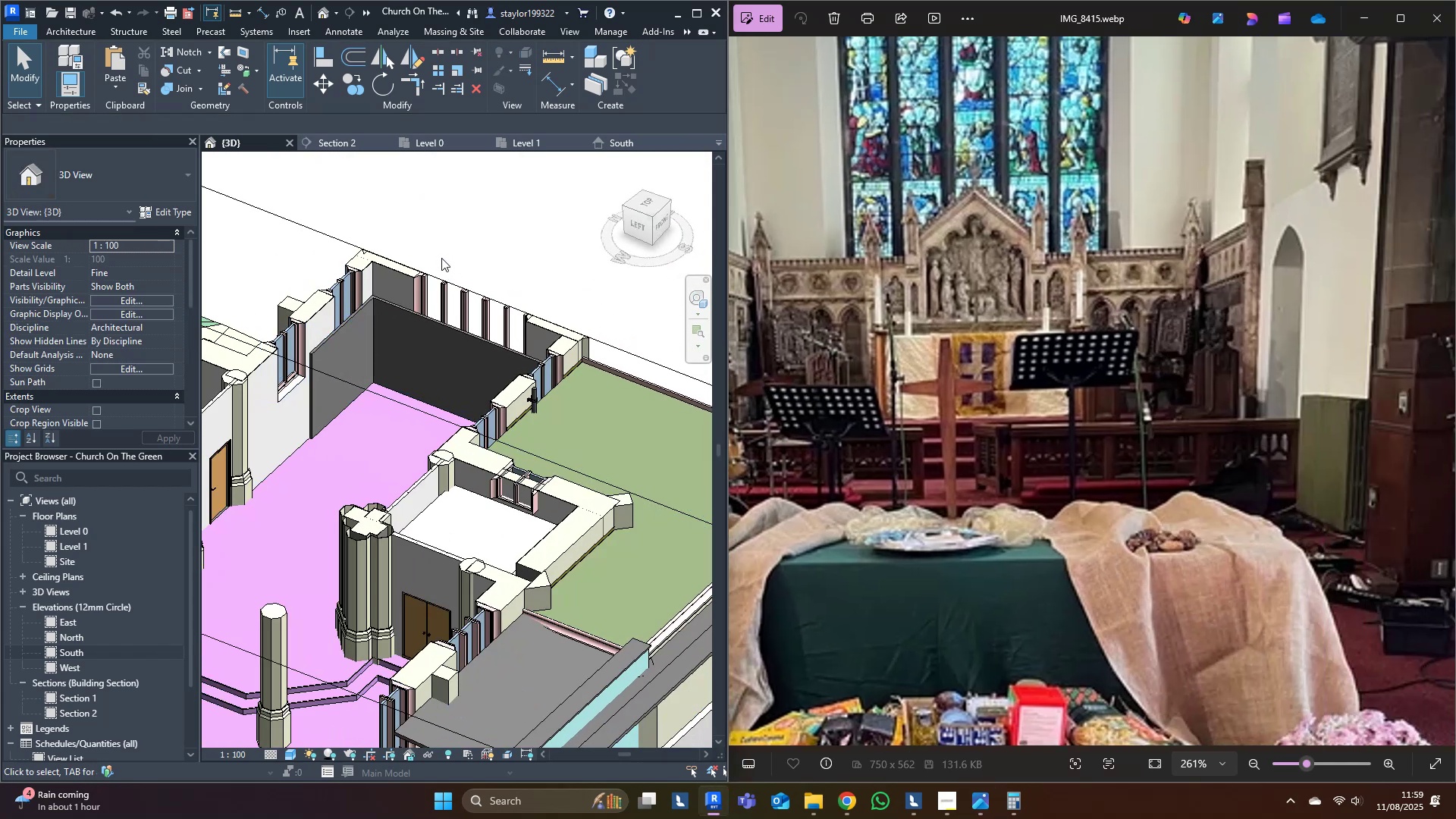 
left_click([712, 698])
 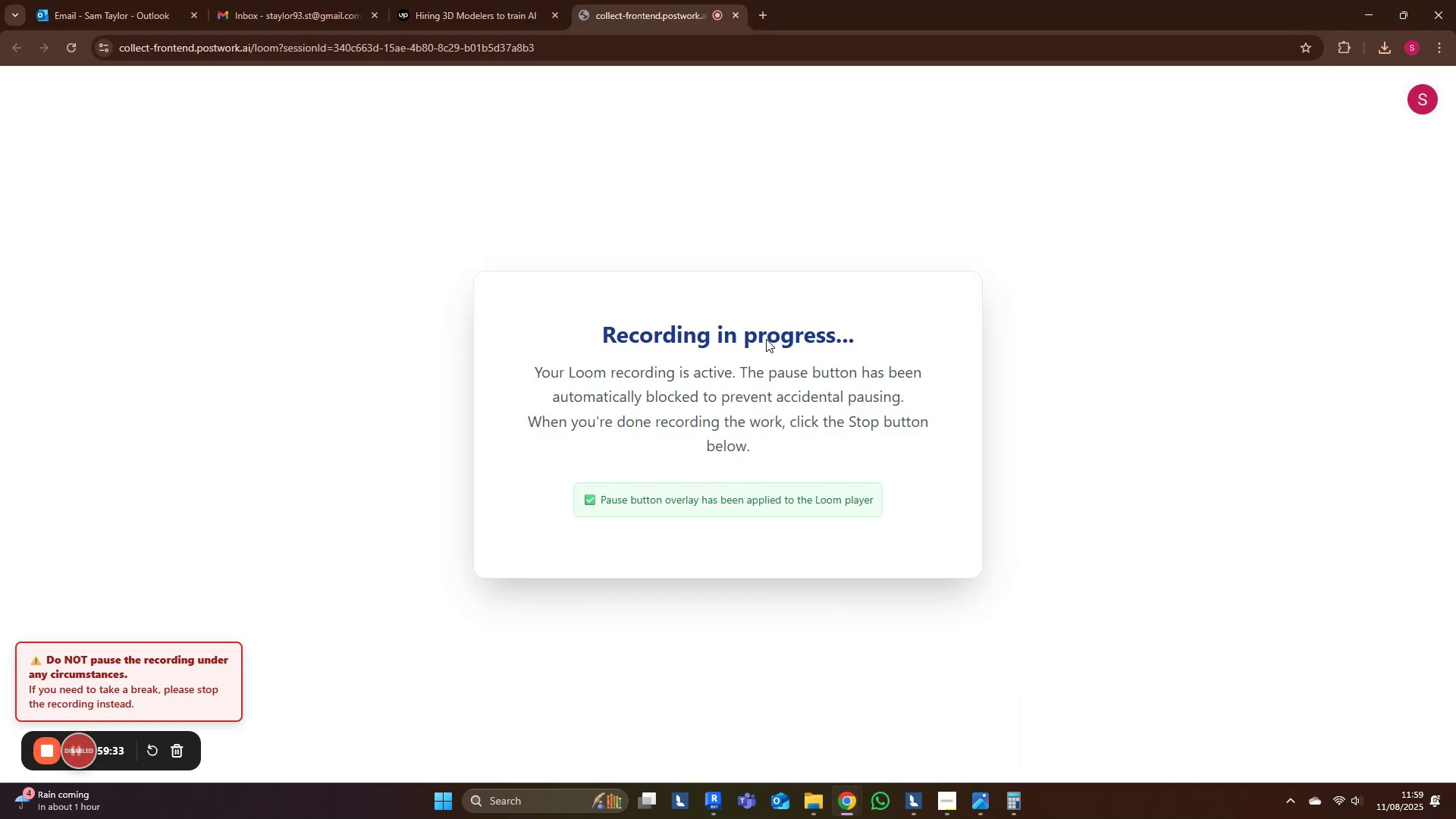 
left_click([1366, 5])
 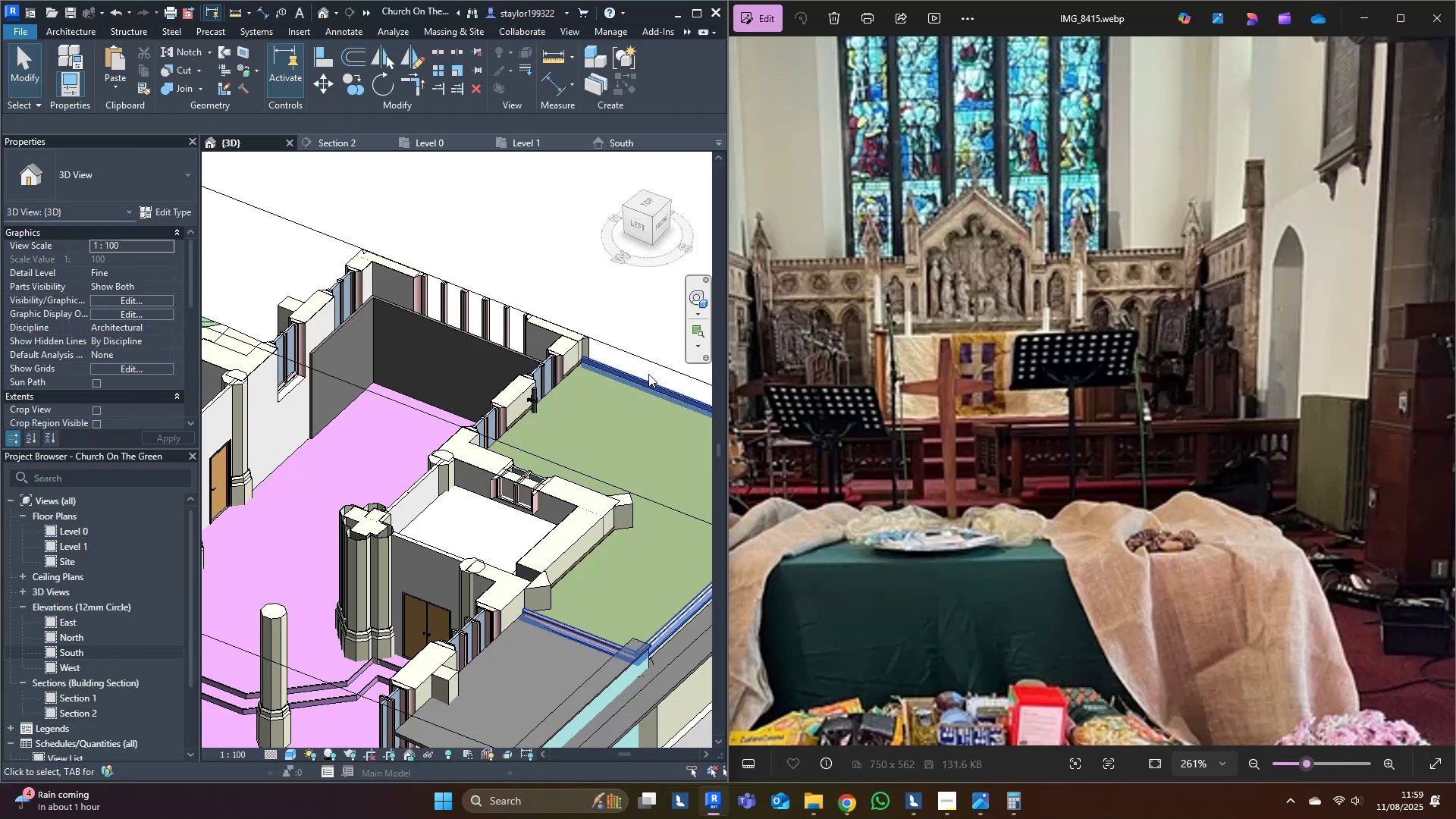 
middle_click([572, 366])
 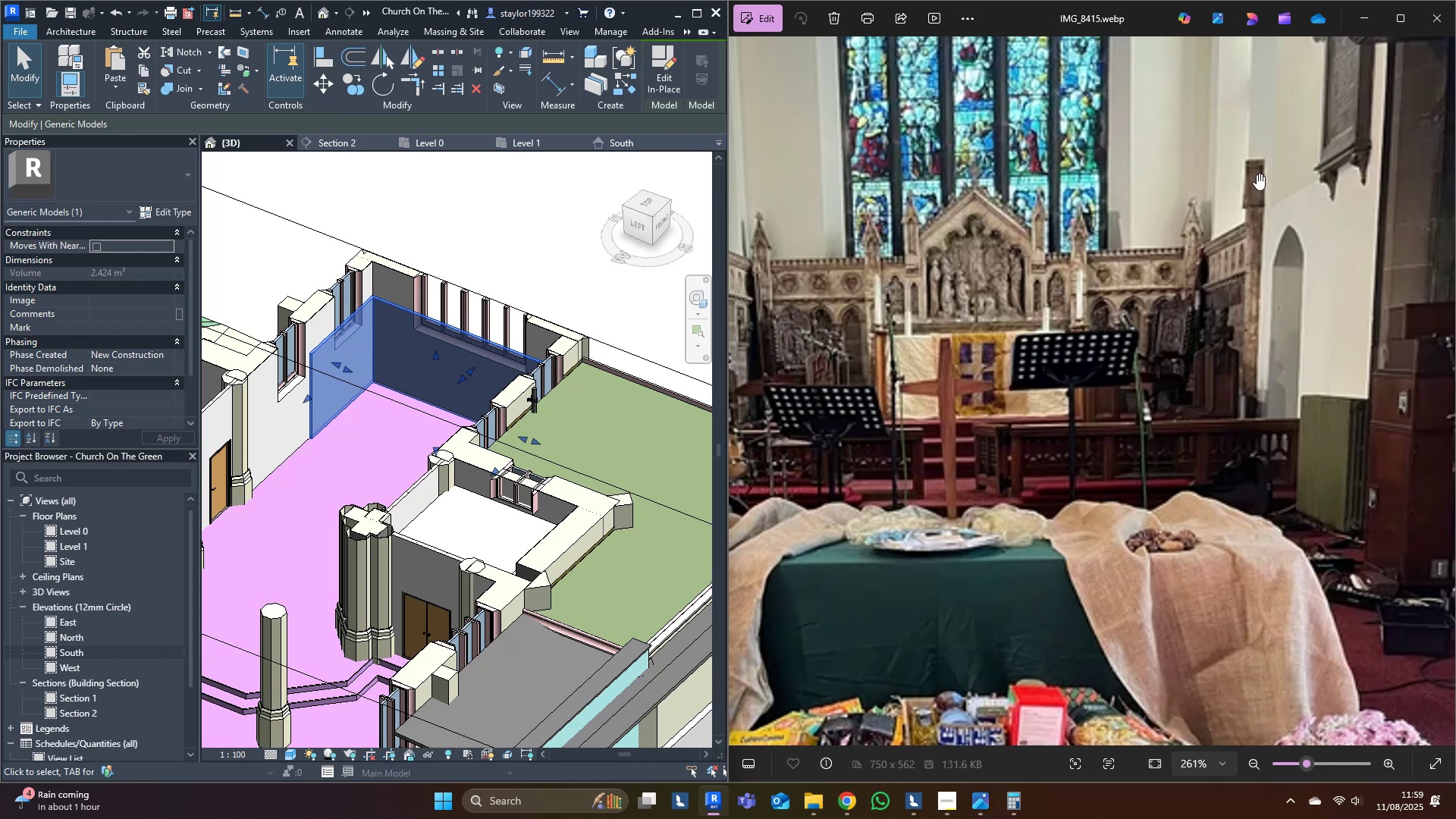 
wait(7.08)
 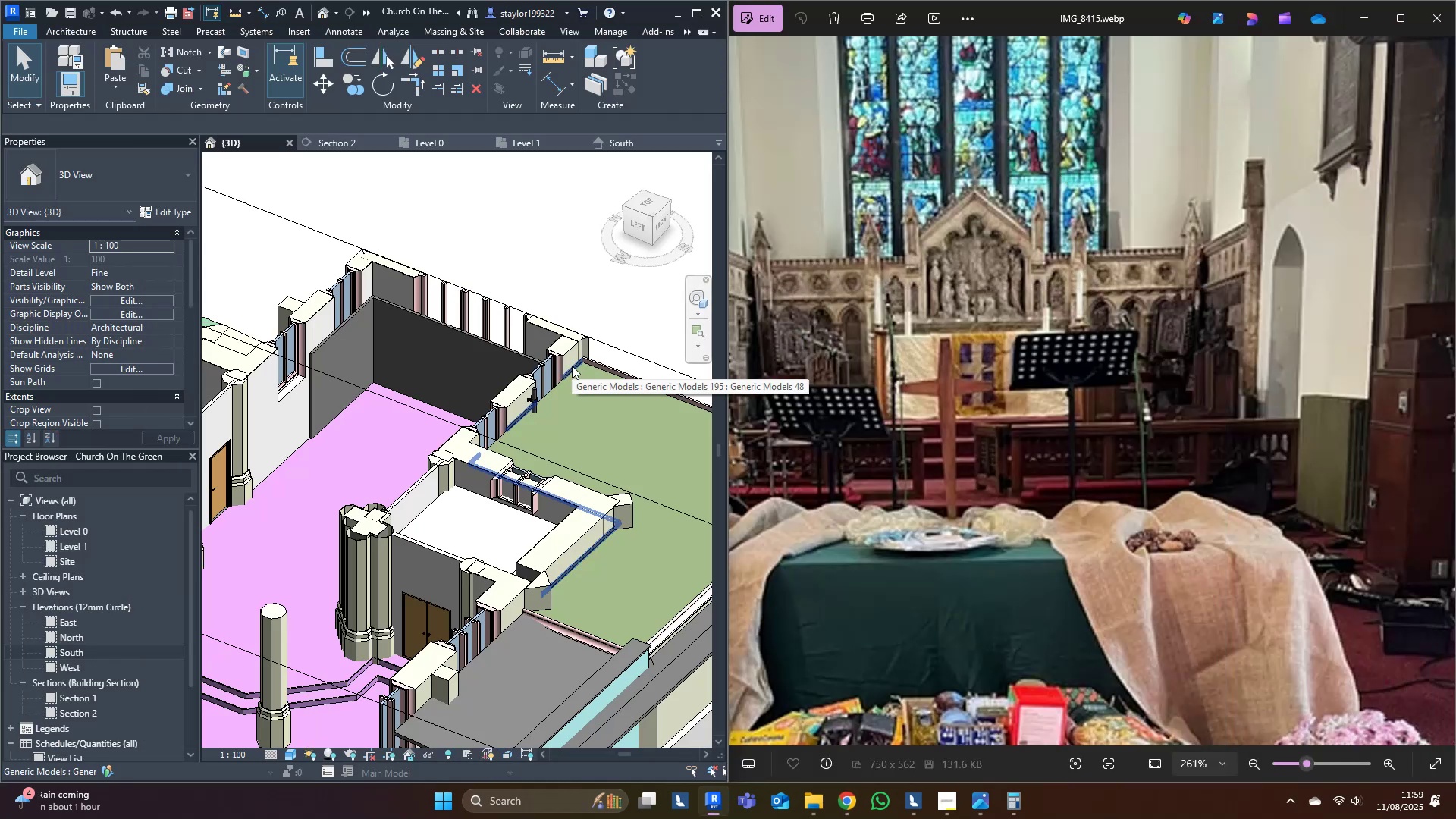 
middle_click([497, 307])
 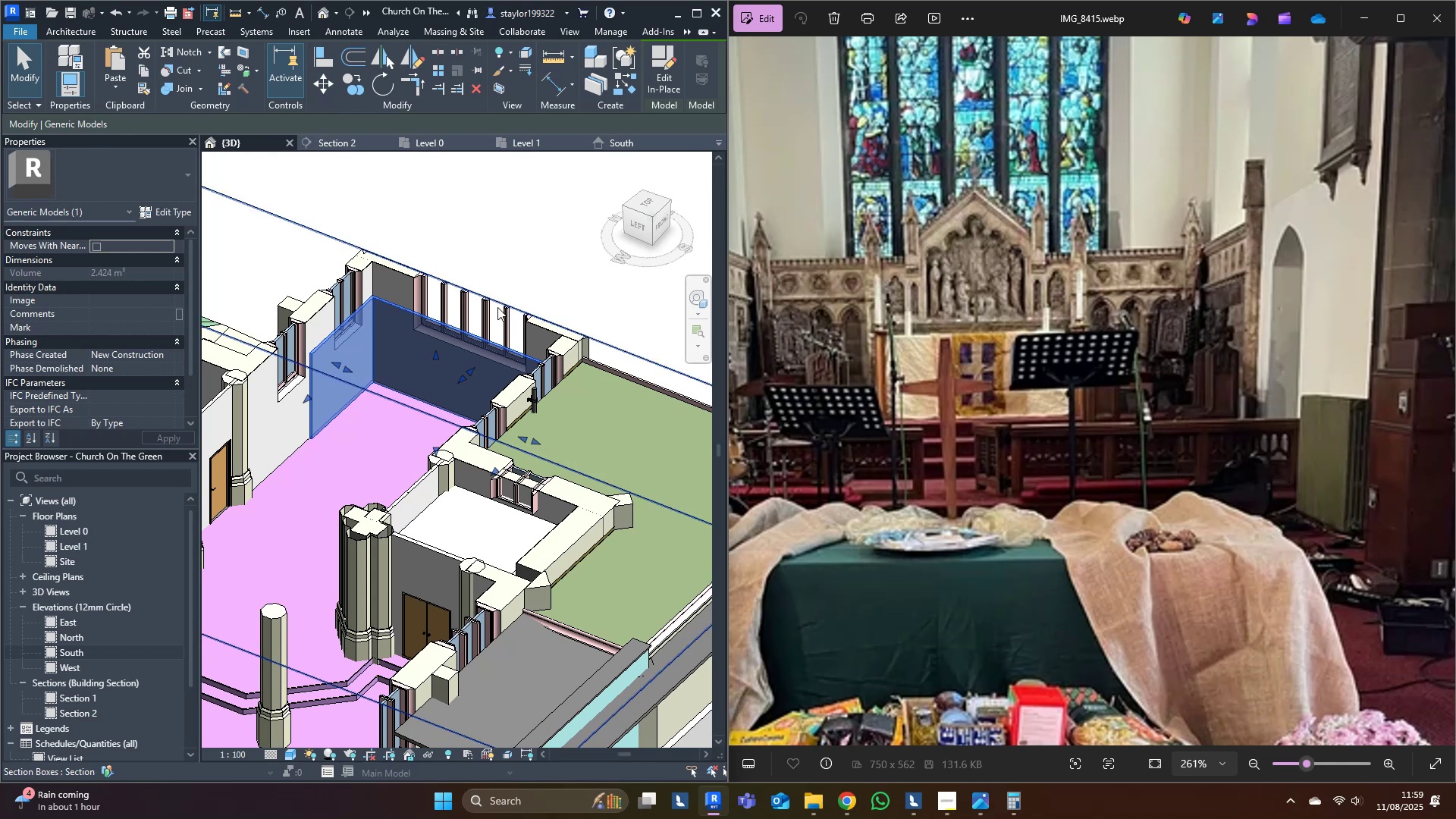 
hold_key(key=ShiftLeft, duration=0.47)
 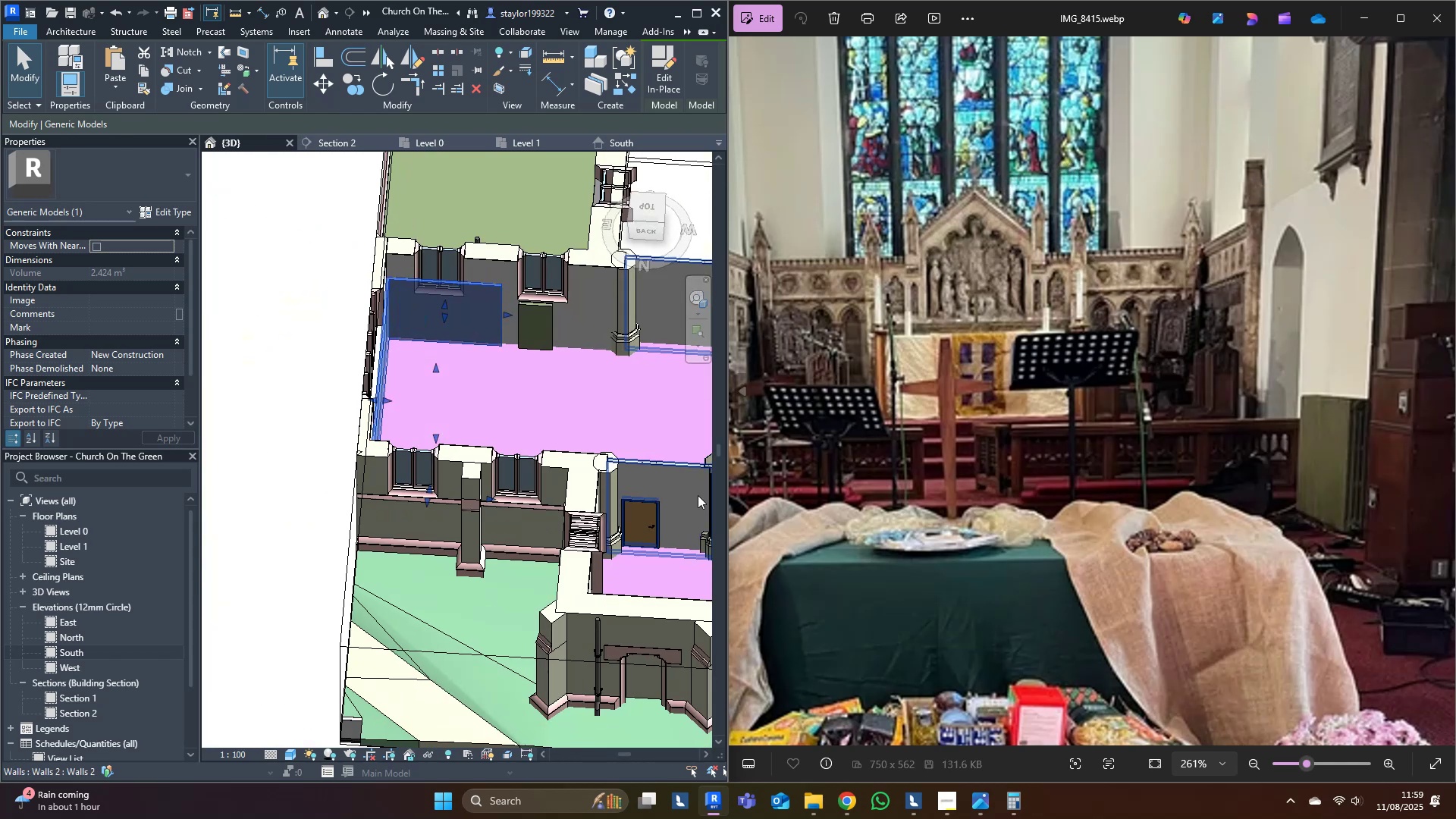 
key(Escape)
 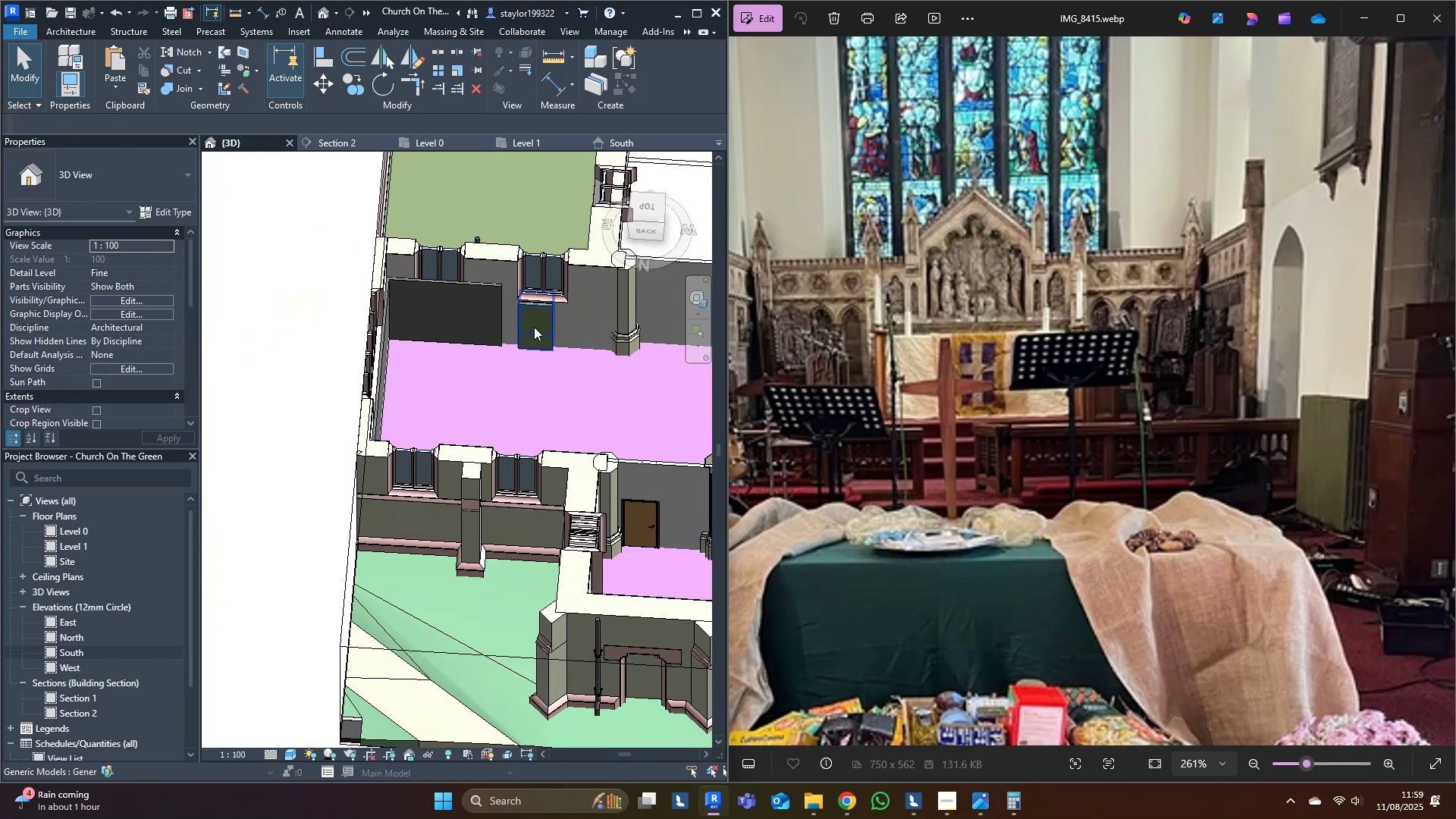 
left_click([532, 331])
 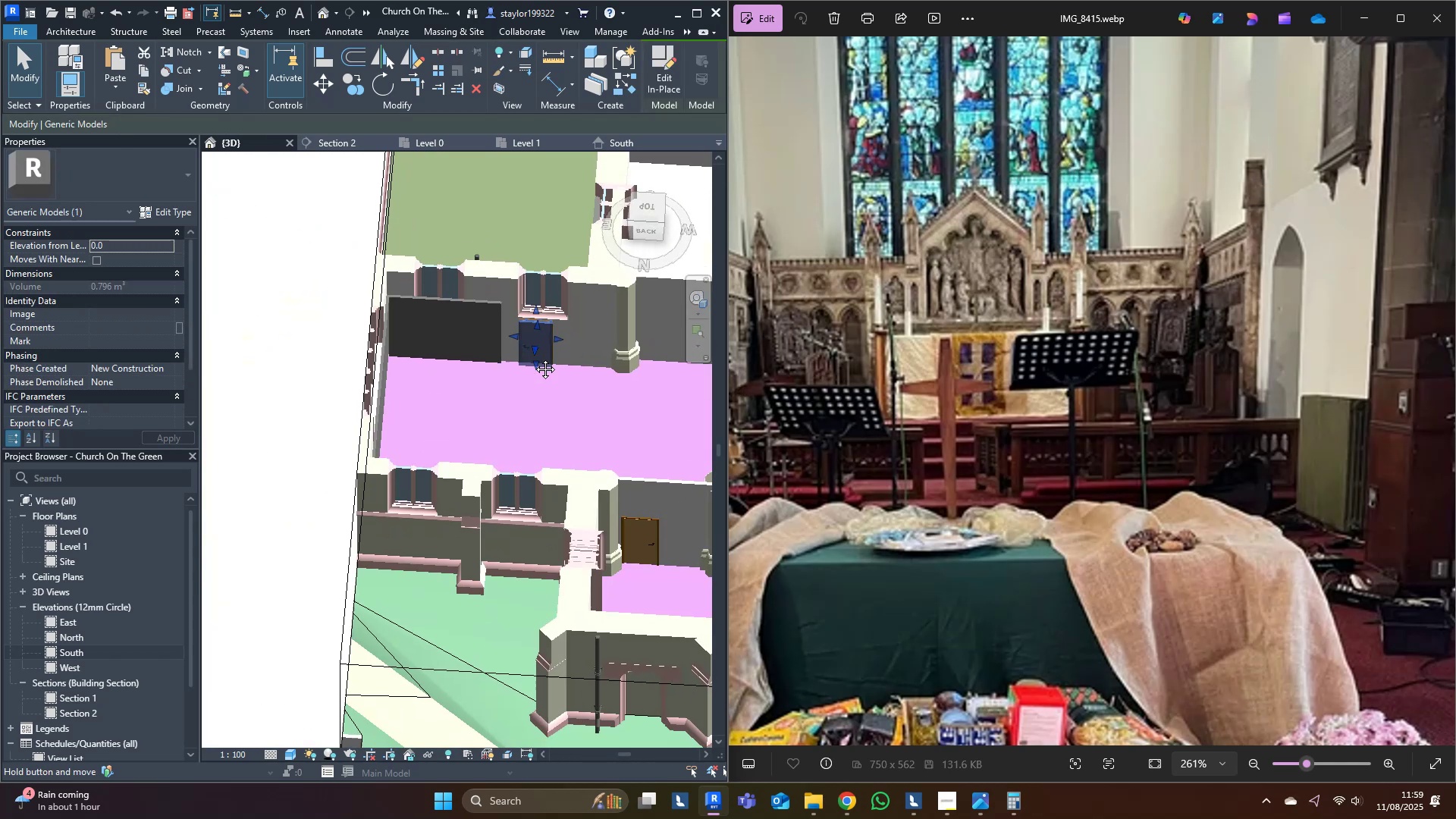 
key(Delete)
 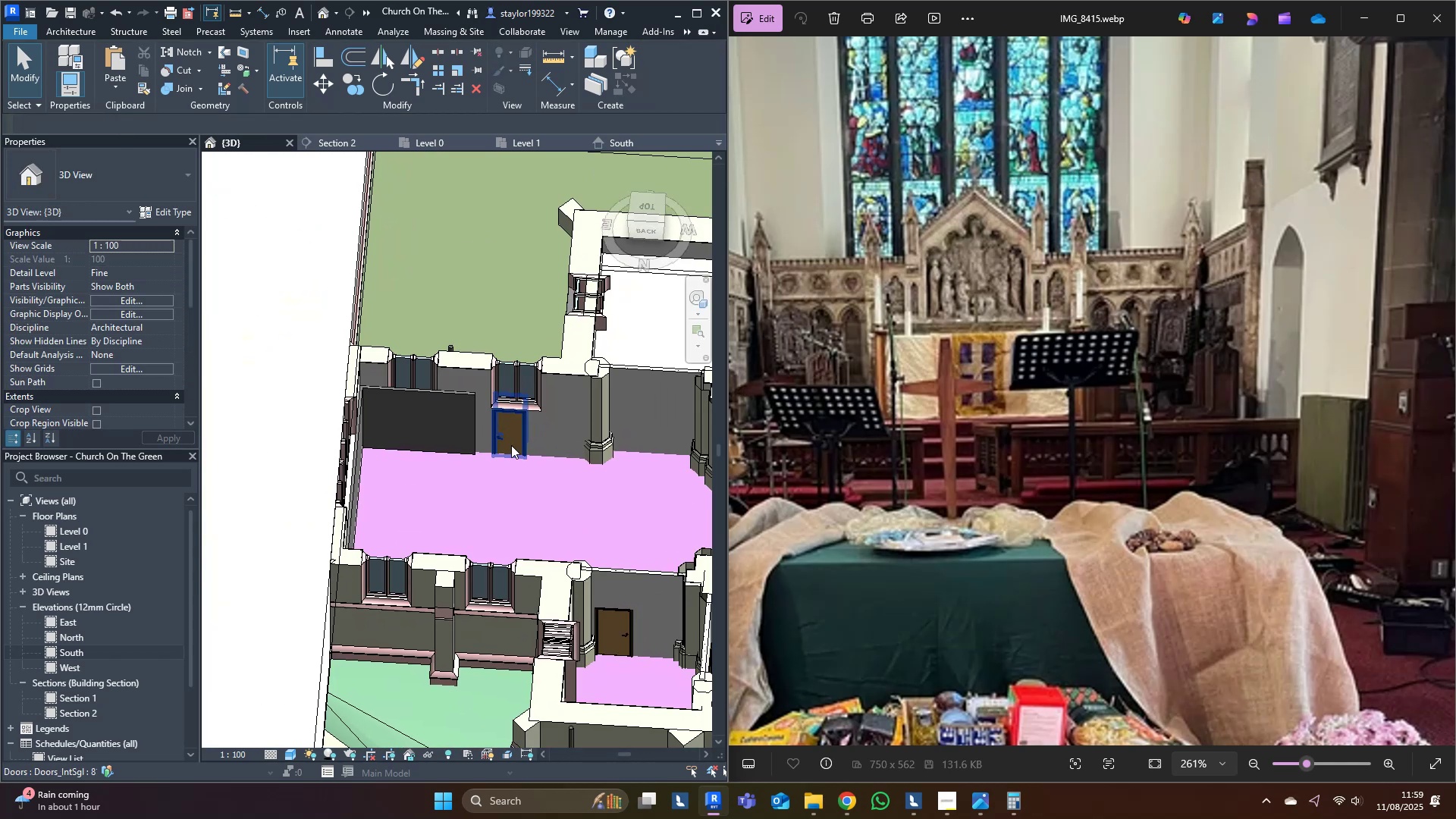 
scroll: coordinate [510, 453], scroll_direction: up, amount: 4.0
 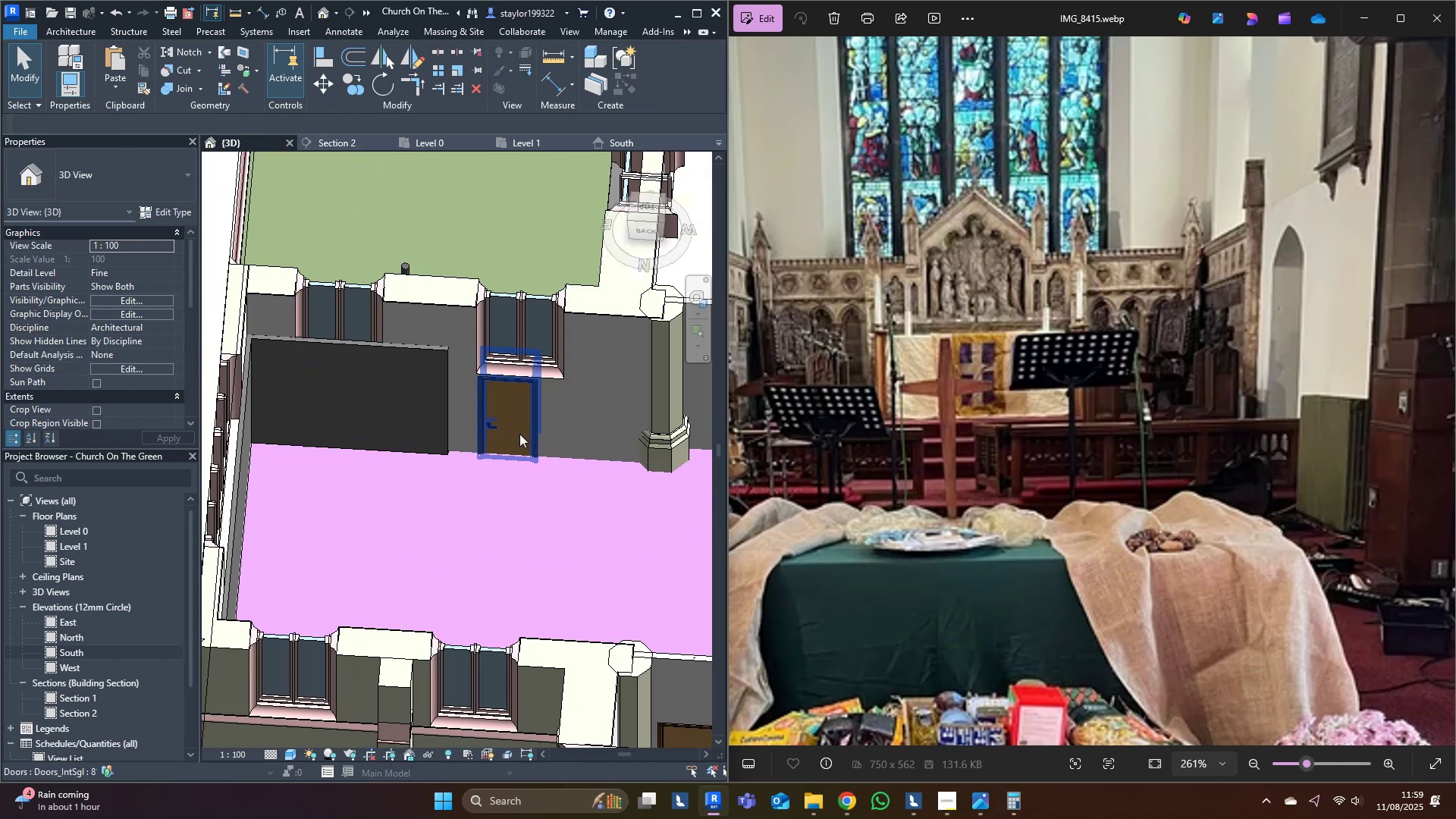 
left_click([521, 431])
 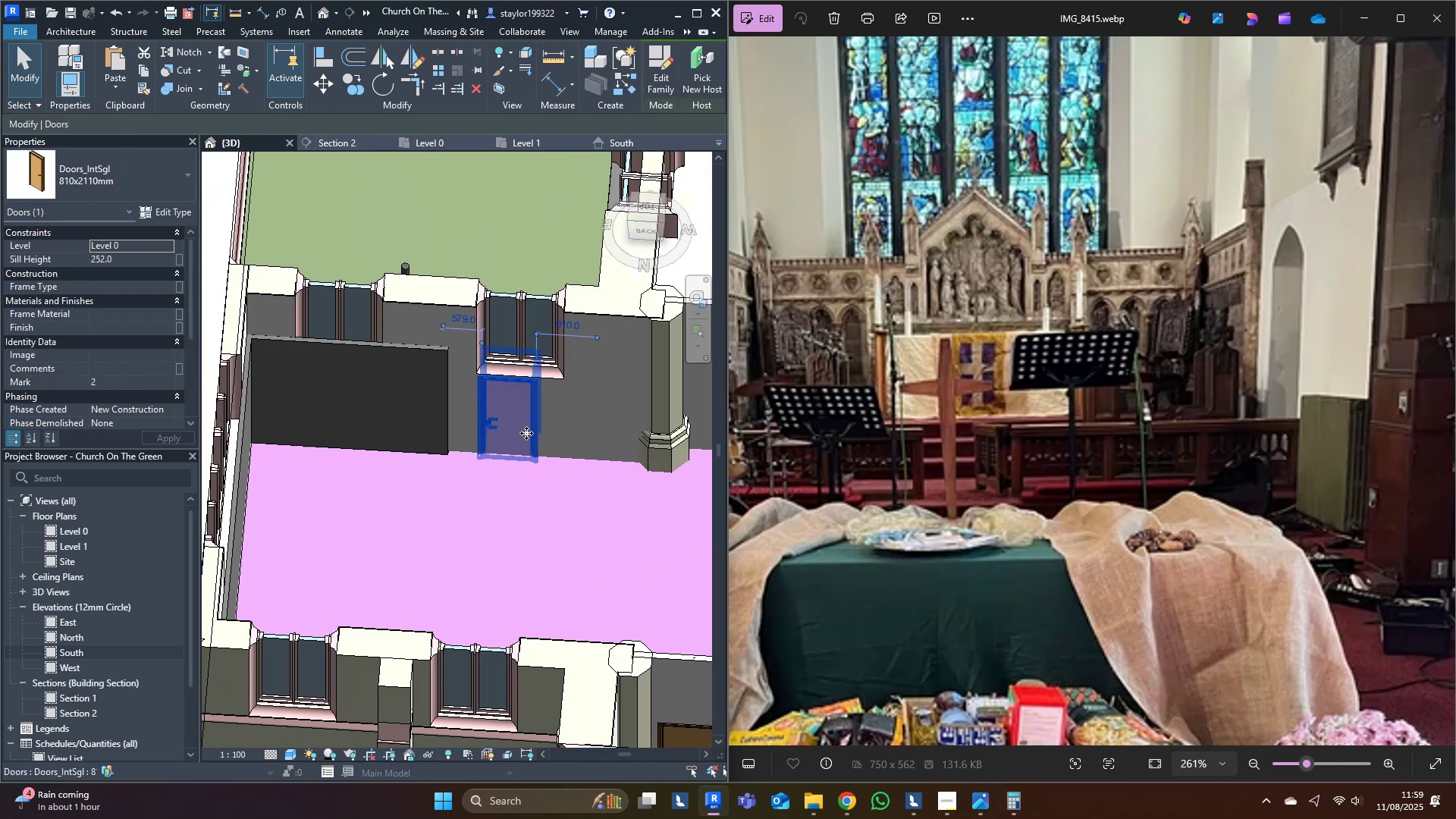 
mouse_move([534, 414])
 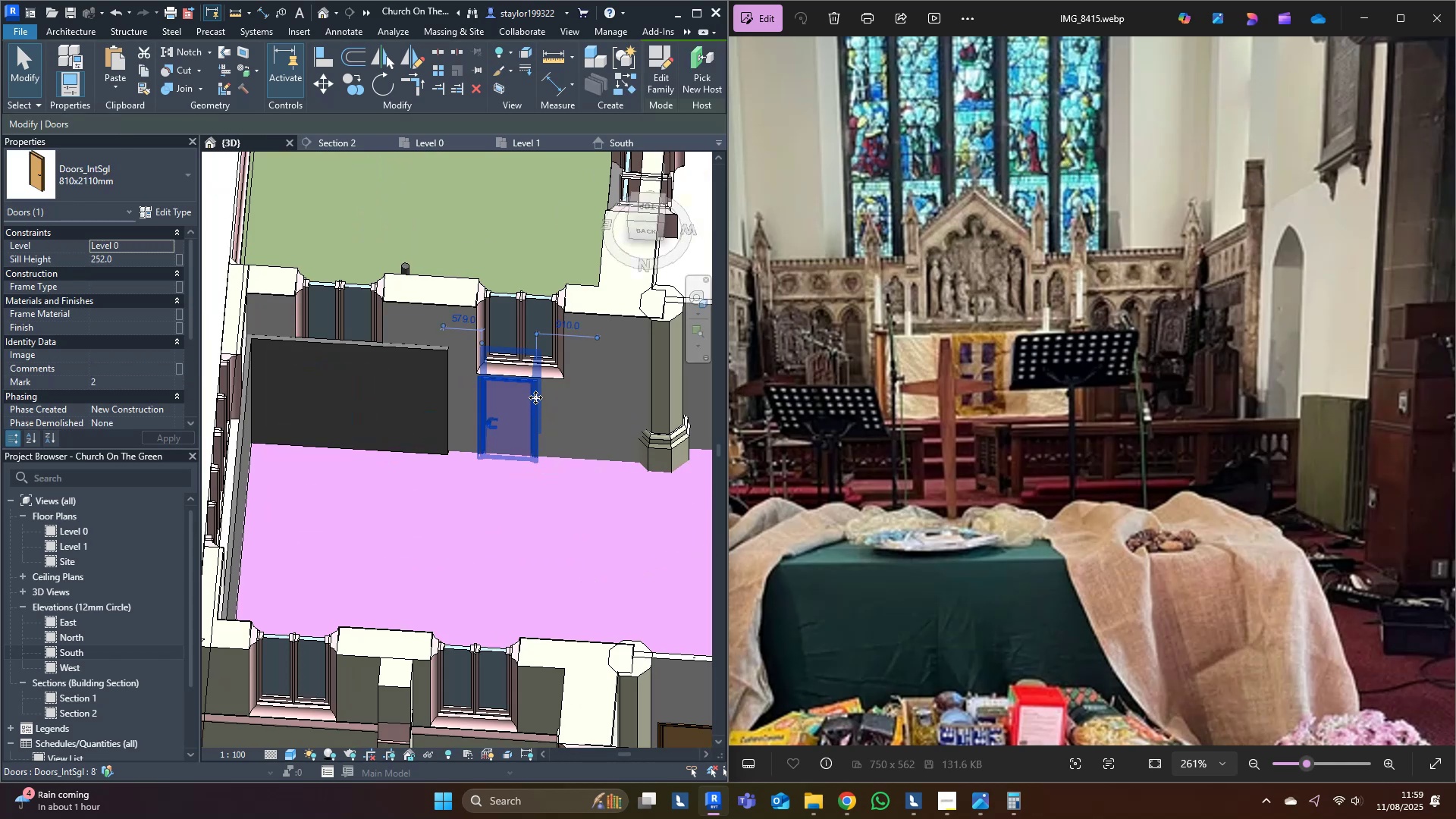 
key(Control+ControlLeft)
 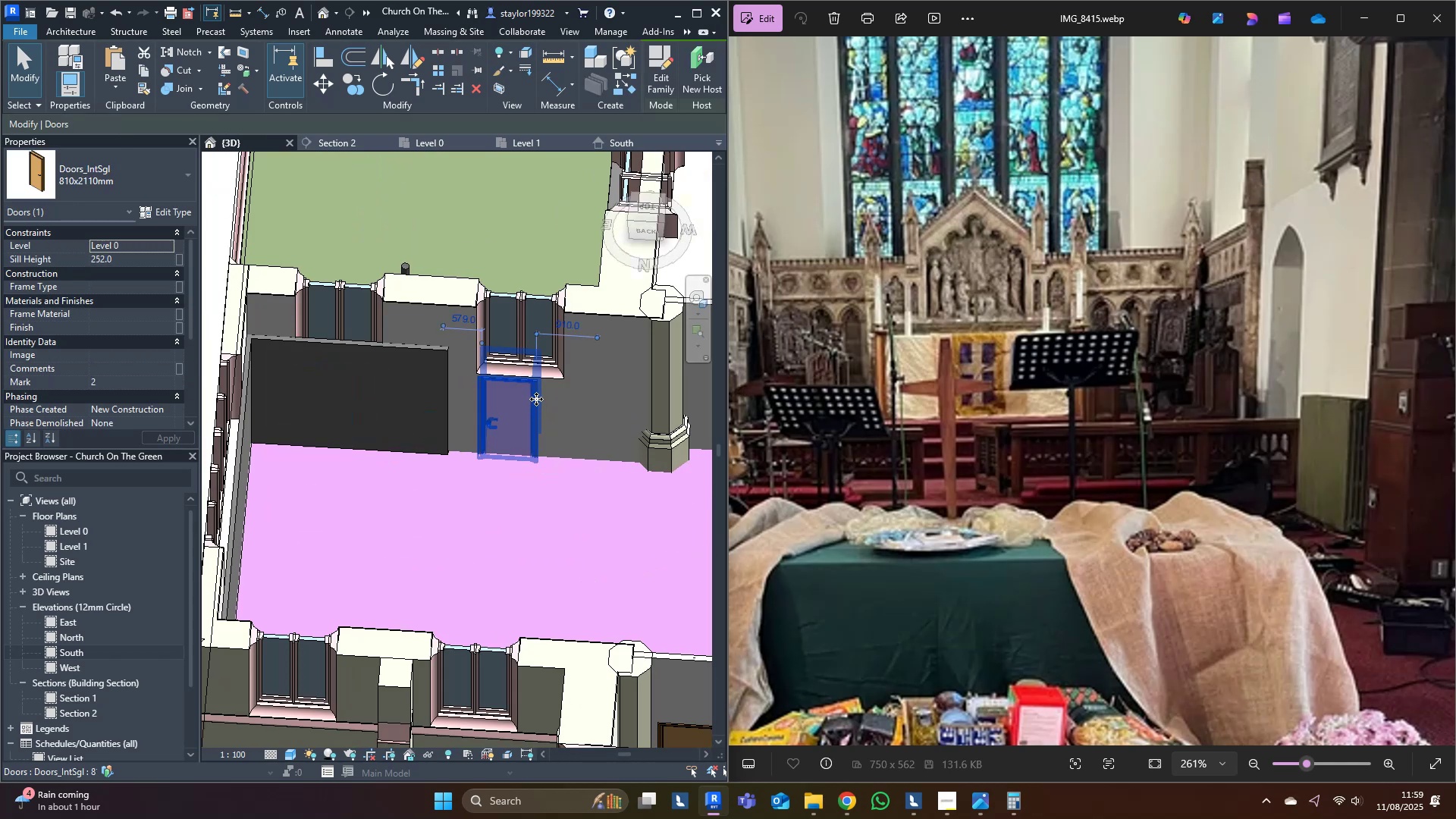 
key(Control+Z)
 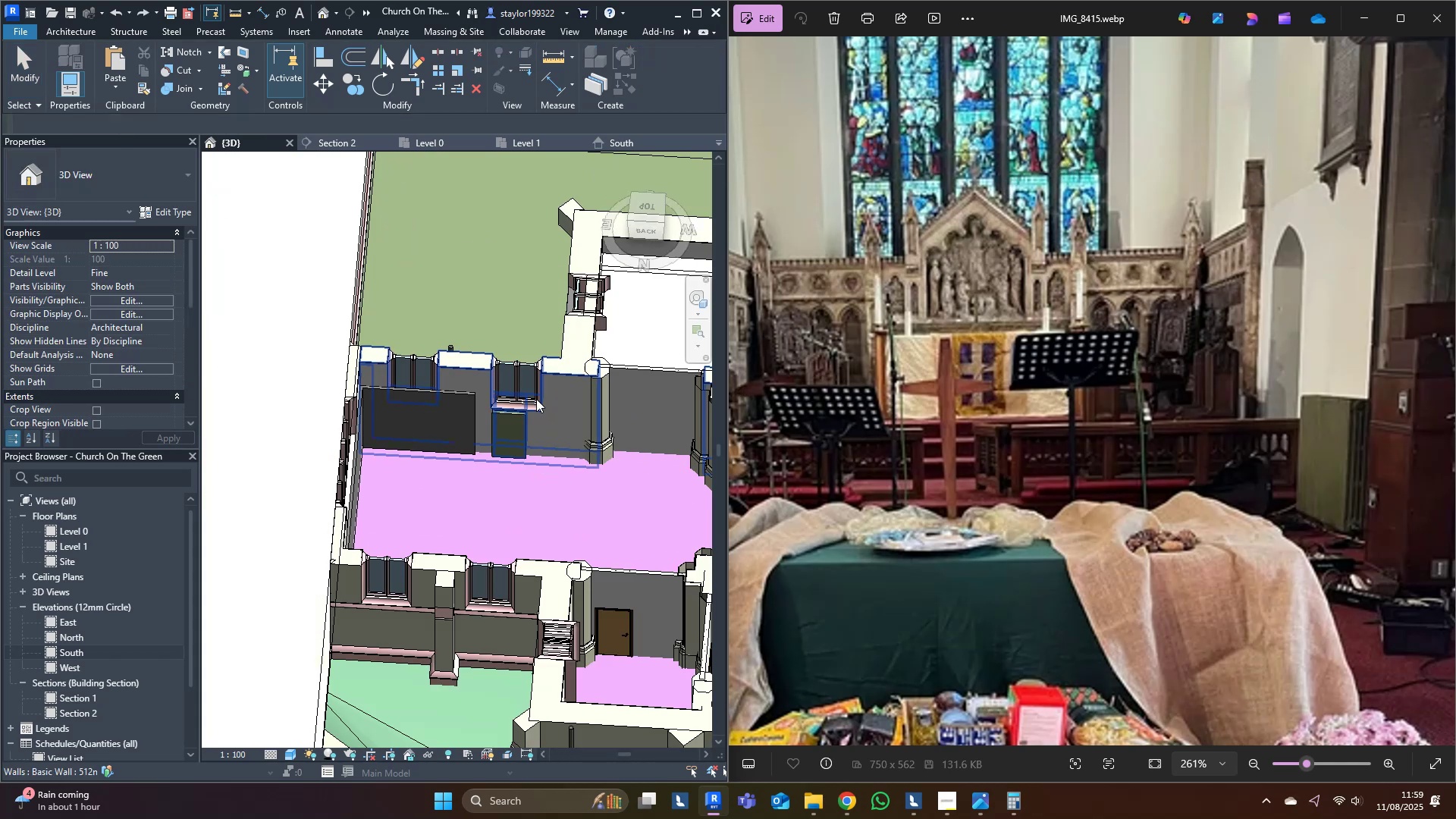 
scroll: coordinate [521, 428], scroll_direction: up, amount: 4.0
 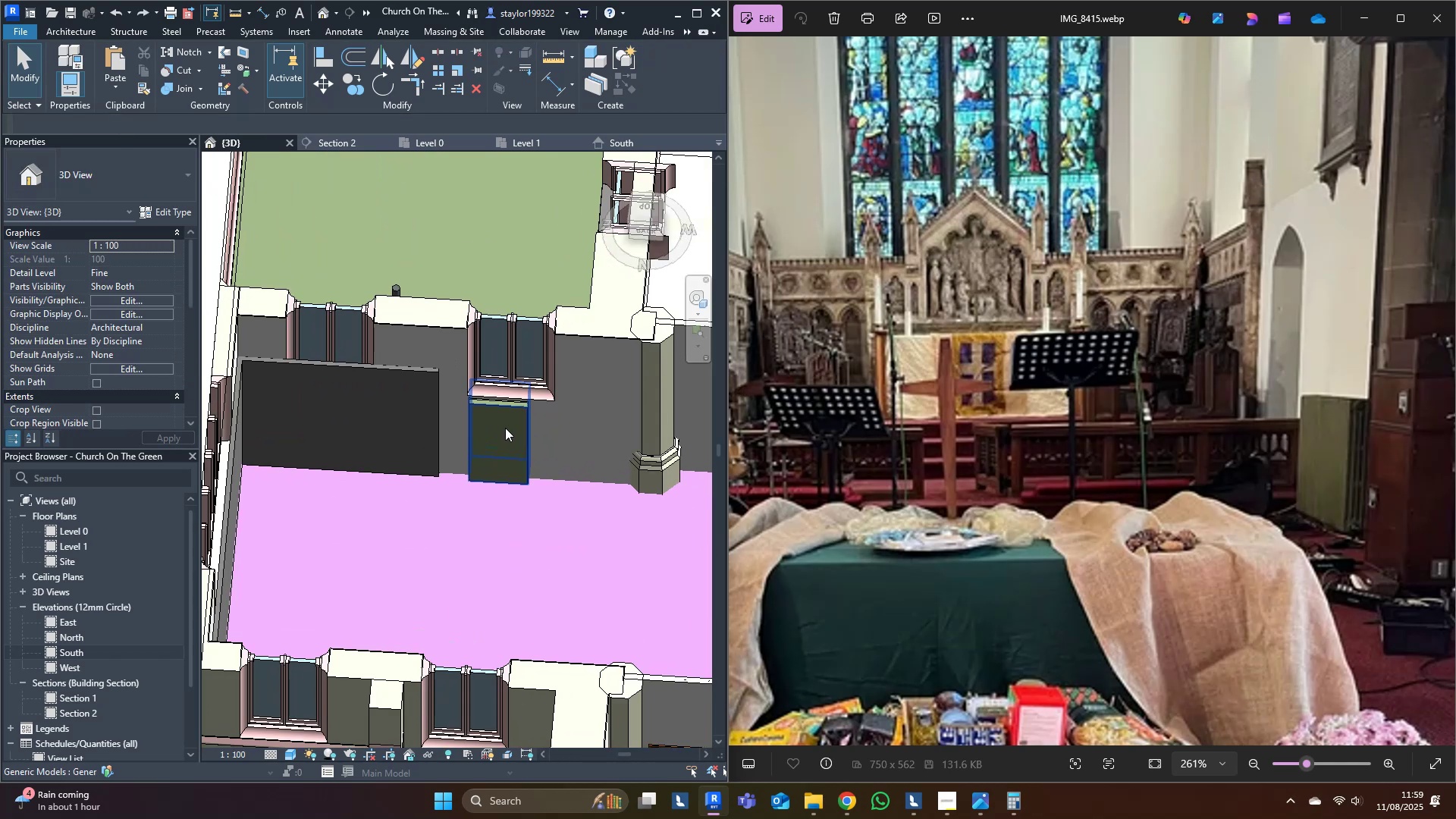 
type(wf)
 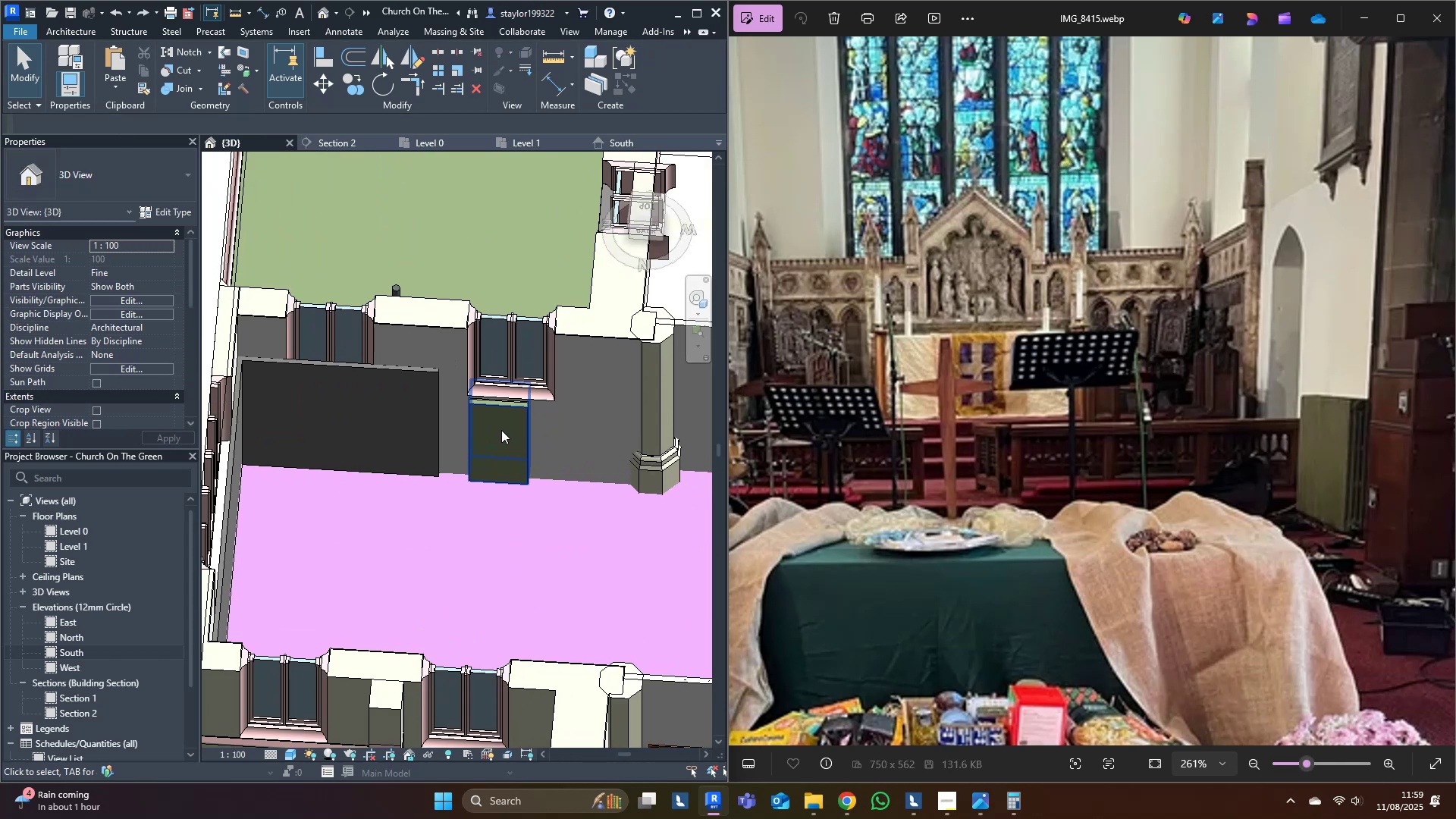 
scroll: coordinate [493, 447], scroll_direction: up, amount: 4.0
 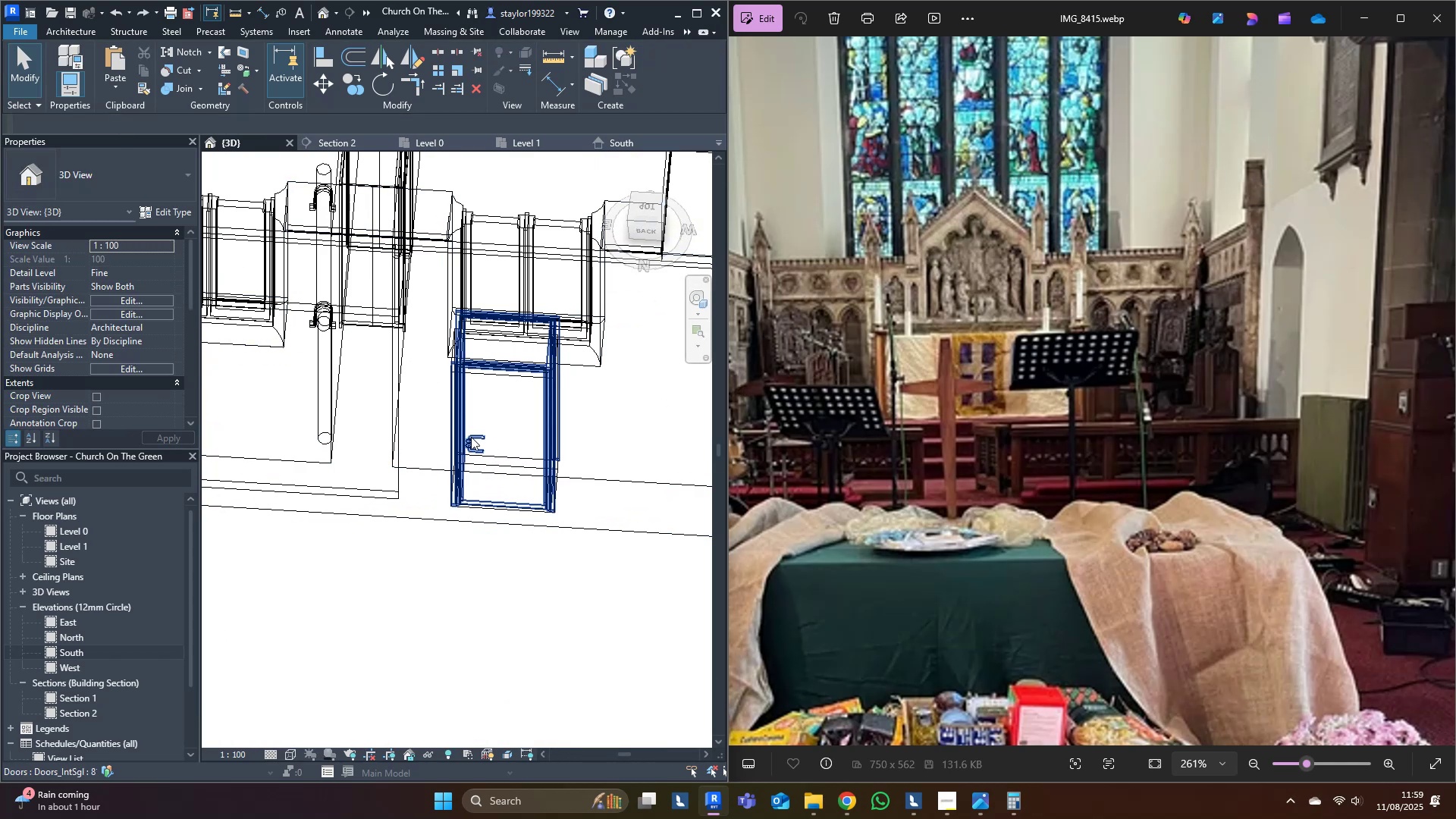 
left_click([471, 437])
 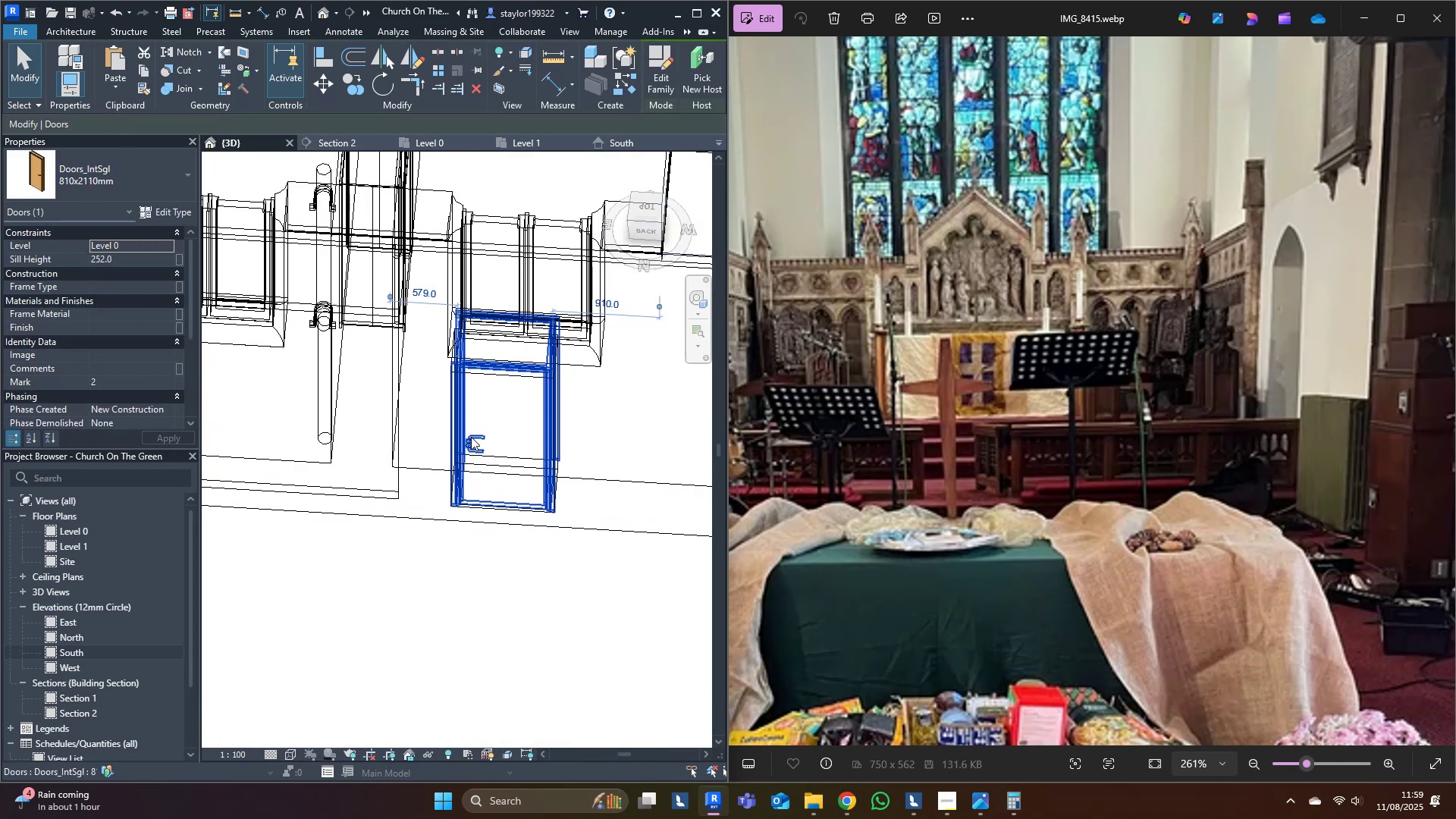 
key(Delete)
 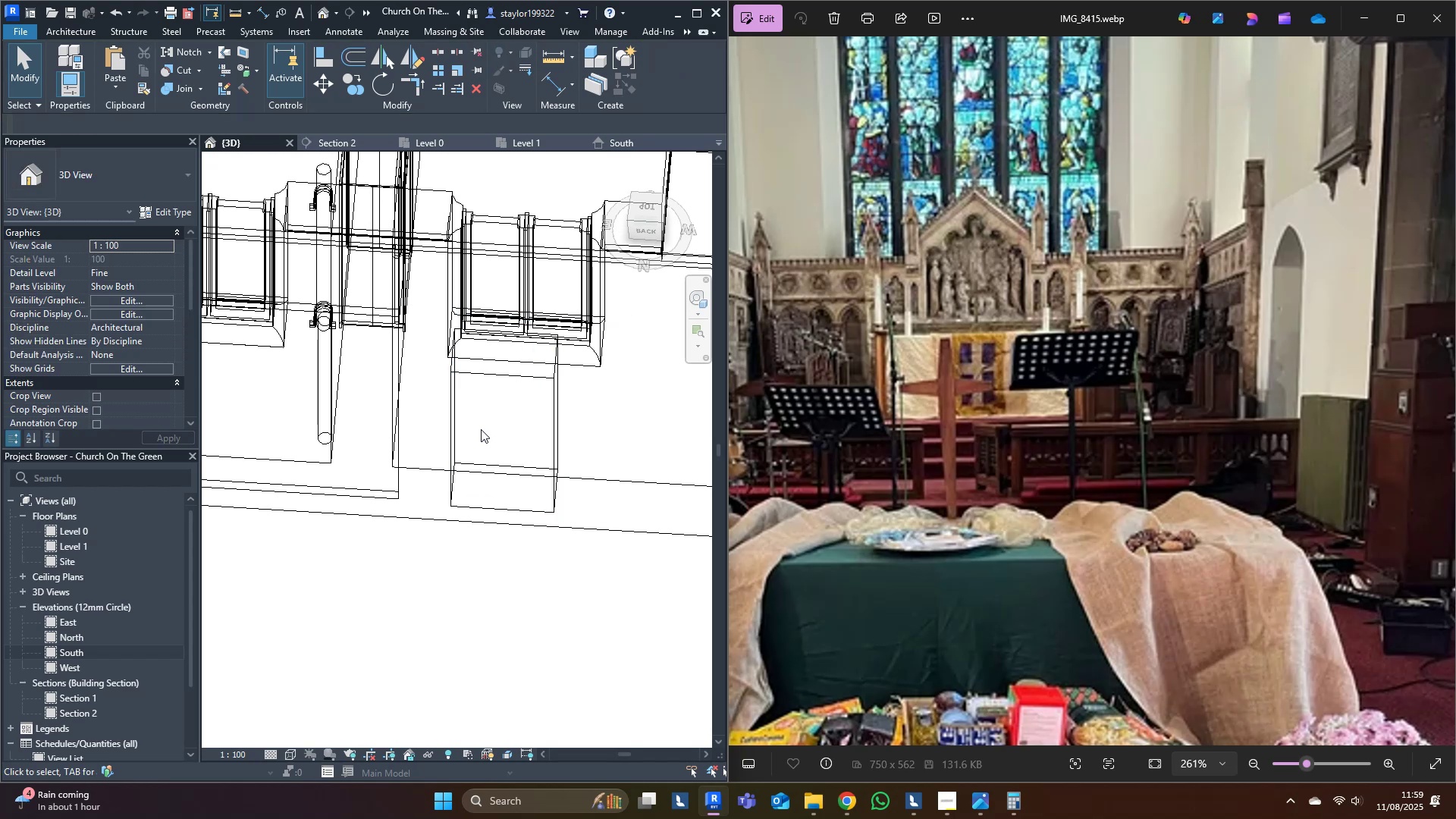 
left_click([482, 428])
 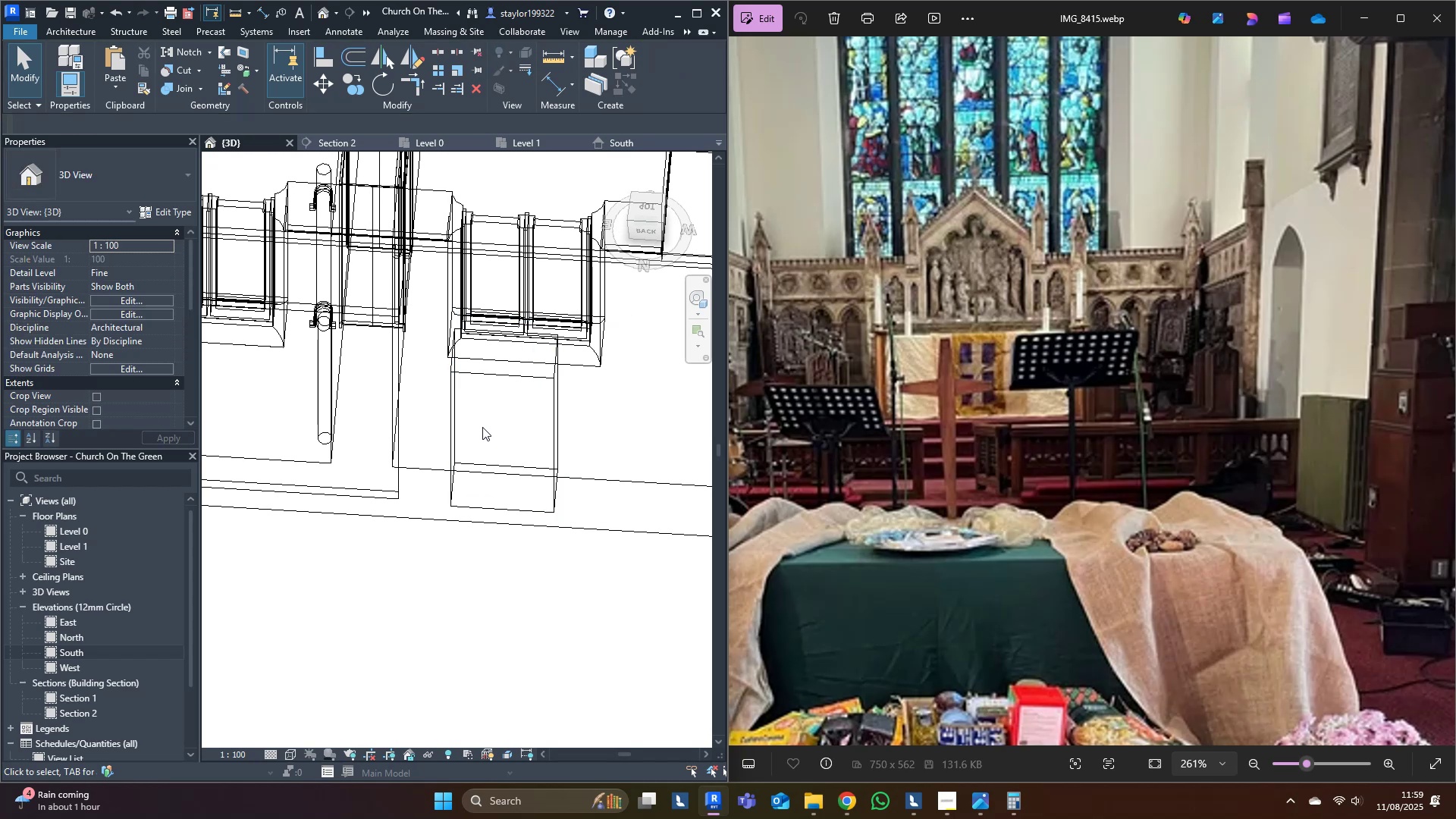 
type(sd)
 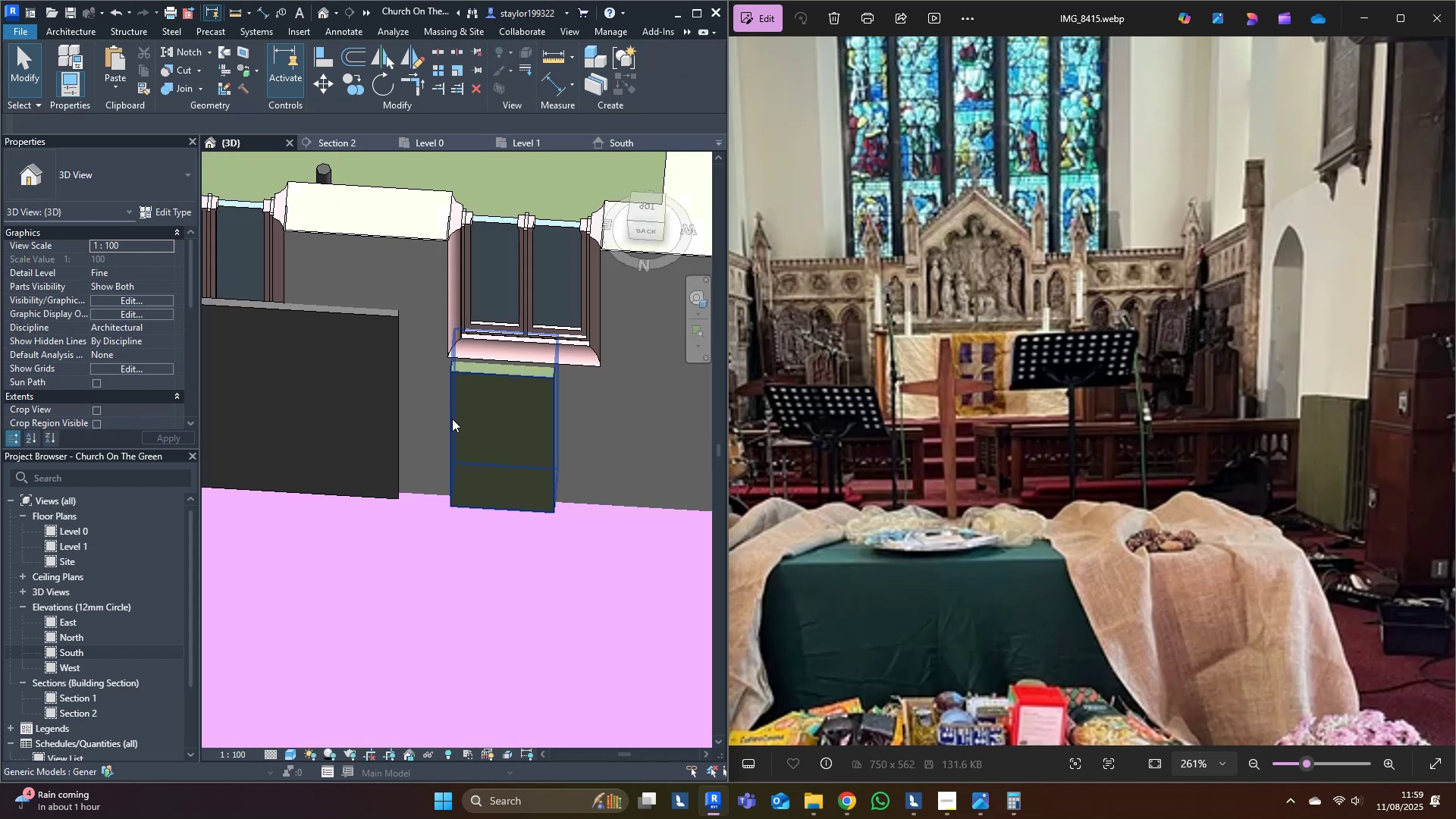 
left_click([452, 419])
 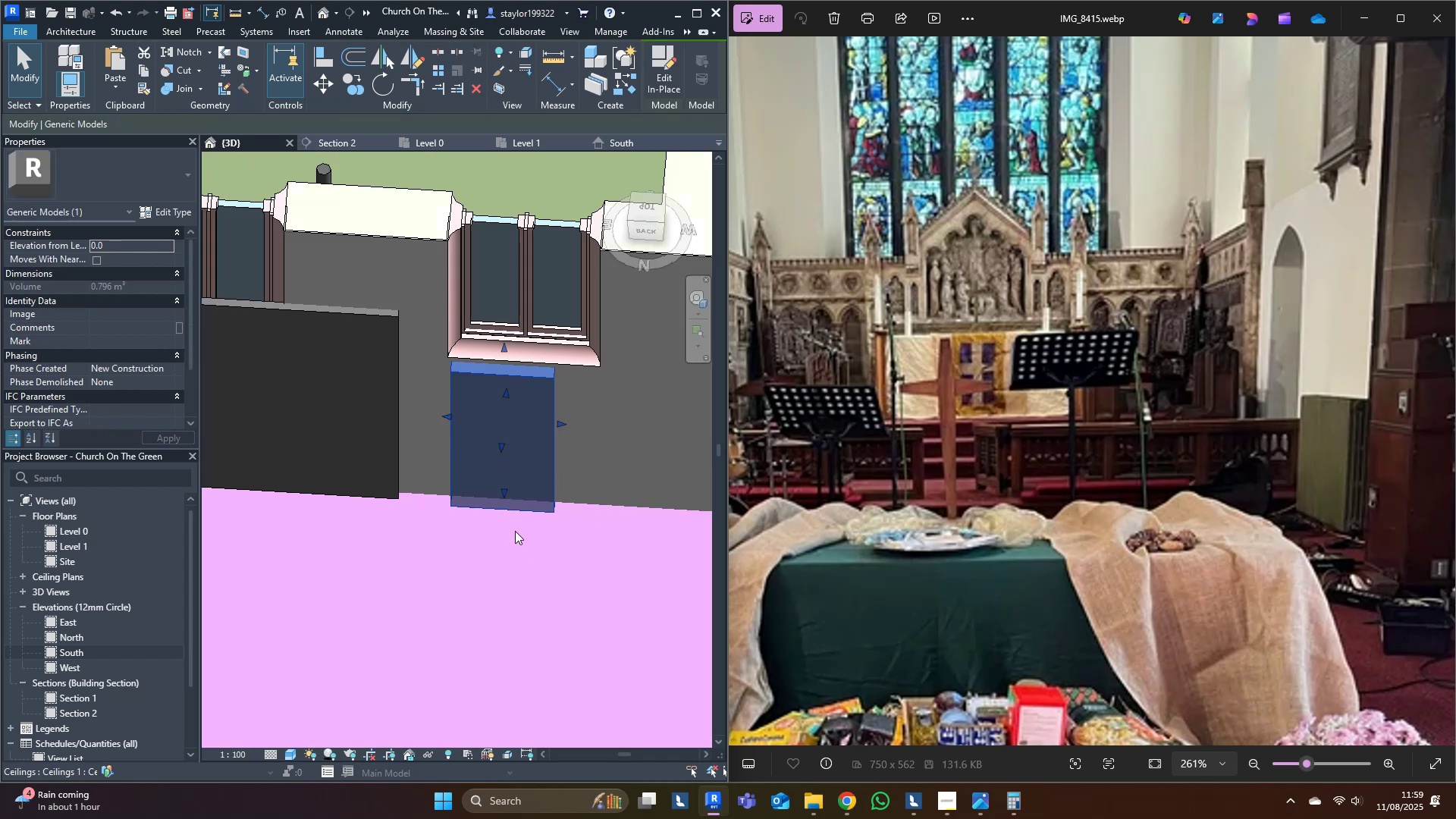 
scroll: coordinate [507, 462], scroll_direction: down, amount: 4.0
 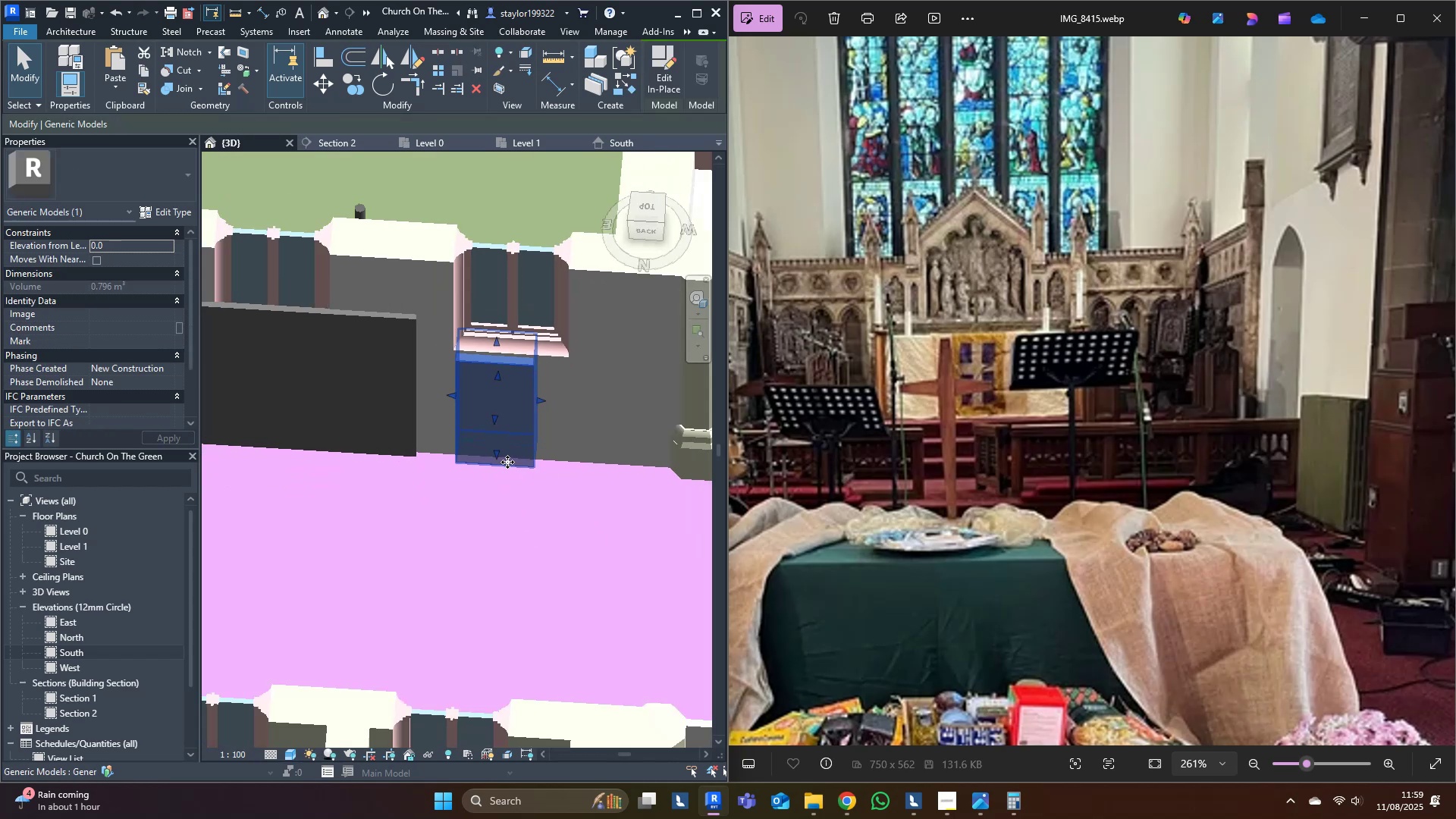 
hold_key(key=ShiftLeft, duration=1.02)
 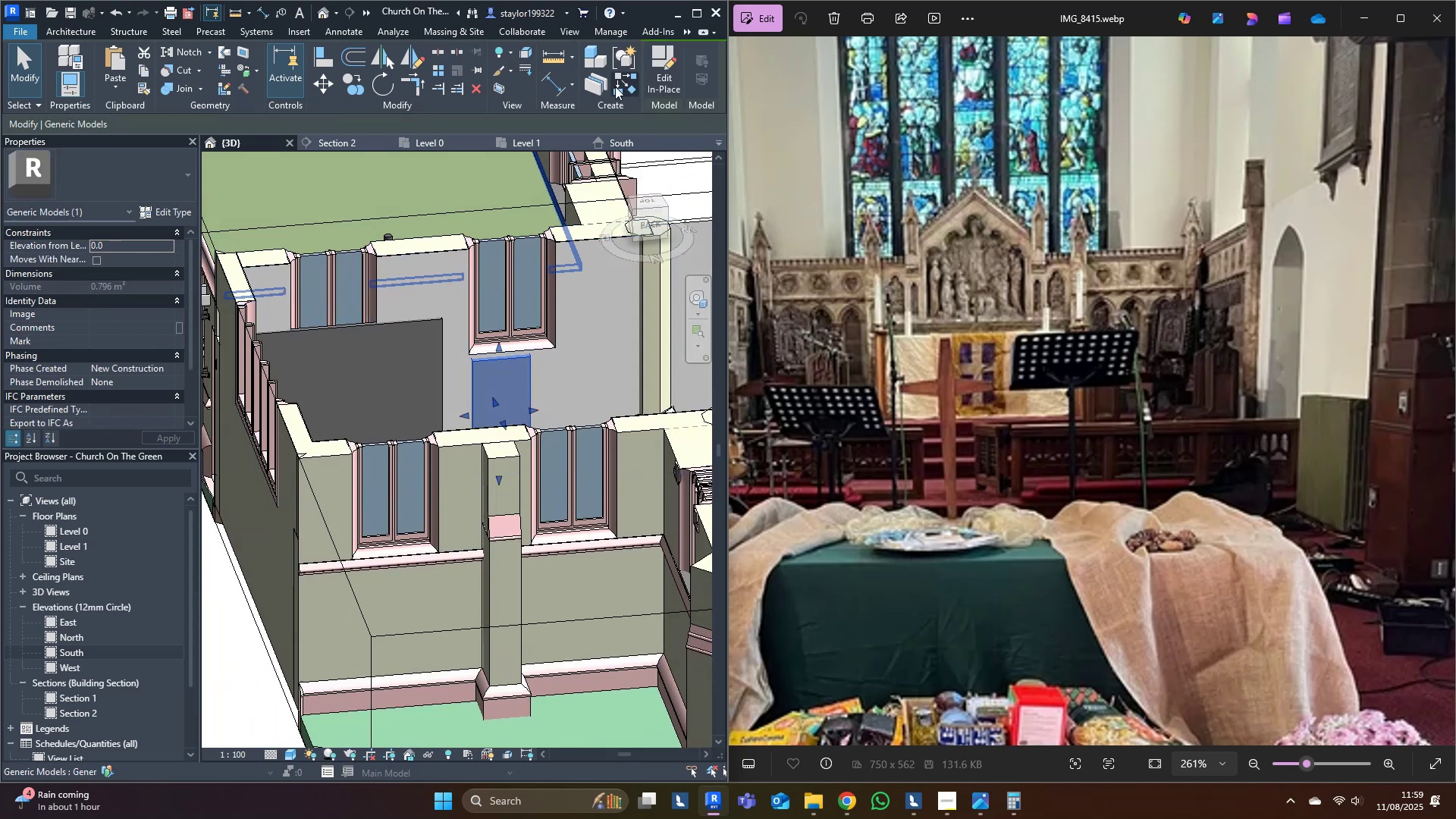 
middle_click([494, 366])
 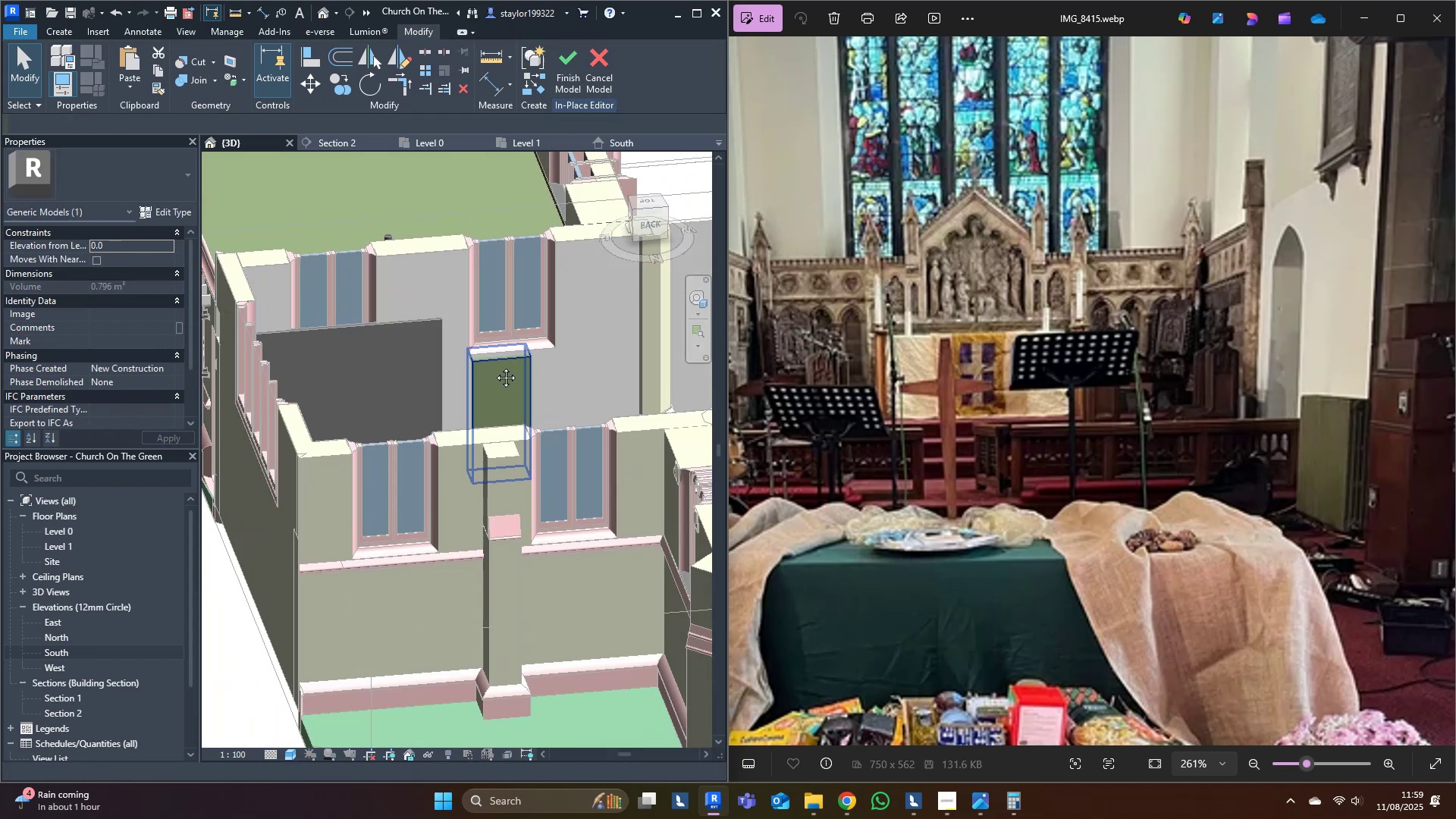 
type(al)
 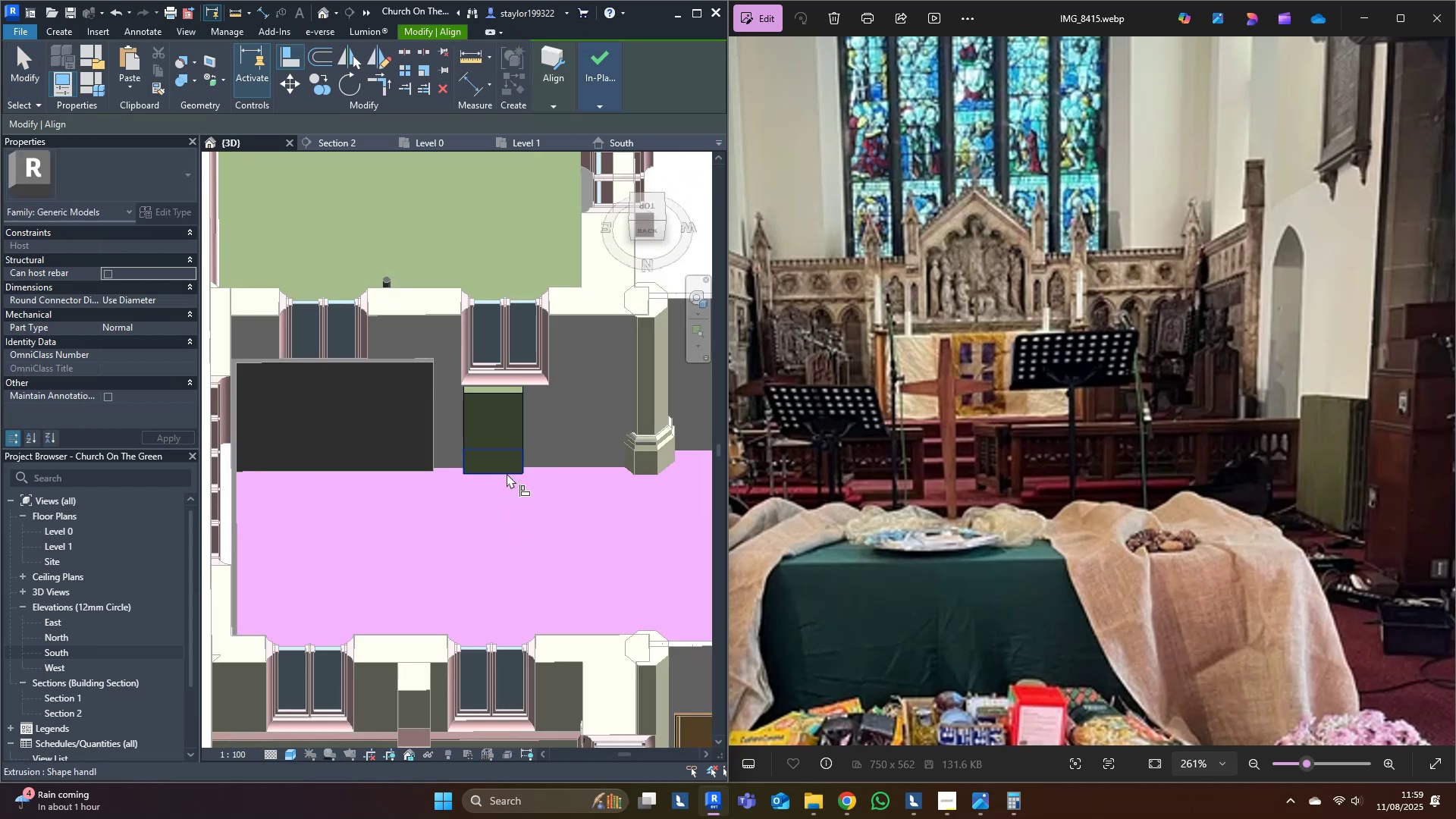 
left_click([469, 549])
 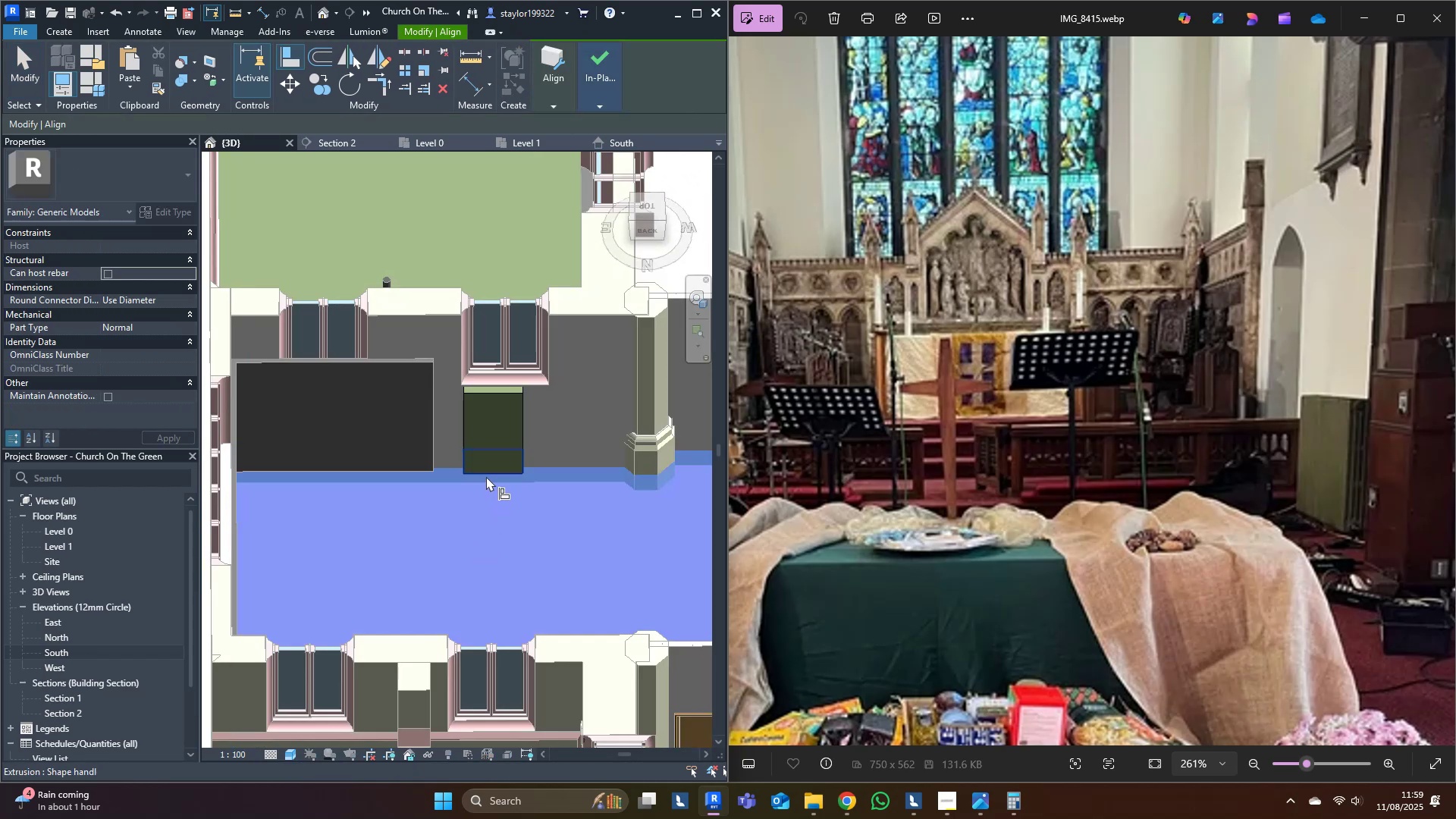 
left_click([486, 476])
 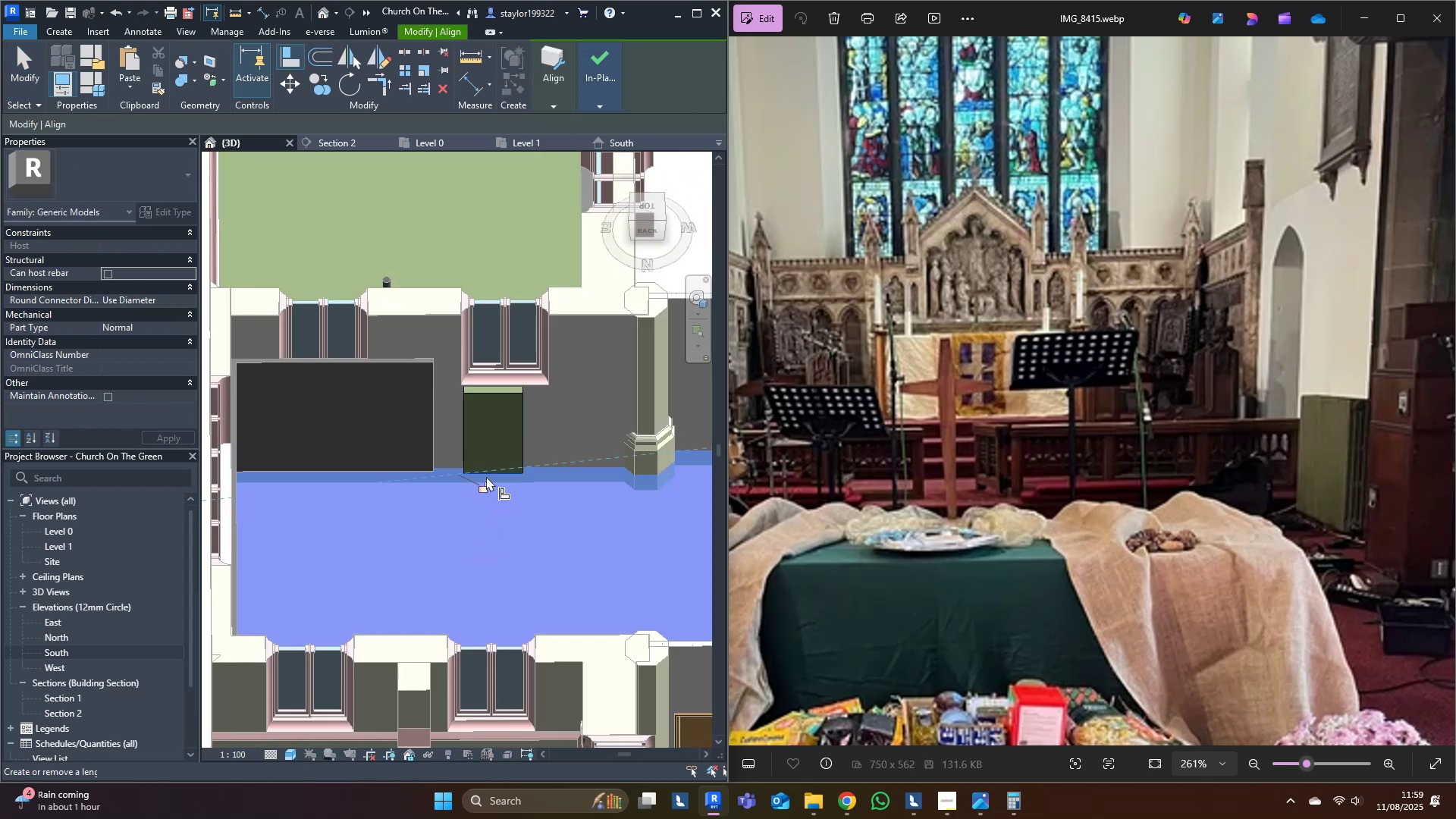 
key(Escape)
 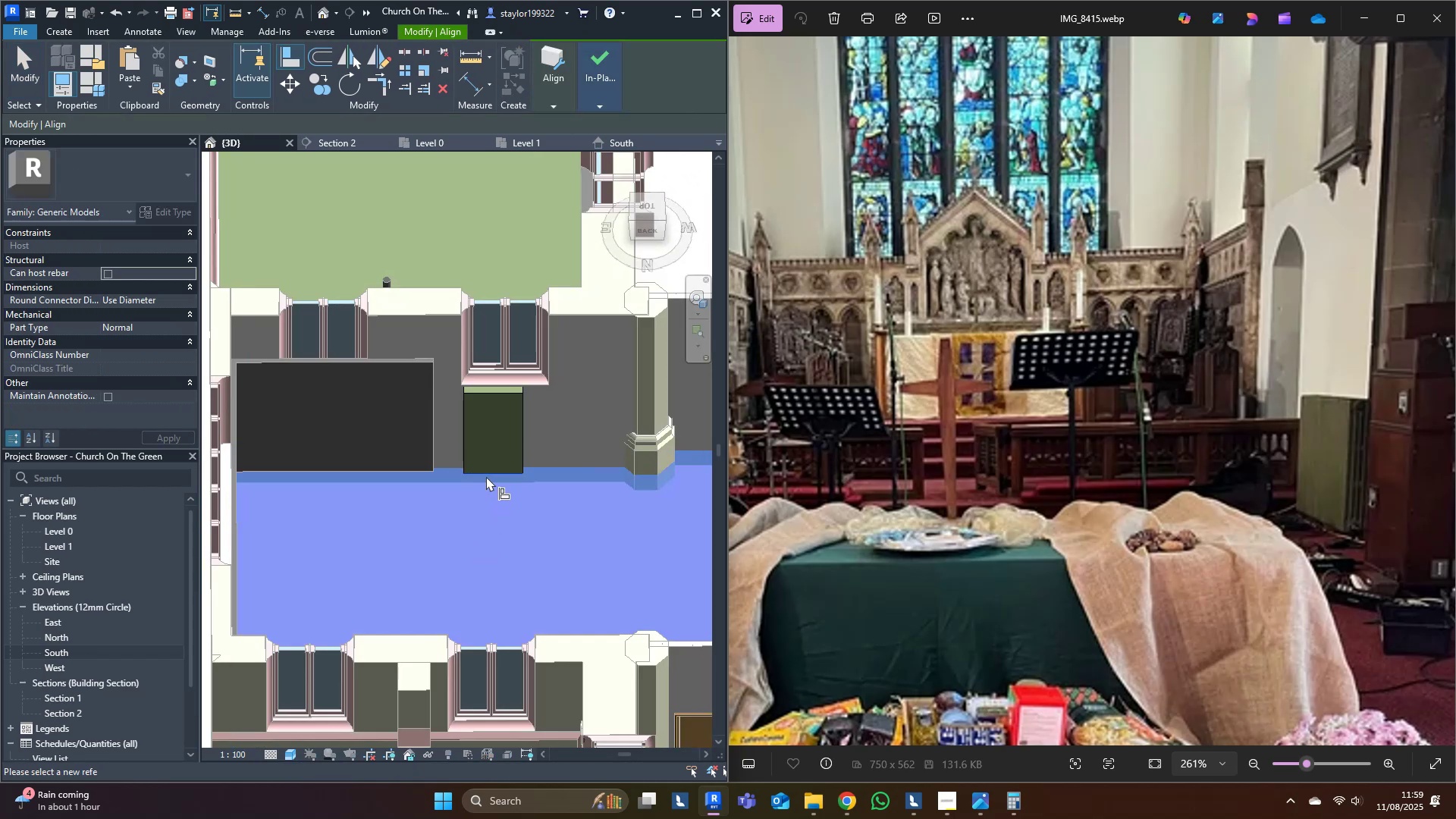 
key(Escape)
 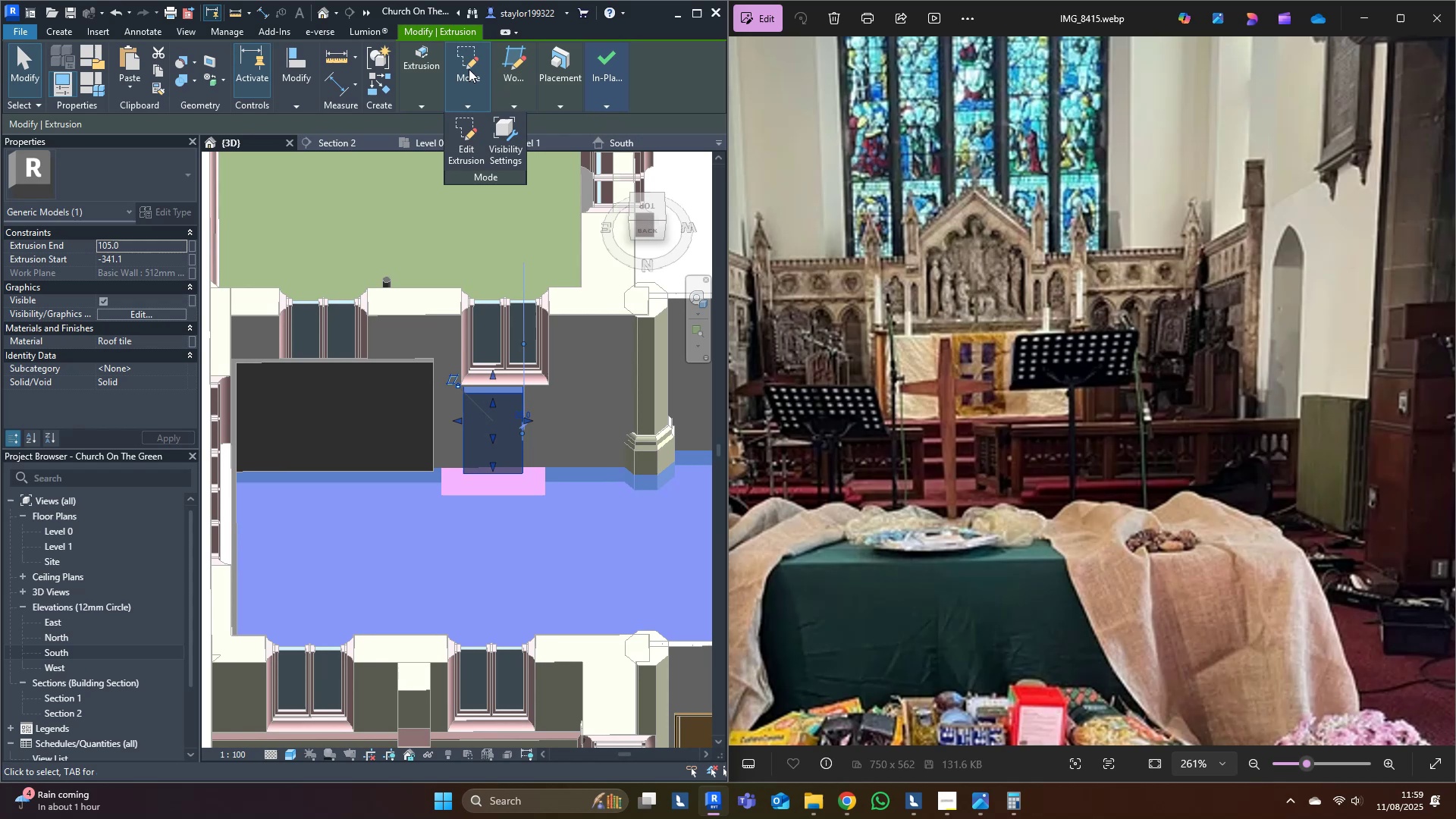 
left_click([463, 133])
 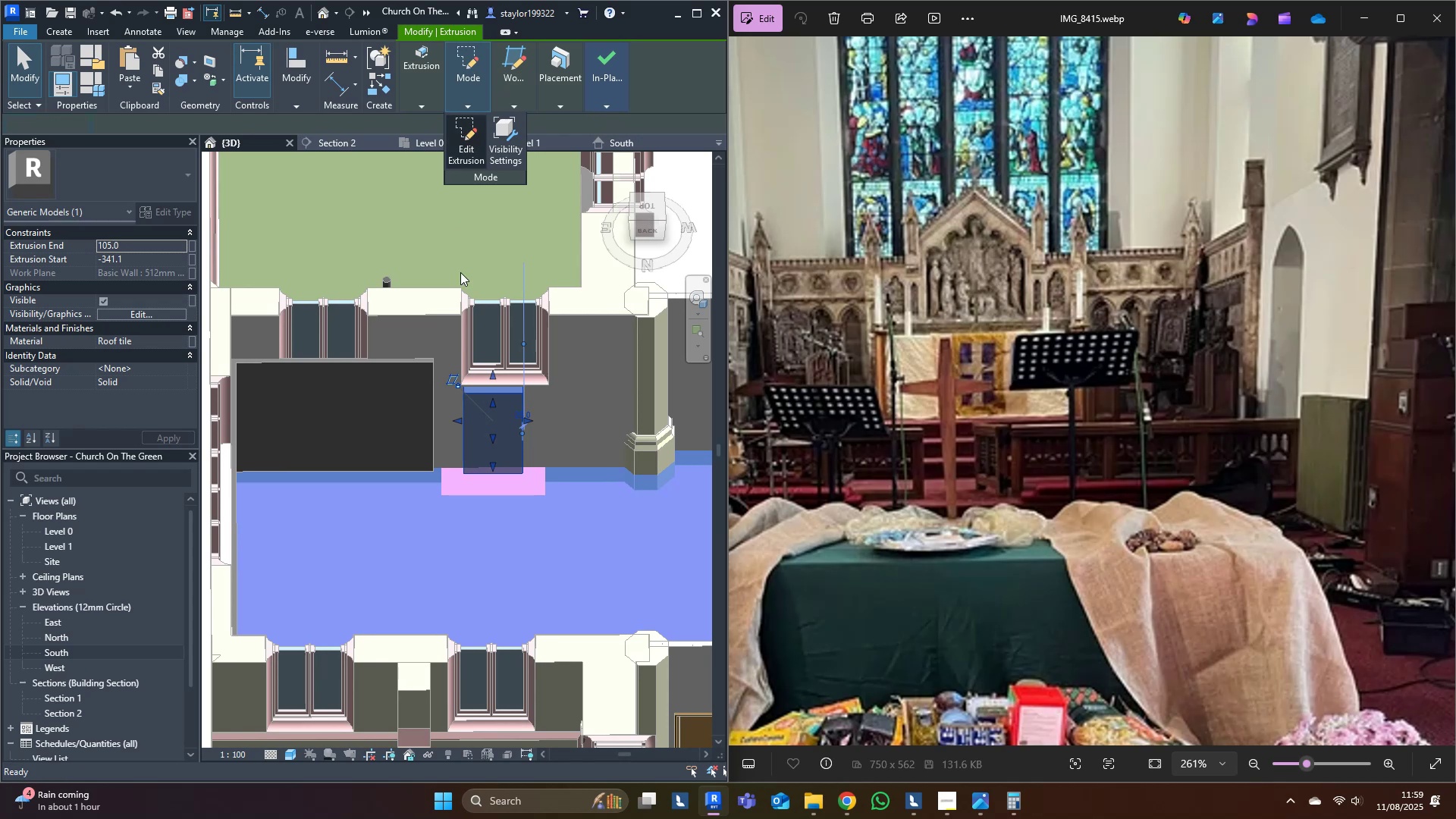 
middle_click([504, 387])
 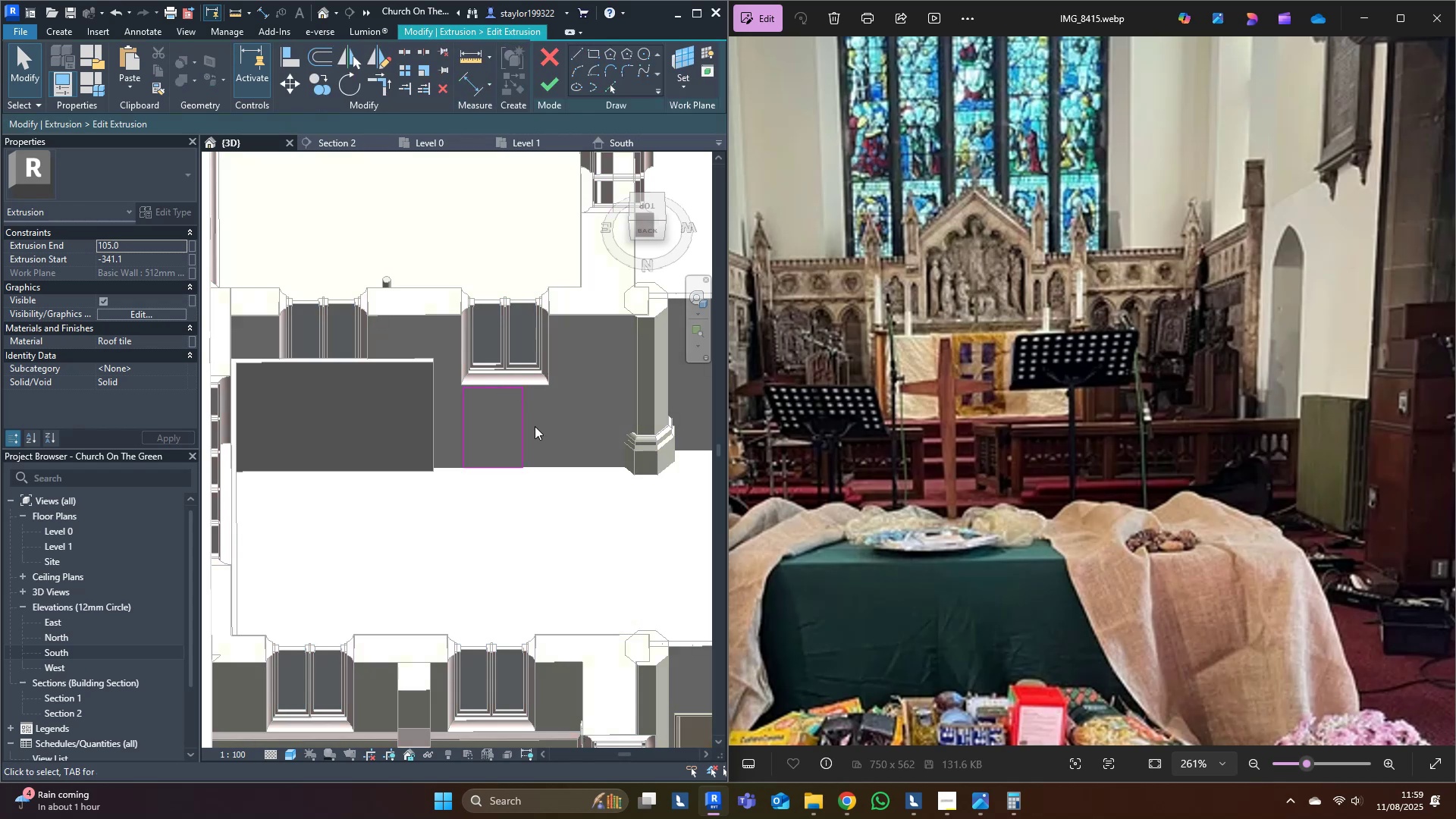 
double_click([527, 429])
 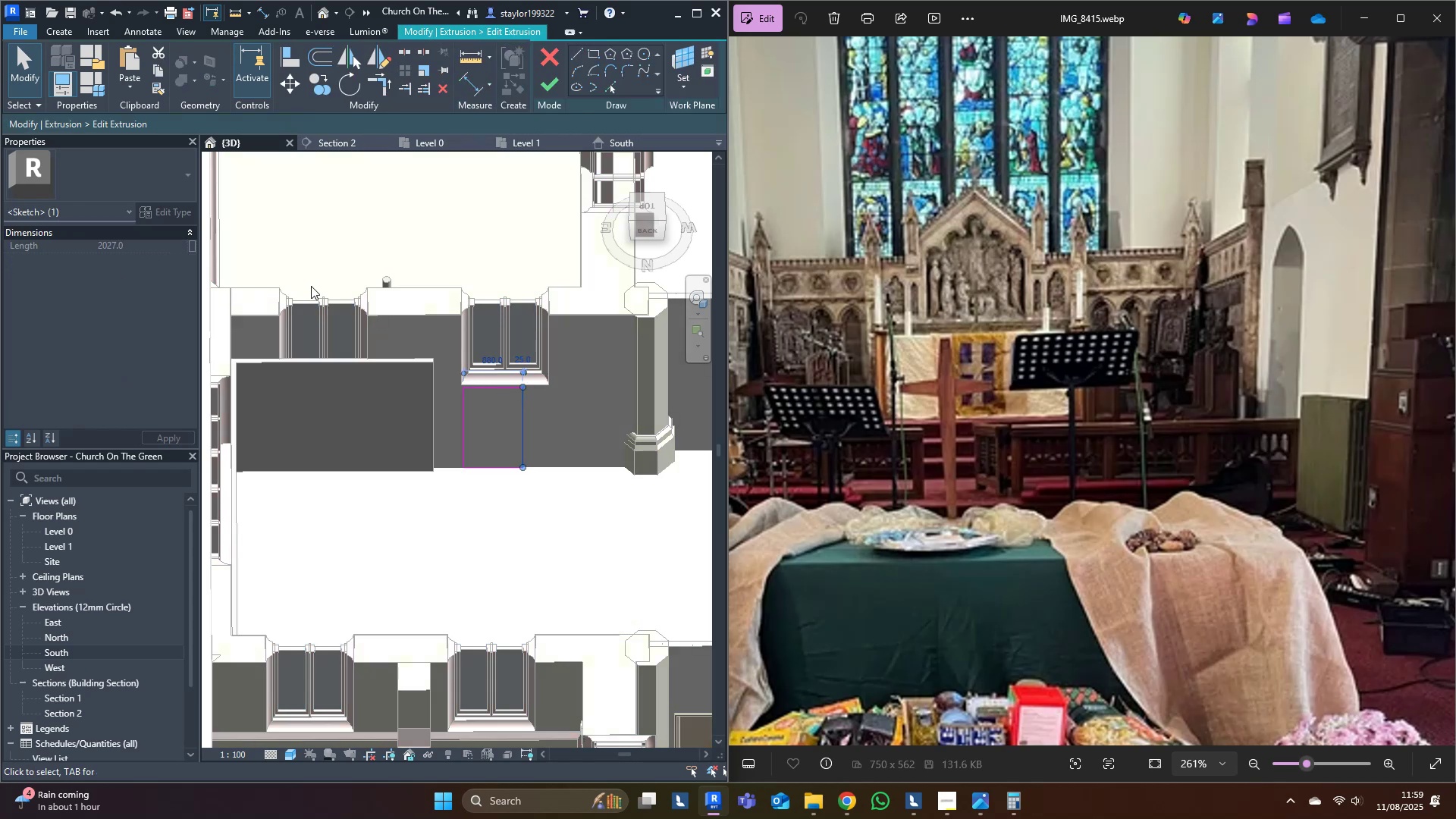 
wait(6.02)
 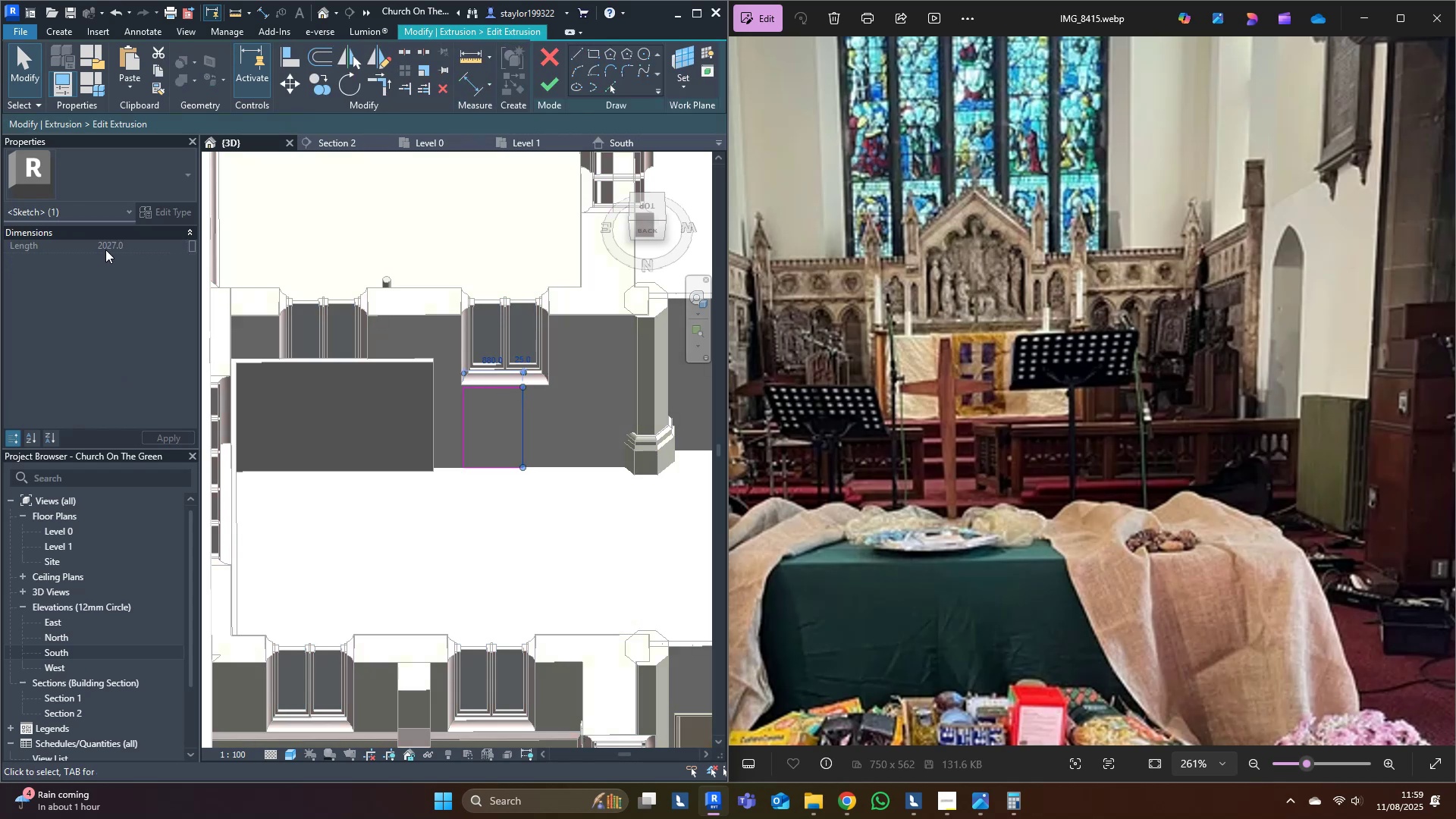 
left_click([547, 80])
 